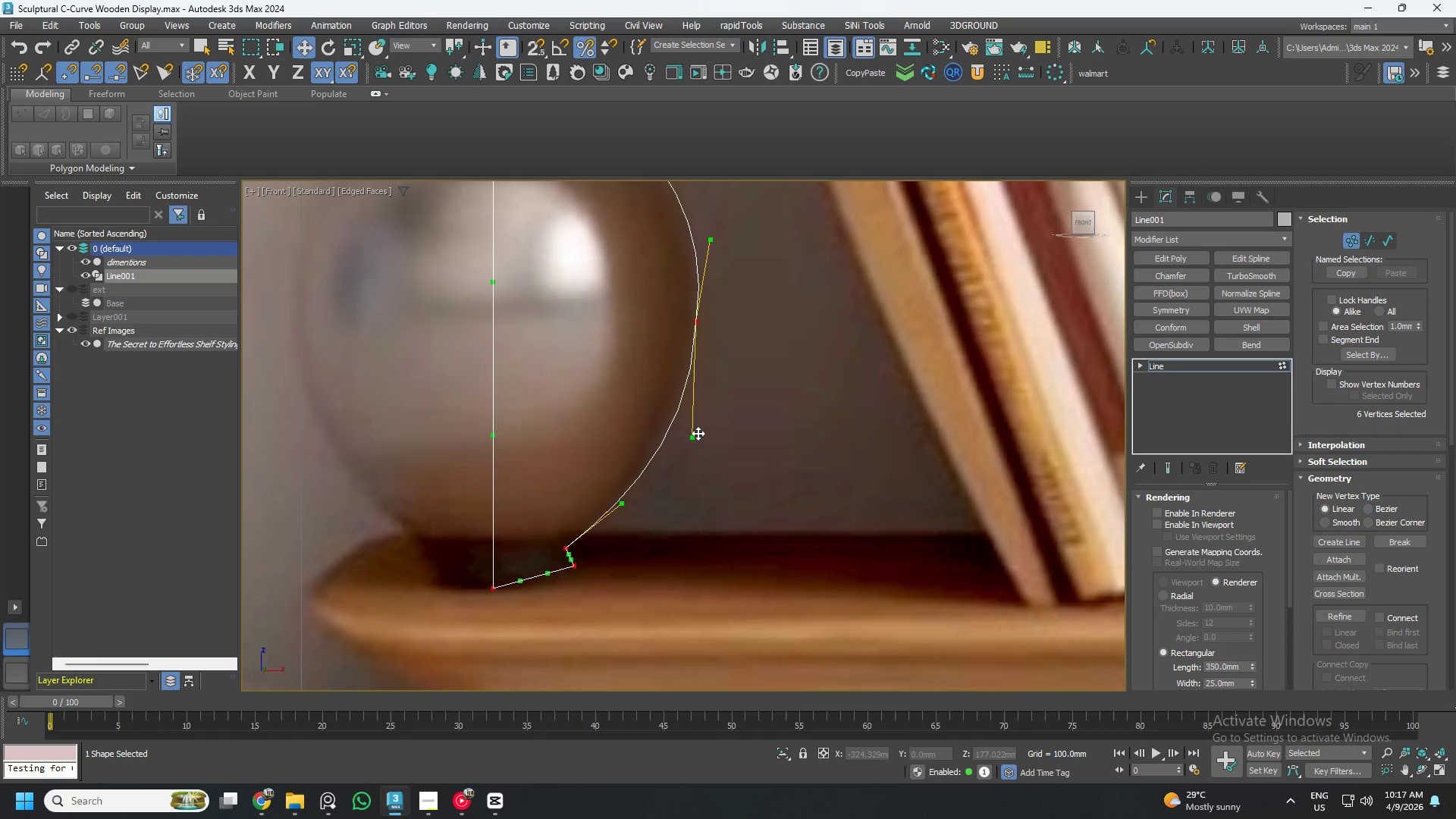 
left_click_drag(start_coordinate=[694, 437], to_coordinate=[682, 439])
 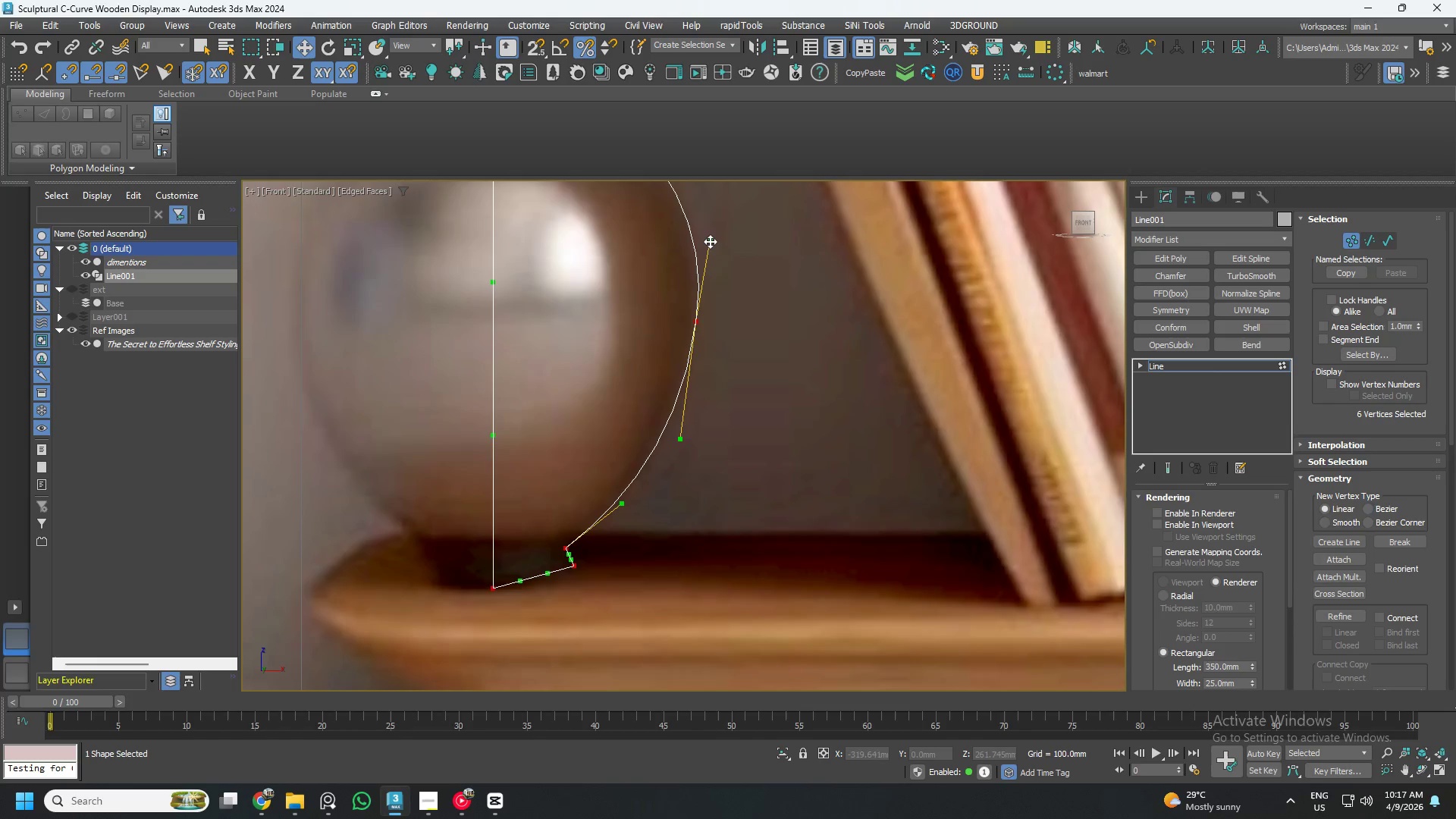 
left_click_drag(start_coordinate=[711, 240], to_coordinate=[703, 230])
 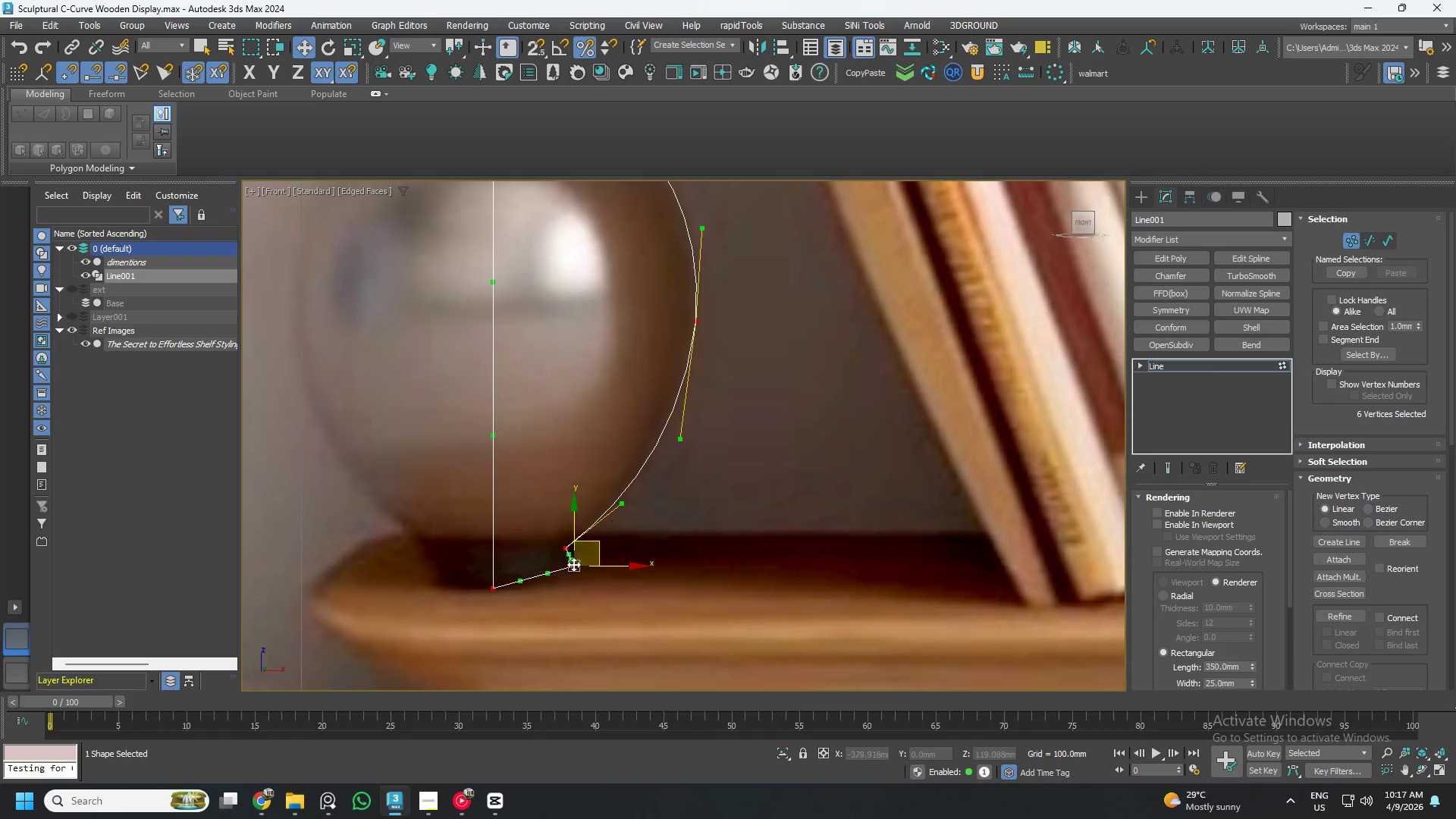 
scroll: coordinate [569, 561], scroll_direction: up, amount: 5.0
 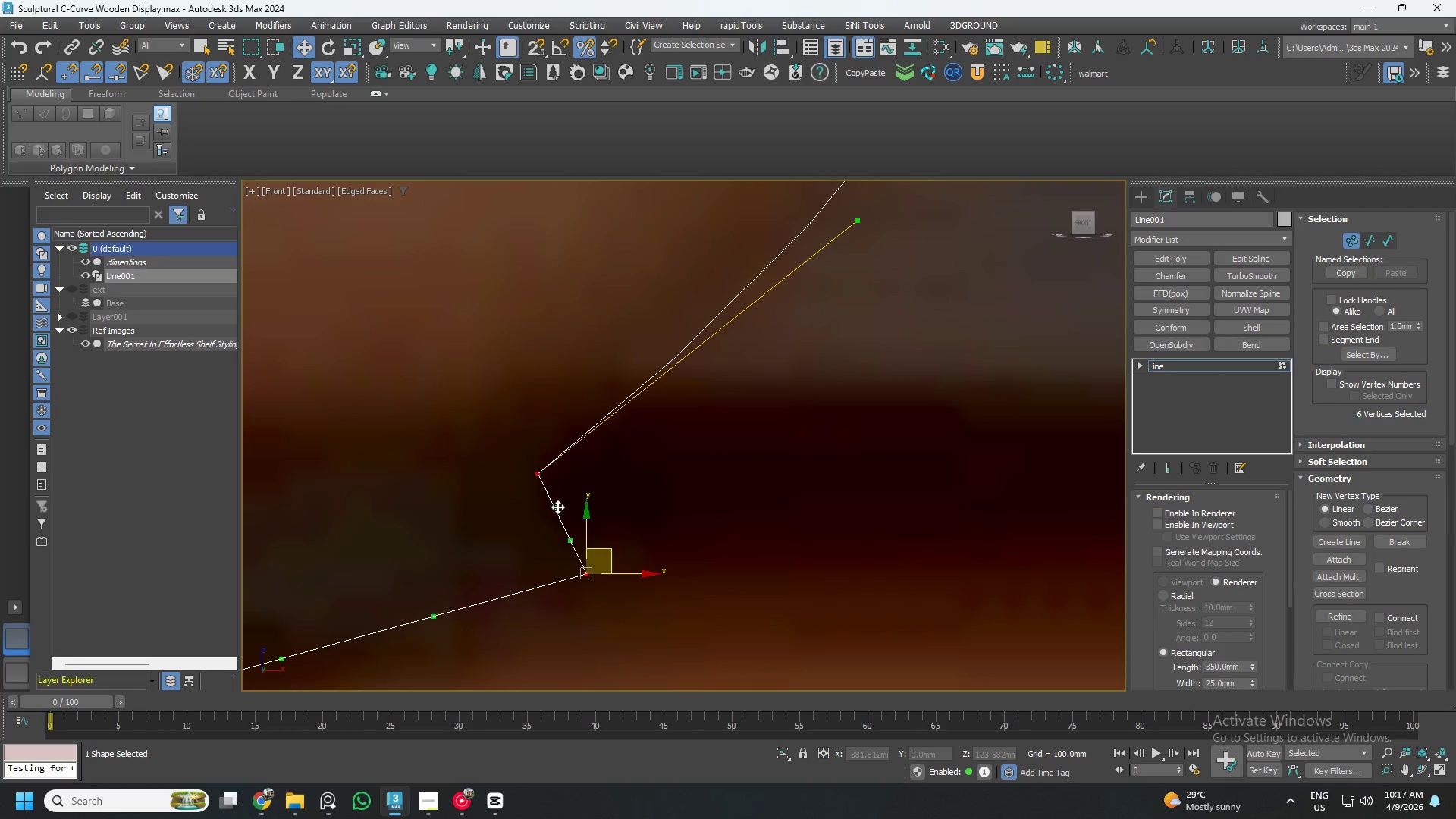 
left_click_drag(start_coordinate=[557, 506], to_coordinate=[532, 529])
 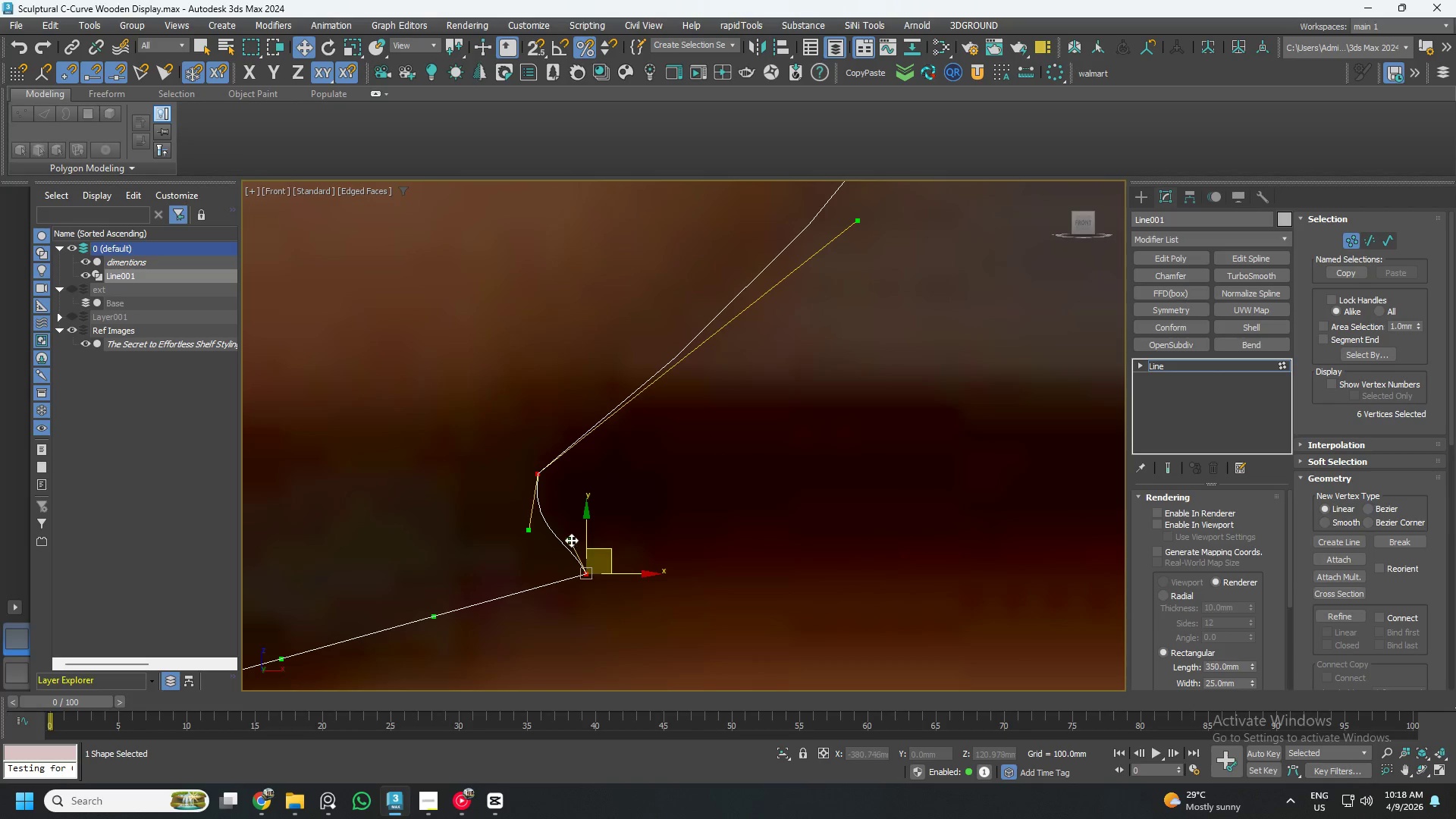 
left_click_drag(start_coordinate=[567, 539], to_coordinate=[544, 554])
 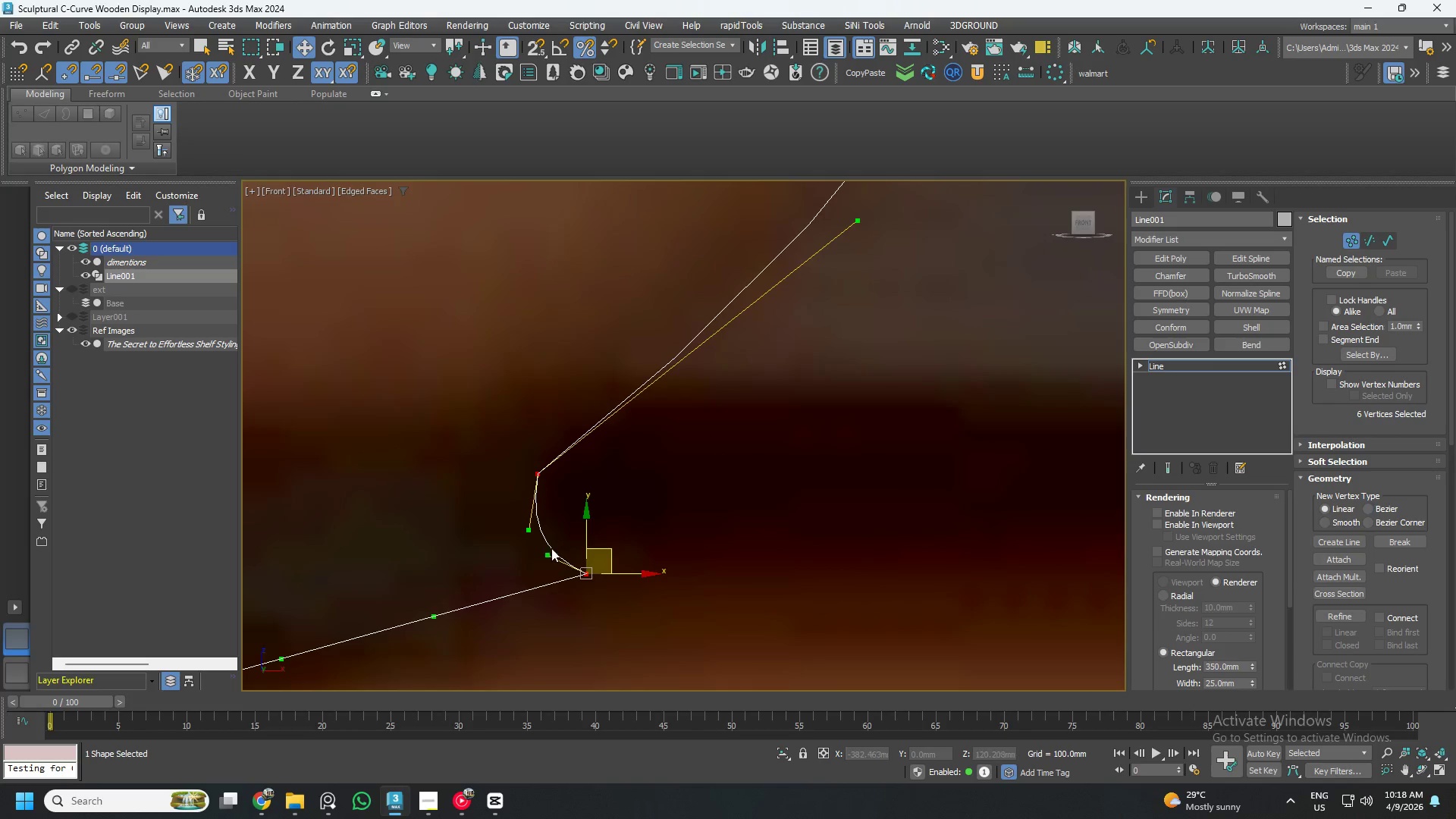 
scroll: coordinate [558, 546], scroll_direction: down, amount: 5.0
 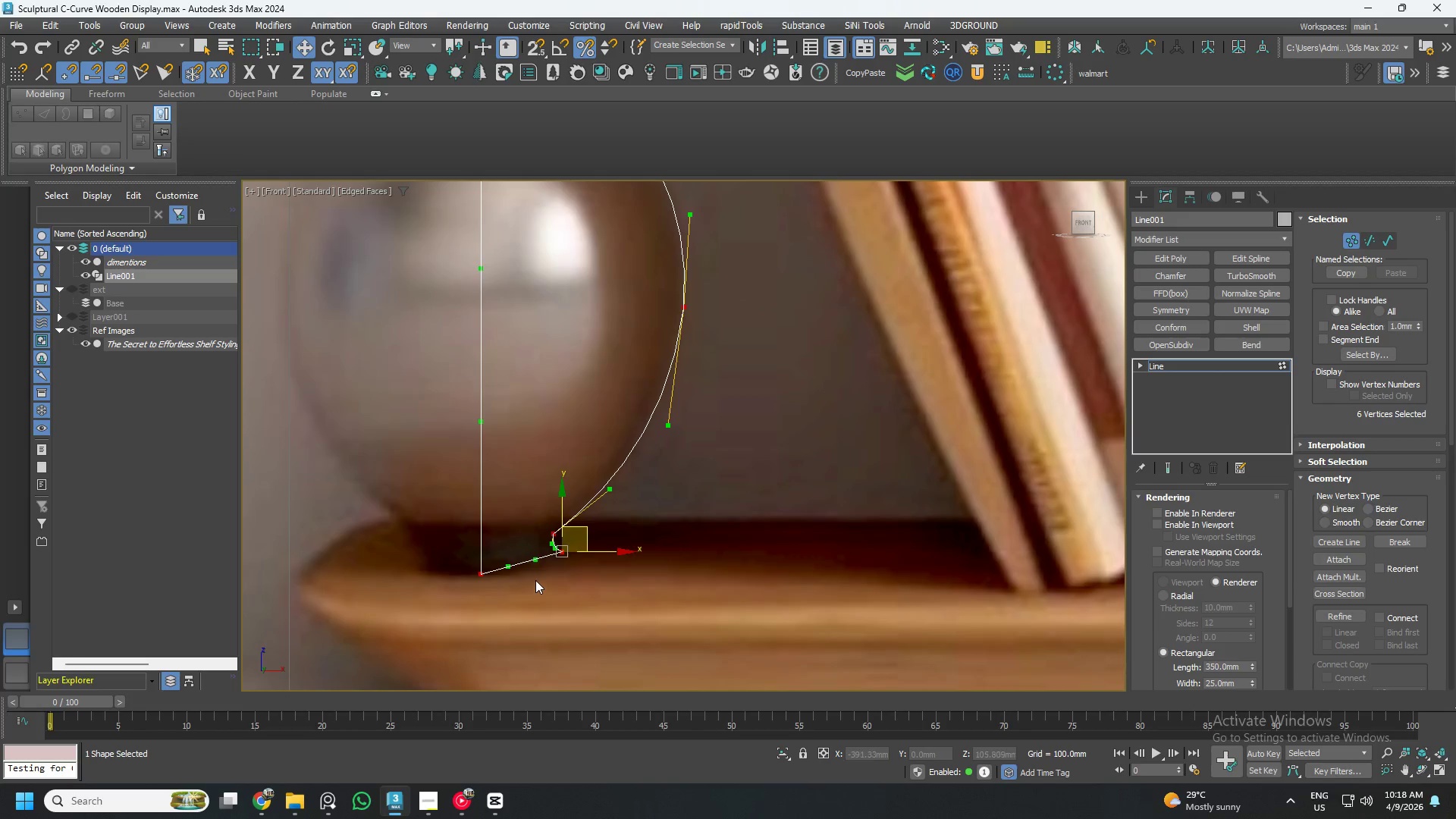 
scroll: coordinate [544, 566], scroll_direction: up, amount: 2.0
 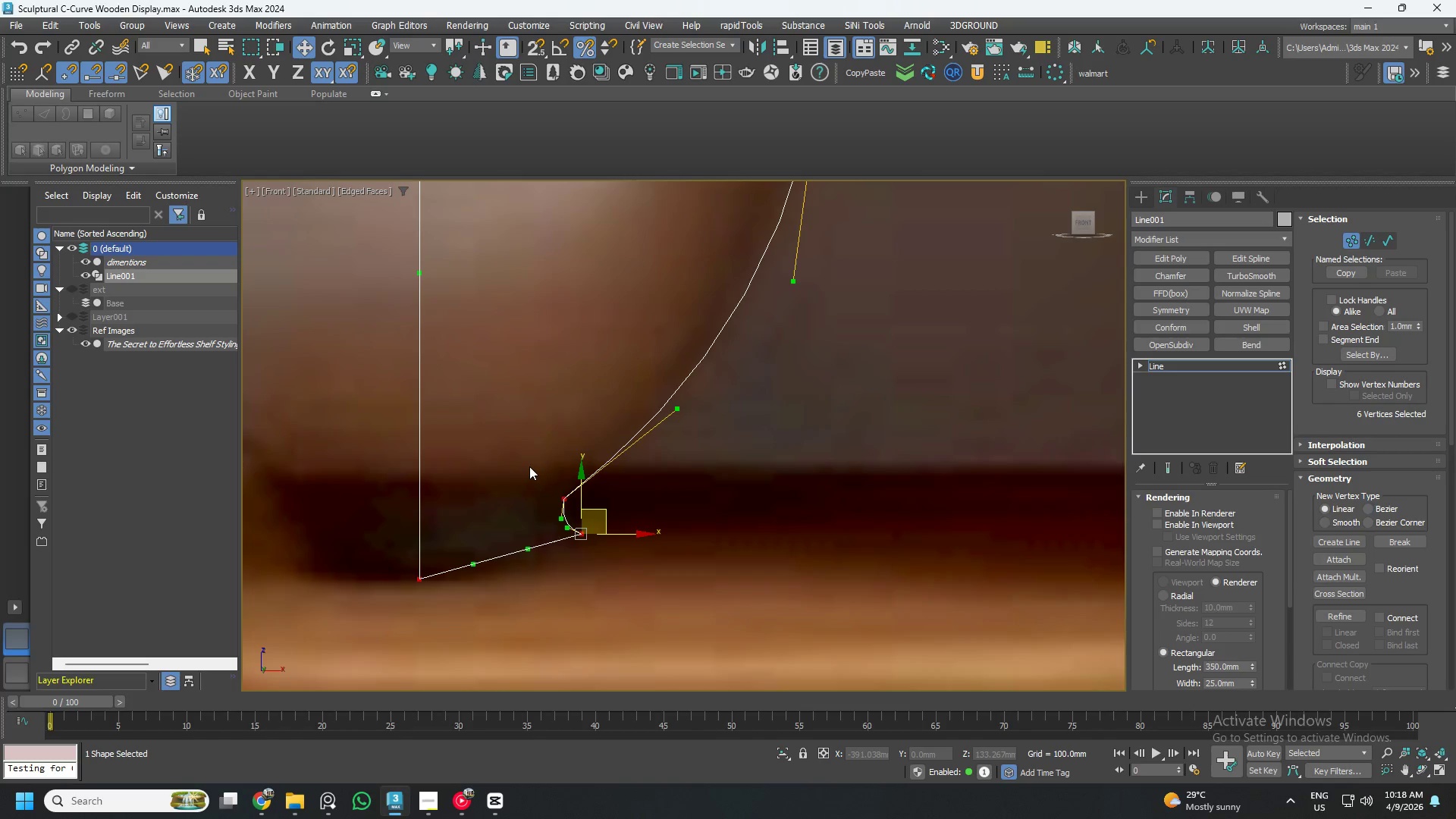 
left_click_drag(start_coordinate=[529, 466], to_coordinate=[599, 590])
 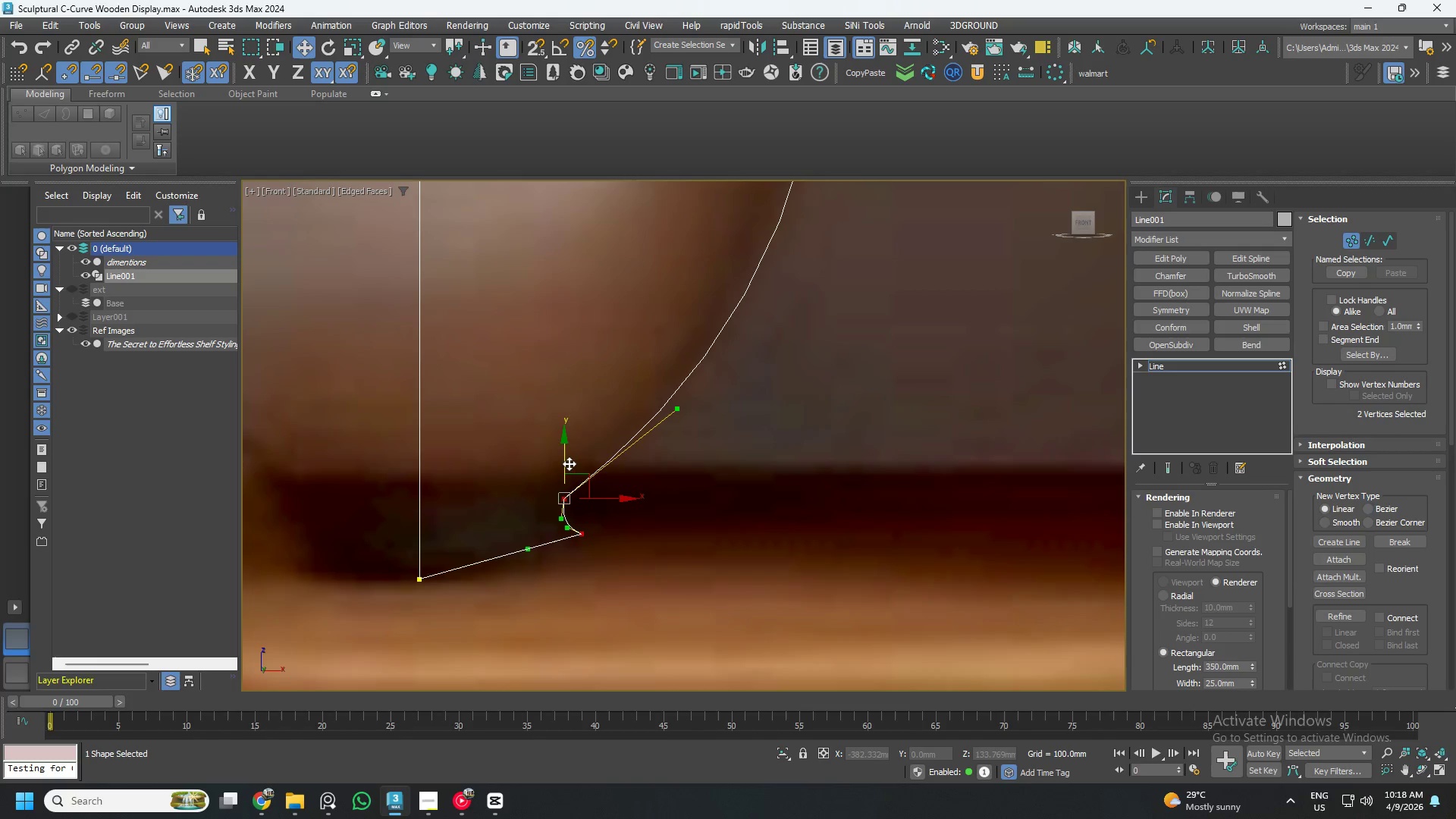 
left_click_drag(start_coordinate=[566, 460], to_coordinate=[562, 471])
 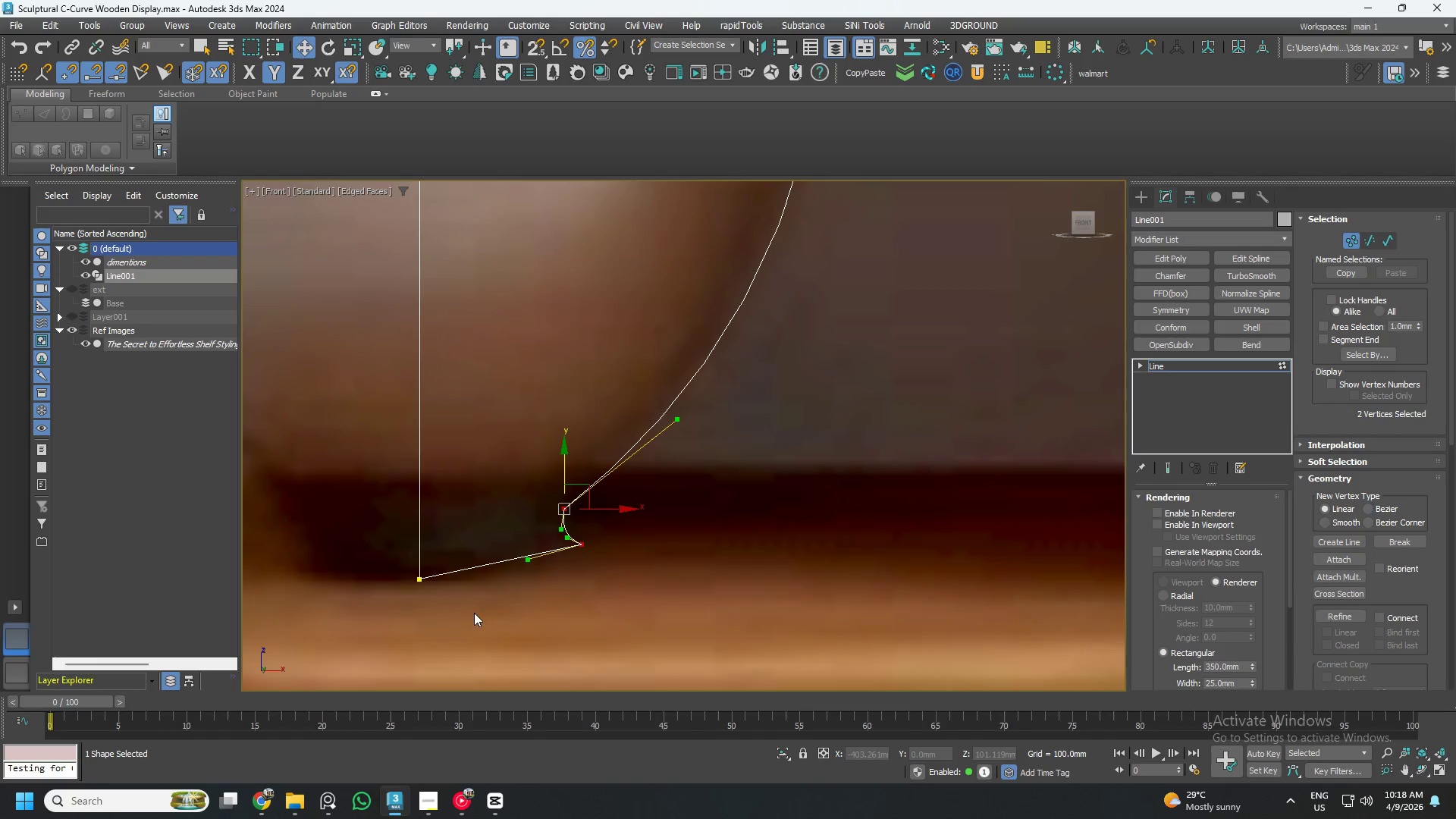 
left_click_drag(start_coordinate=[470, 616], to_coordinate=[366, 536])
 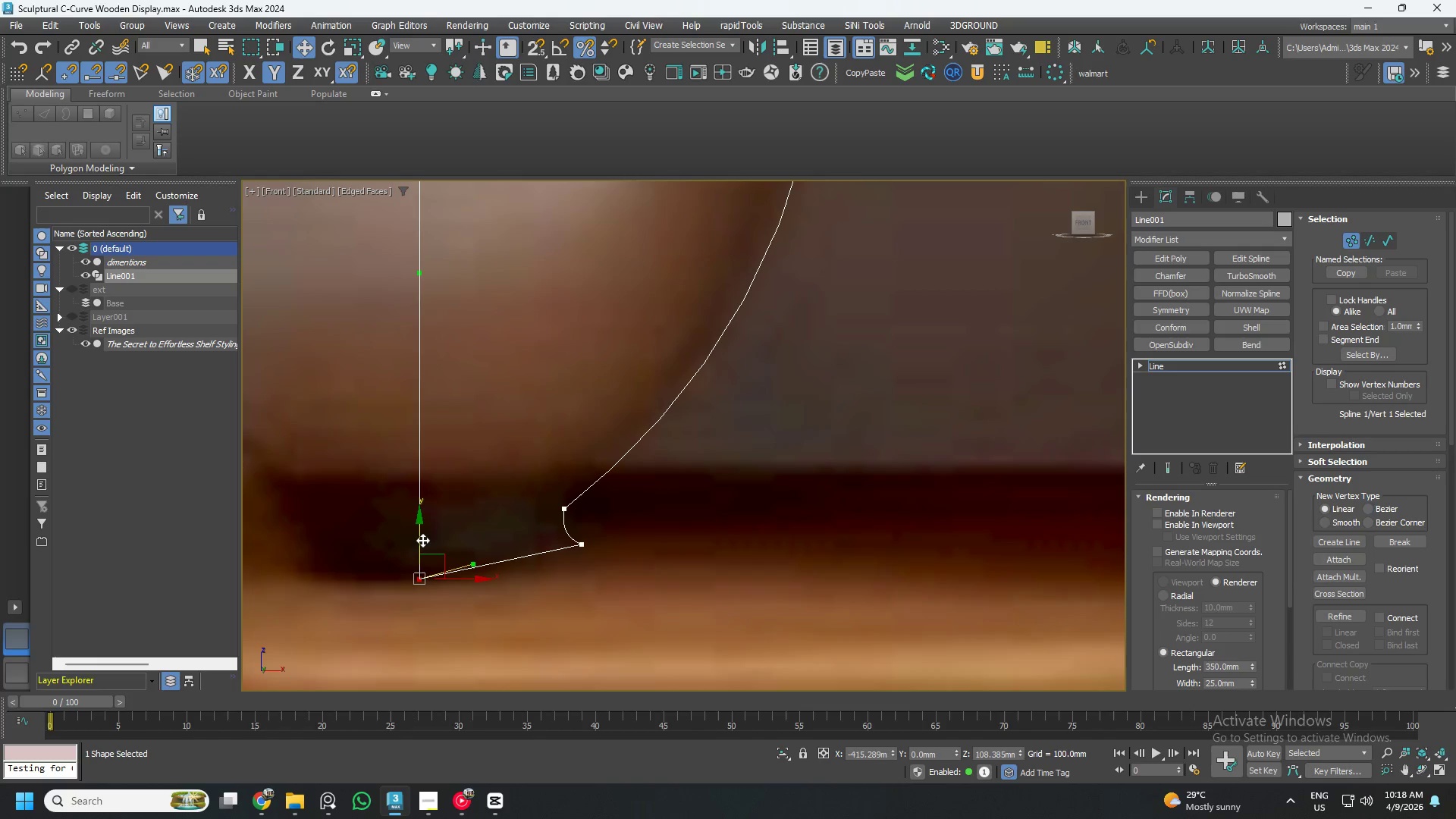 
left_click_drag(start_coordinate=[422, 540], to_coordinate=[575, 554])
 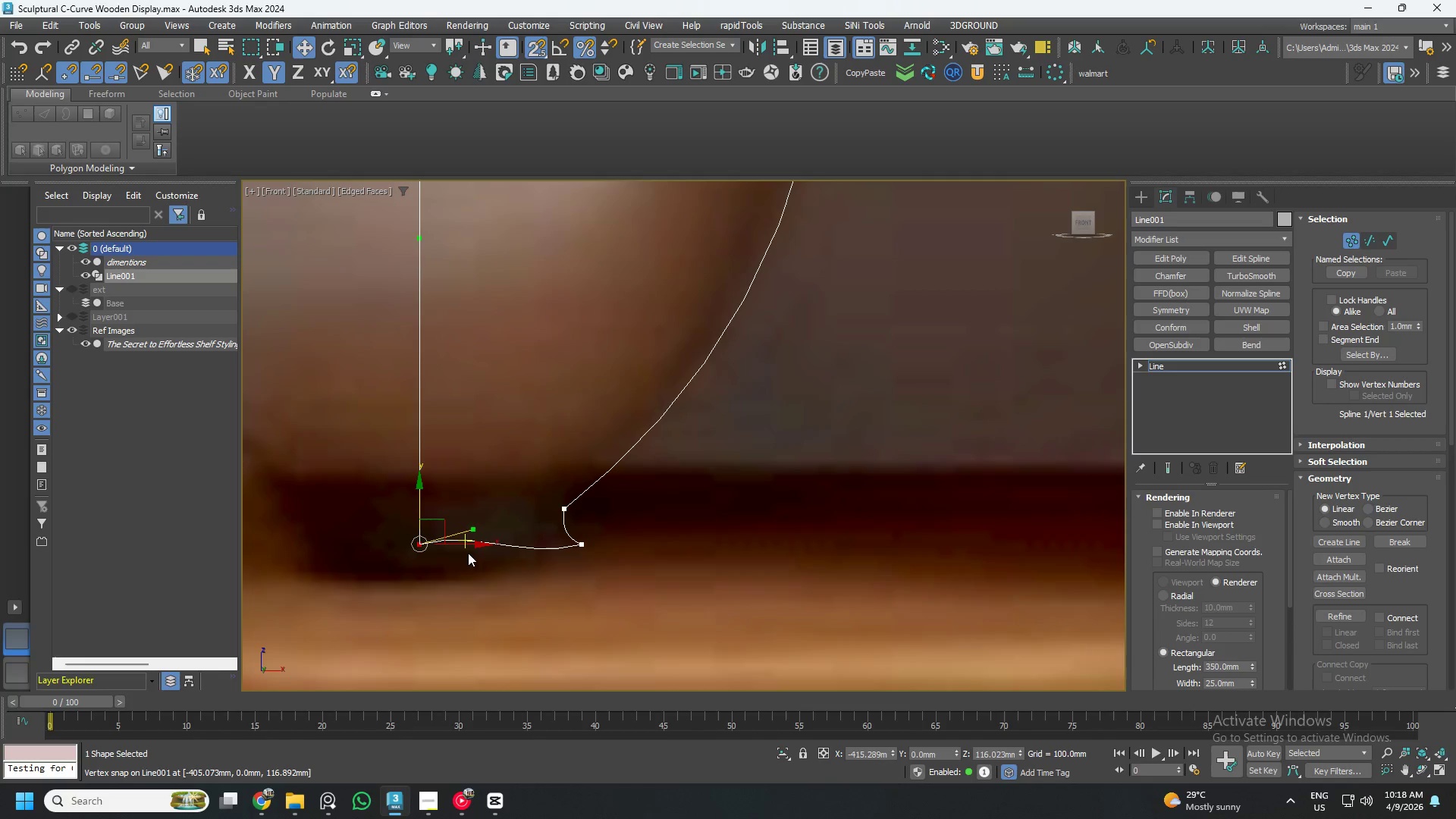 
type(ss)
 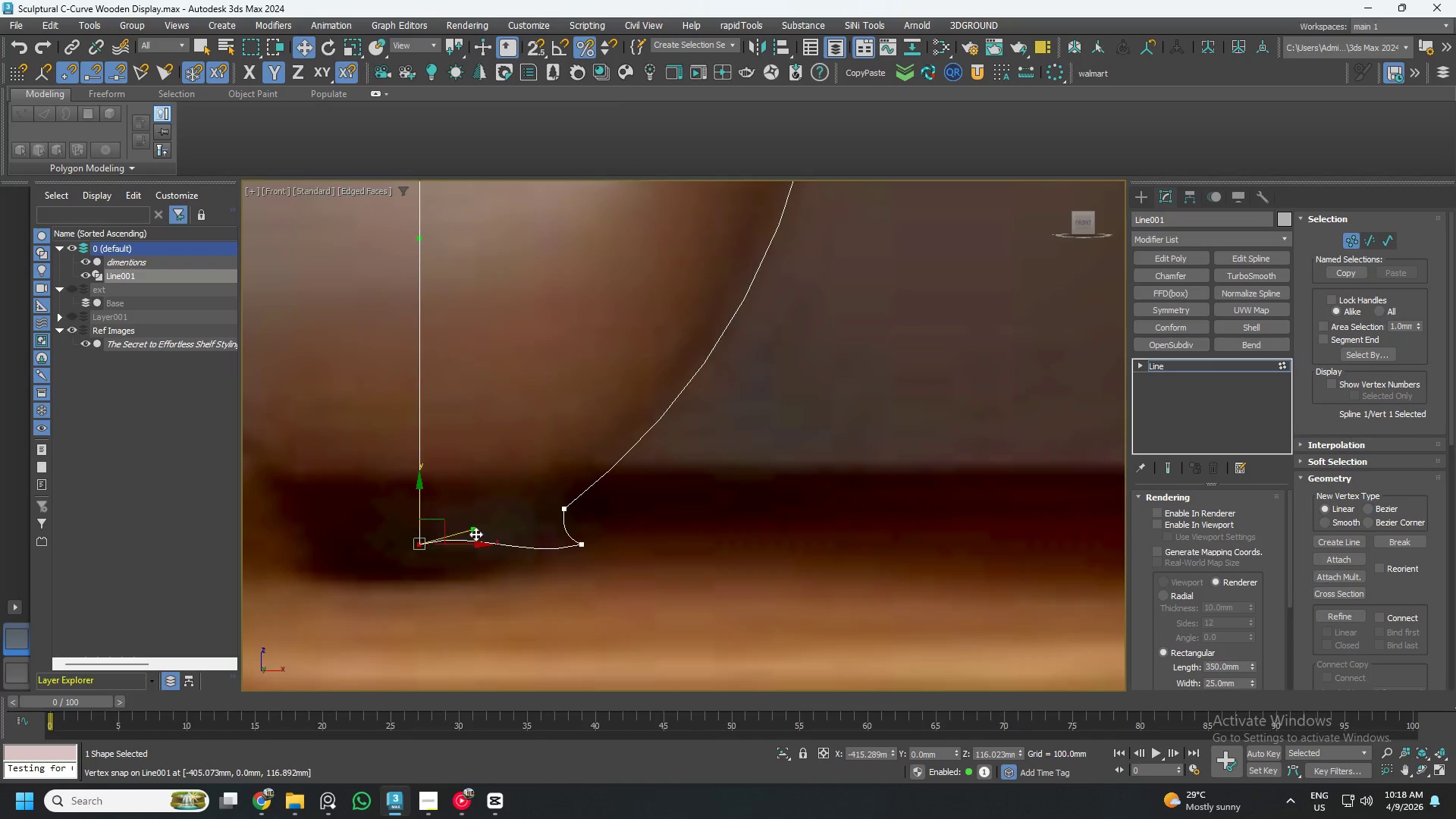 
left_click_drag(start_coordinate=[474, 523], to_coordinate=[476, 554])
 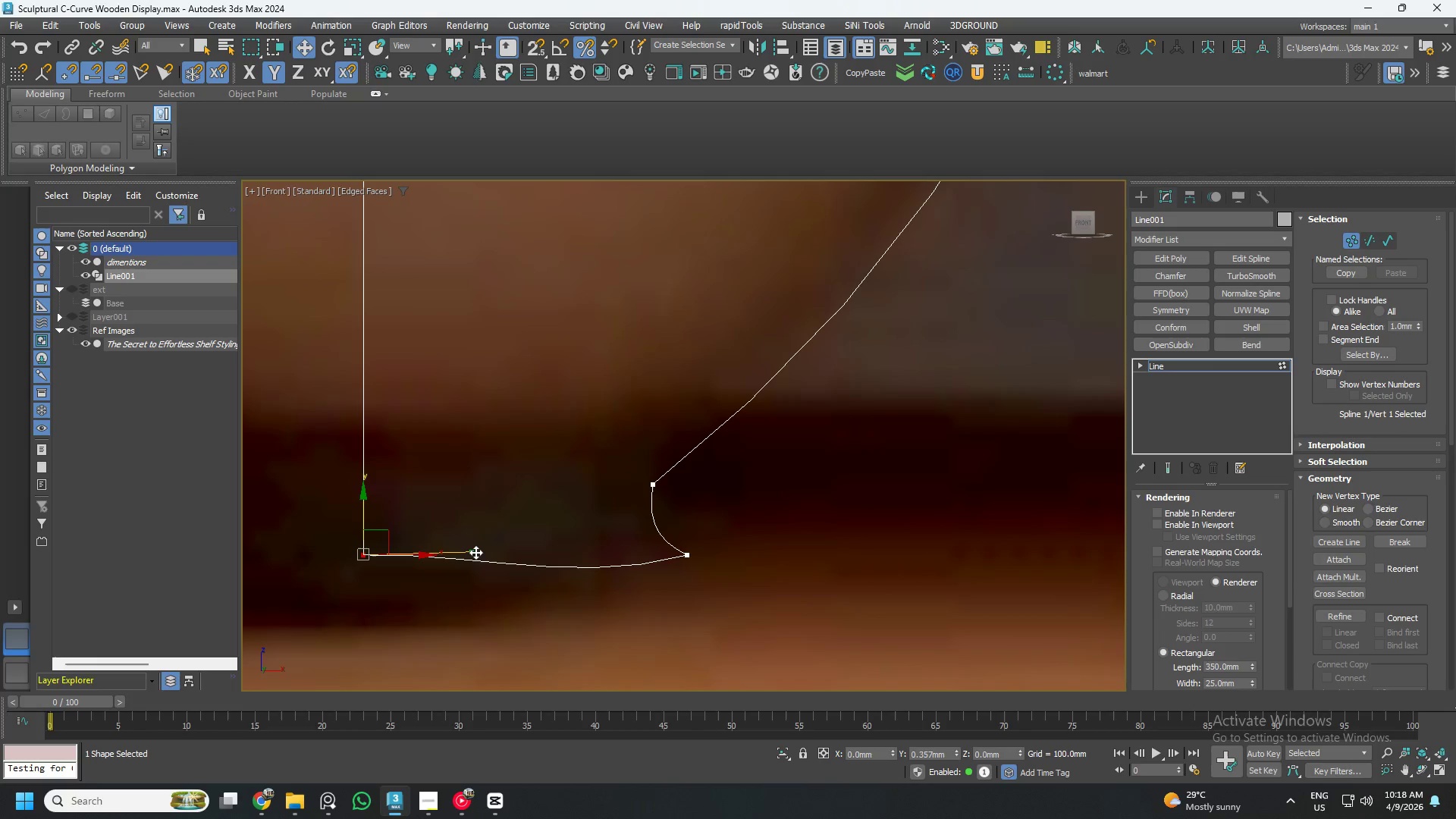 
scroll: coordinate [475, 533], scroll_direction: up, amount: 2.0
 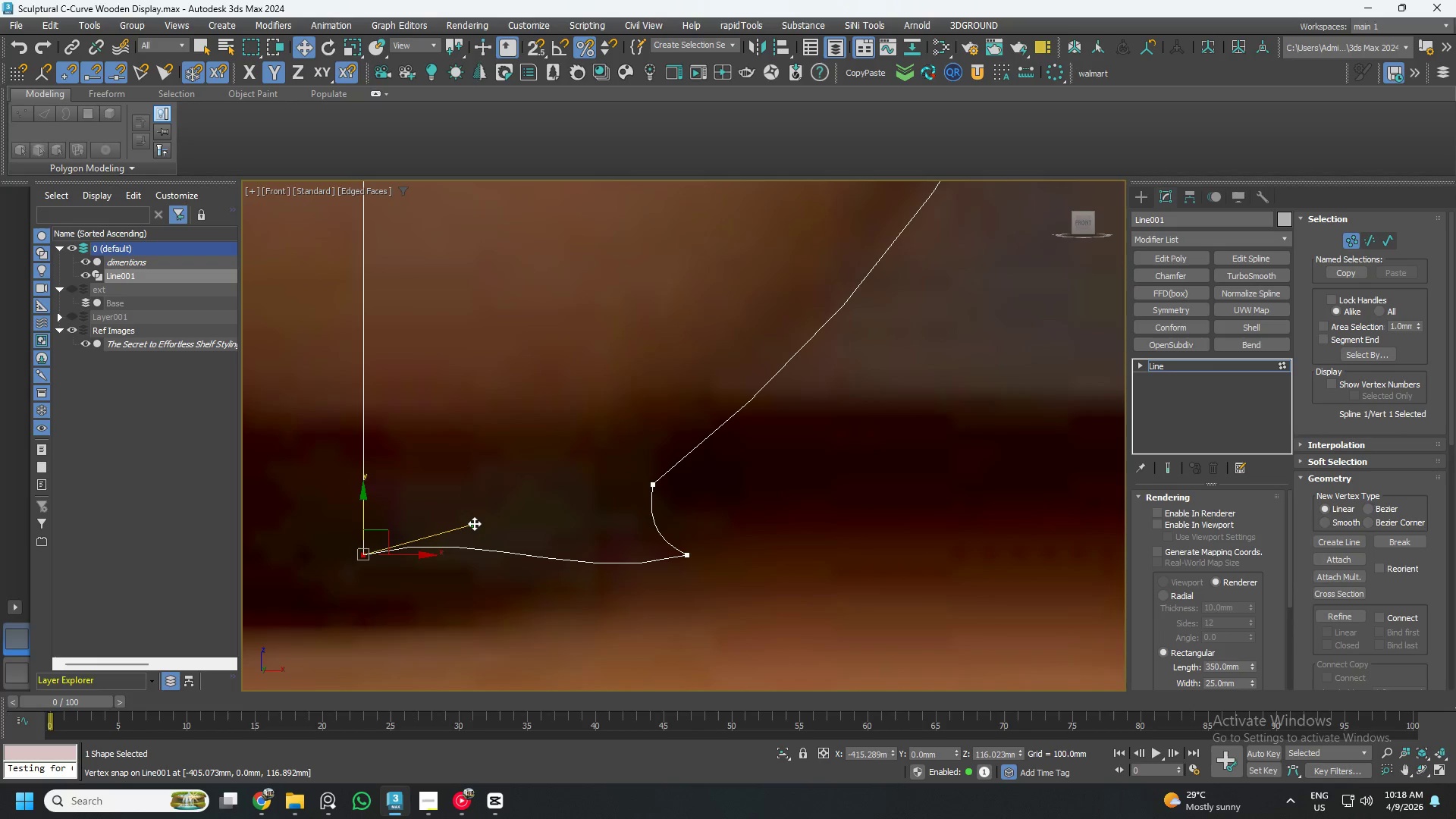 
left_click([692, 556])
 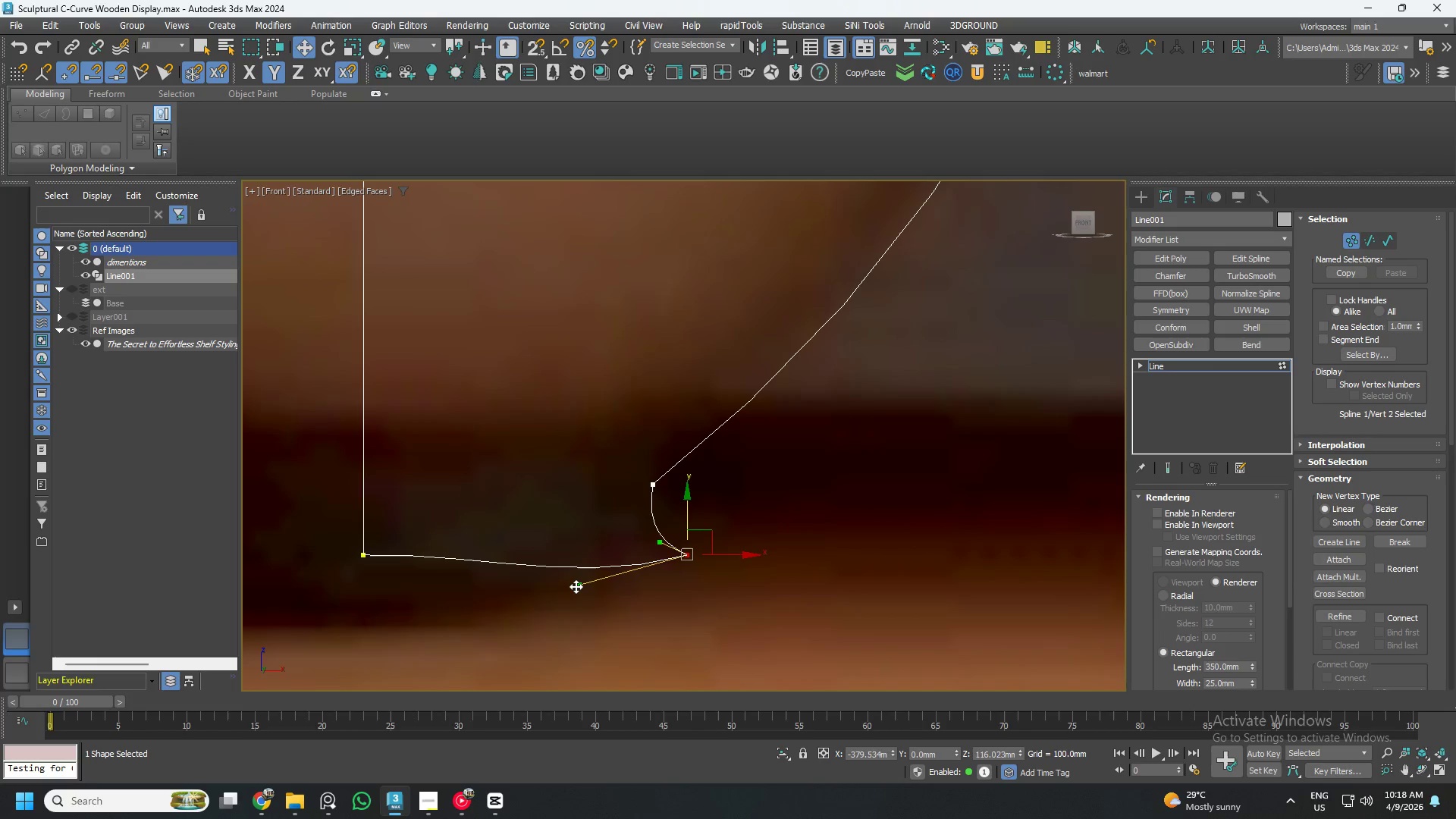 
left_click_drag(start_coordinate=[576, 586], to_coordinate=[548, 557])
 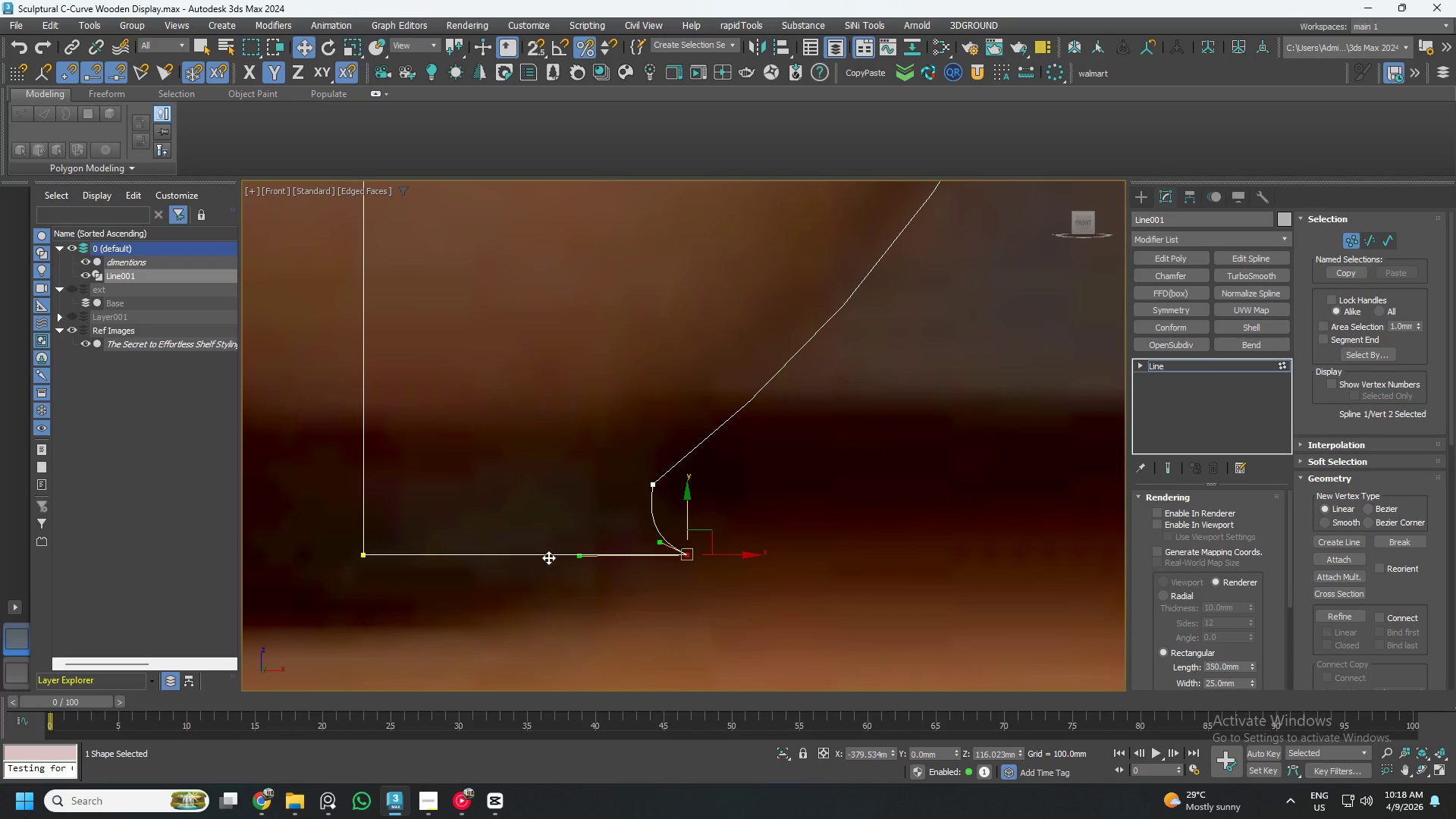 
scroll: coordinate [692, 563], scroll_direction: down, amount: 8.0
 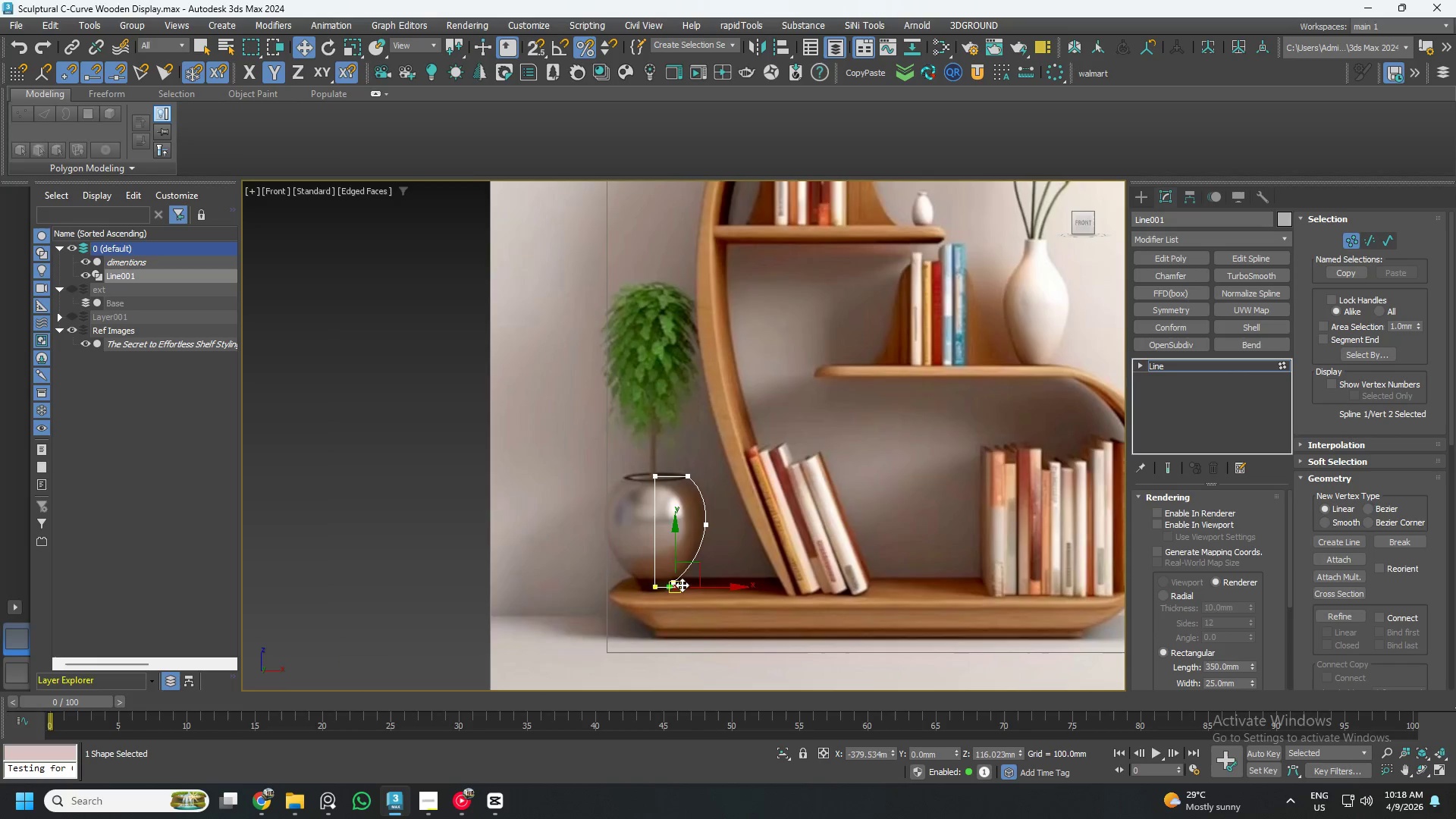 
scroll: coordinate [687, 573], scroll_direction: up, amount: 2.0
 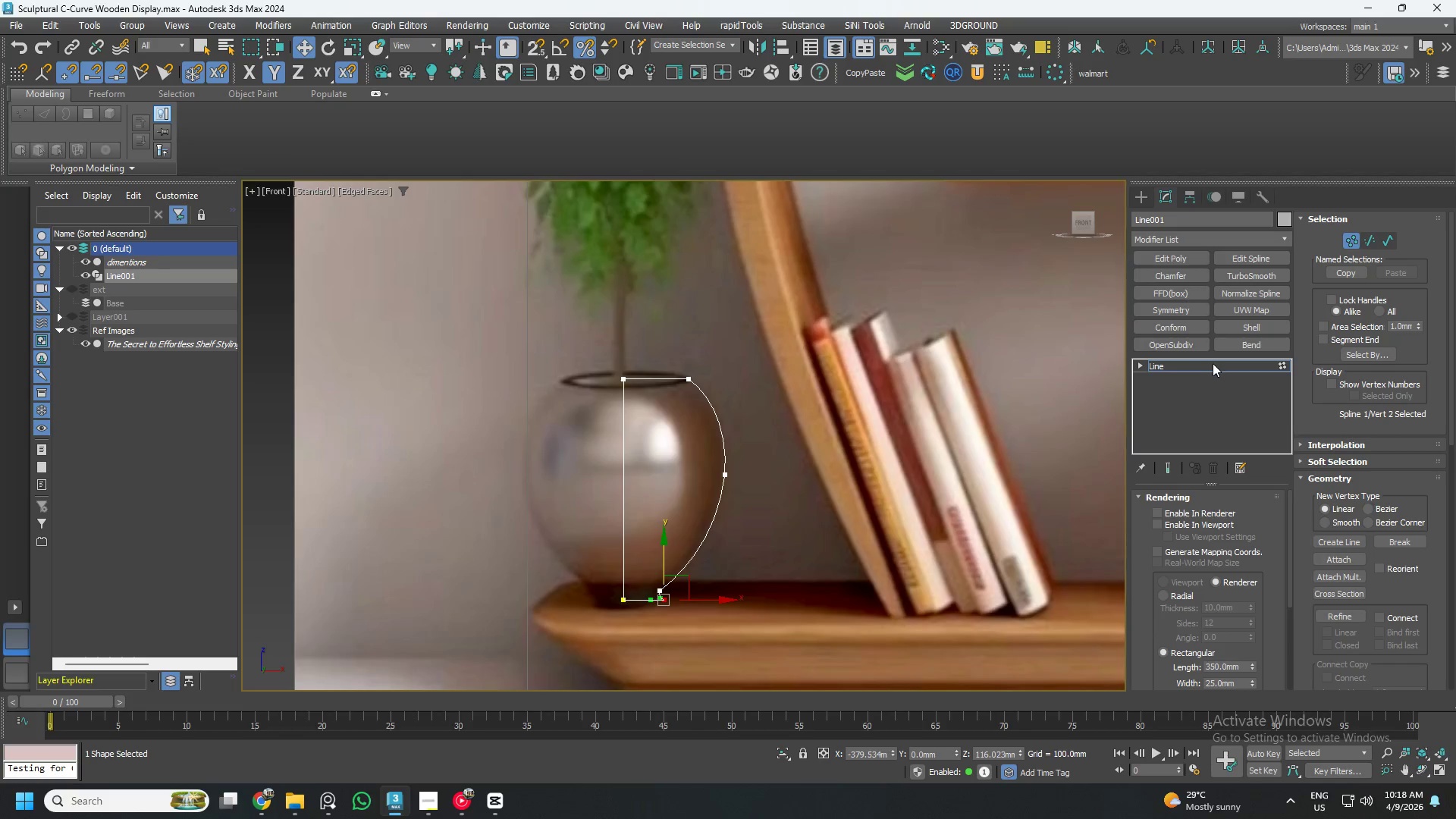 
left_click([1212, 365])
 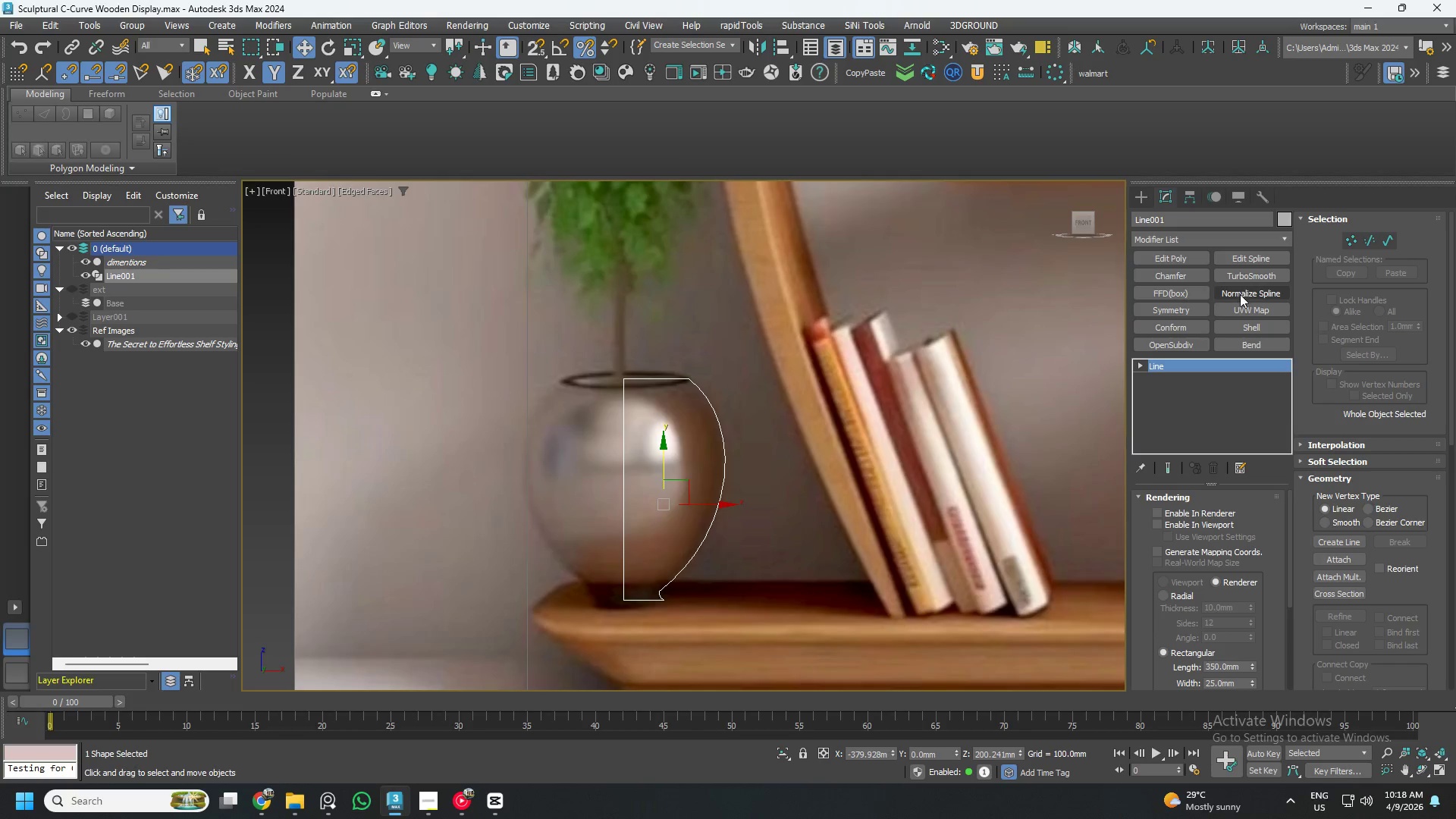 
left_click([1212, 240])
 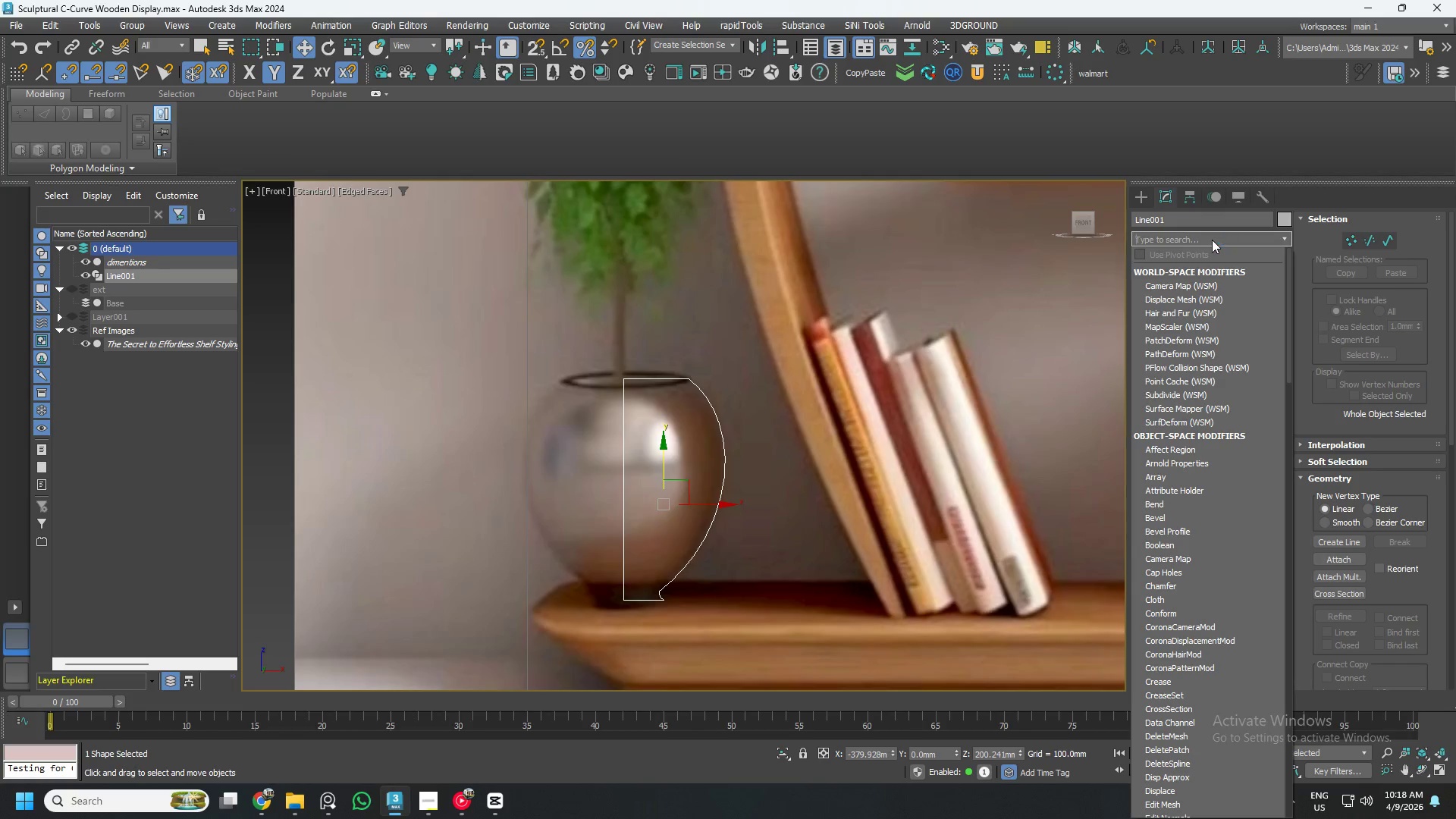 
key(L)
 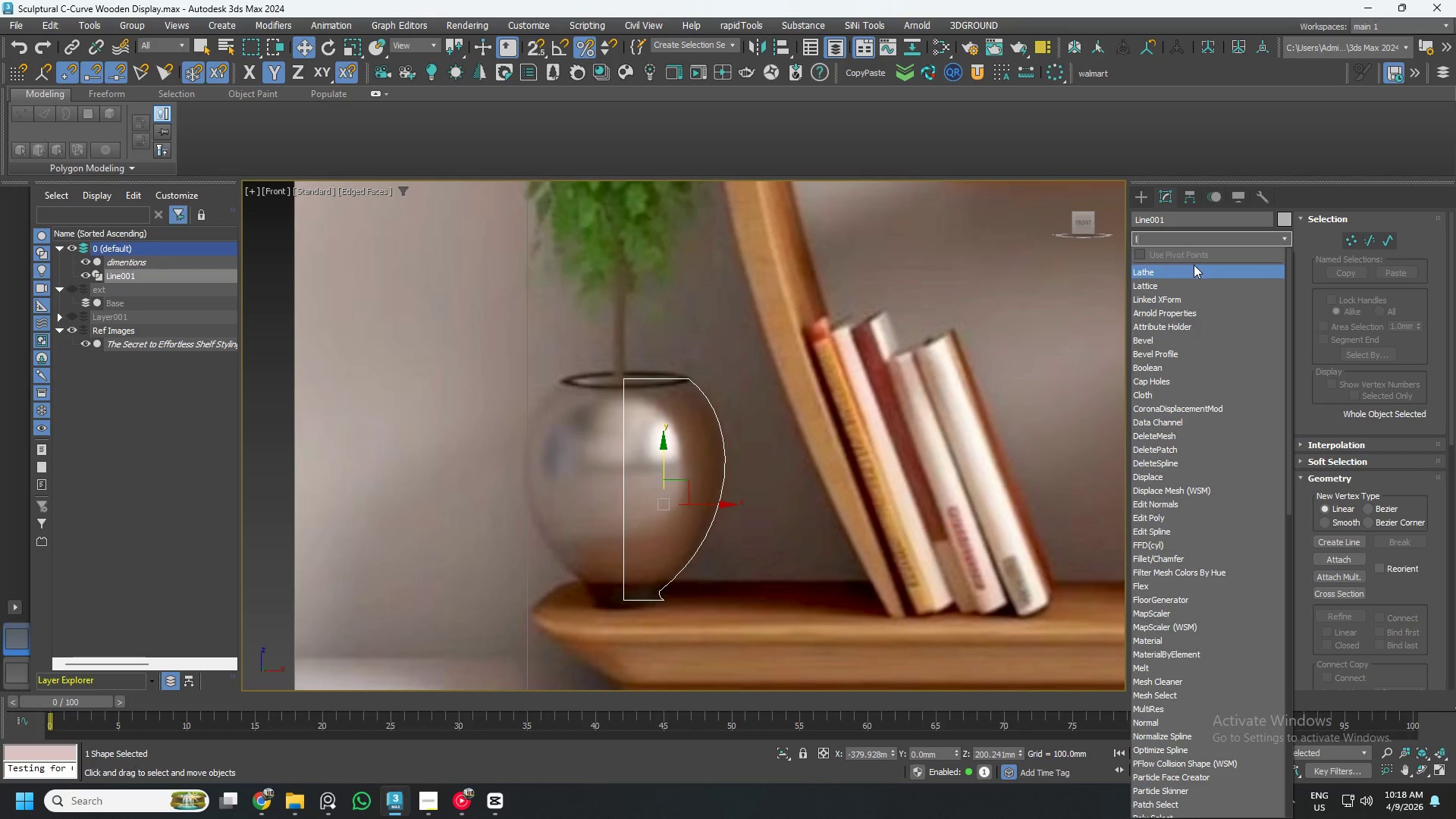 
left_click([1191, 272])
 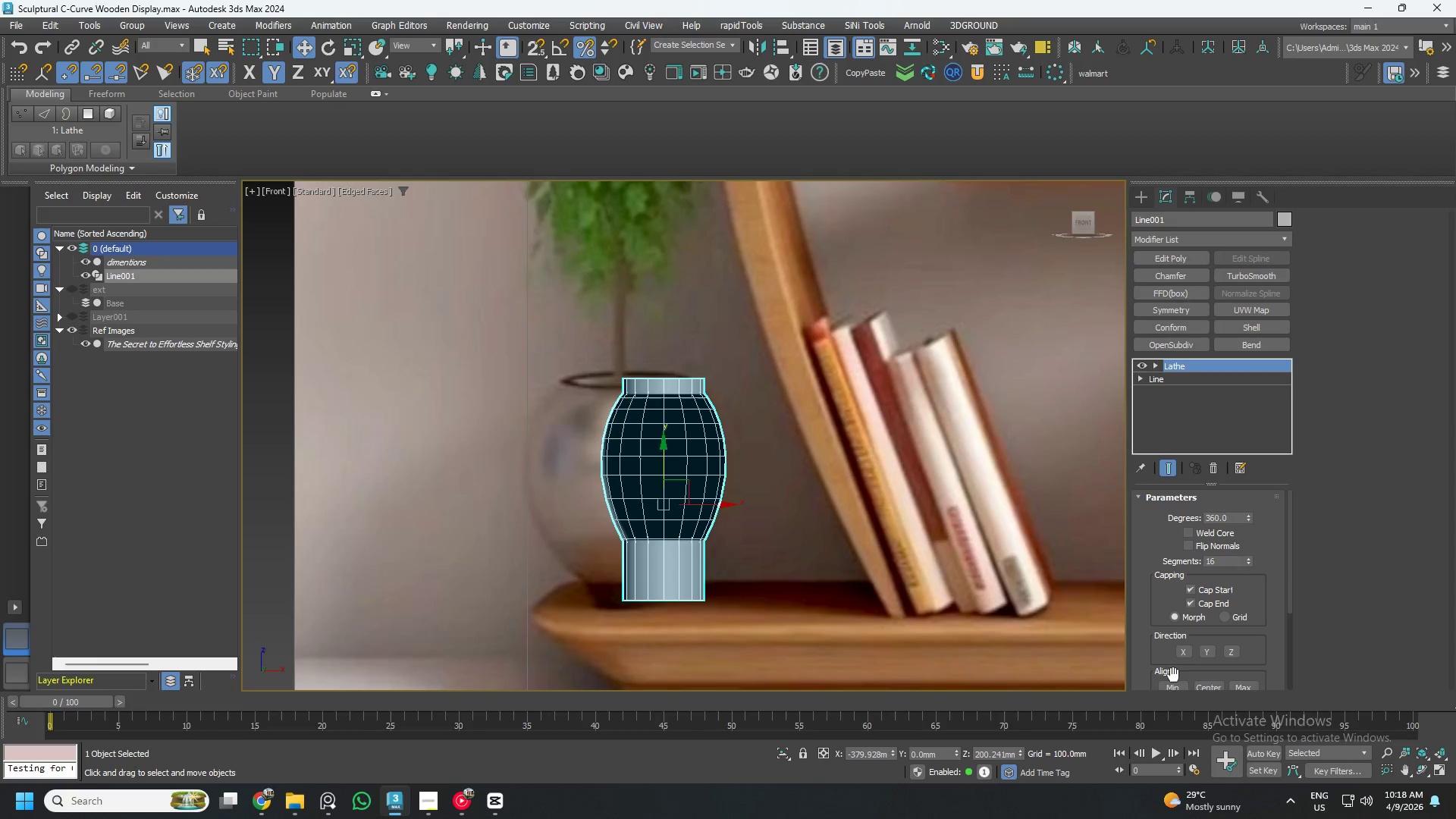 
left_click([1174, 687])
 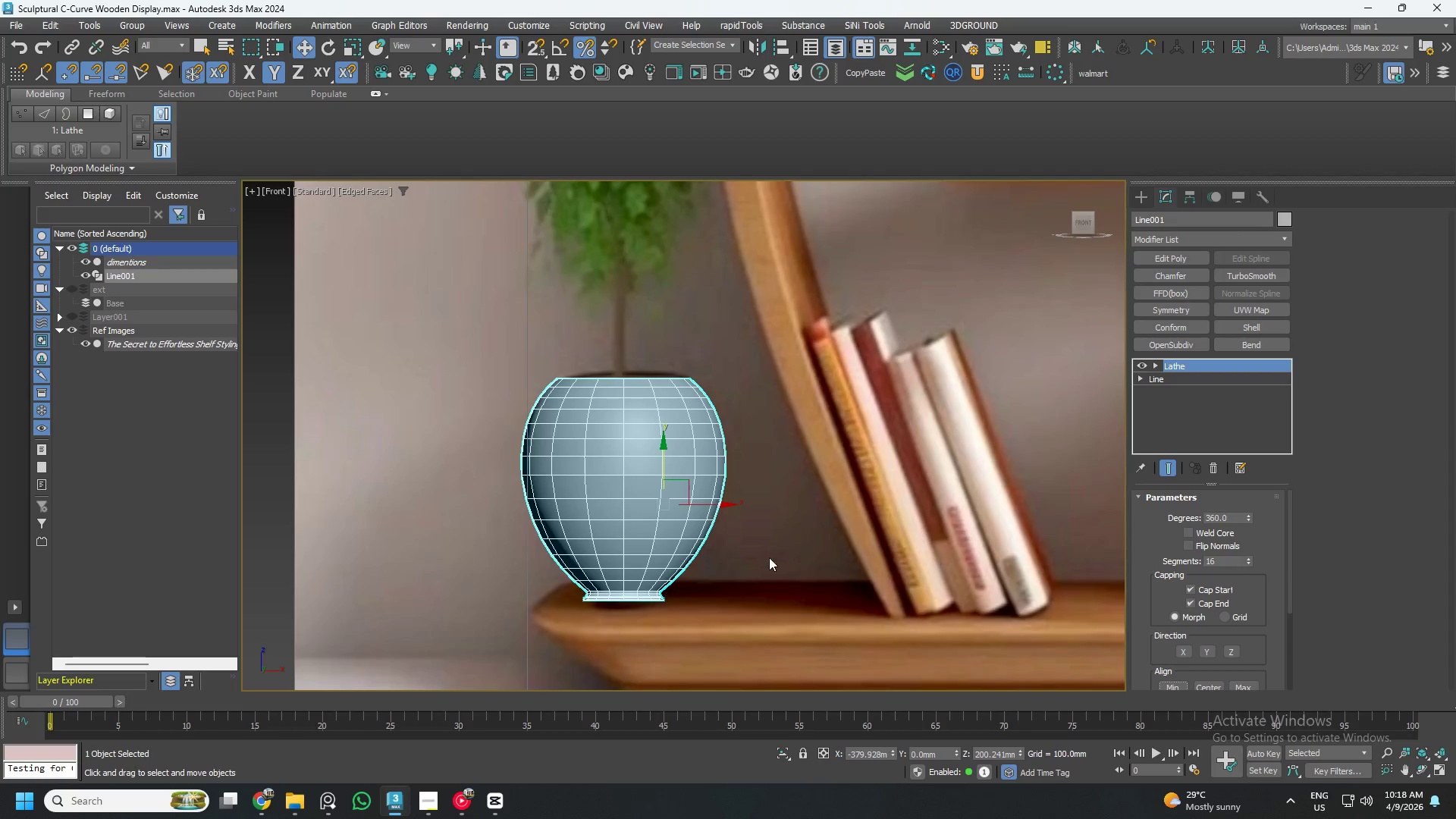 
scroll: coordinate [770, 571], scroll_direction: up, amount: 3.0
 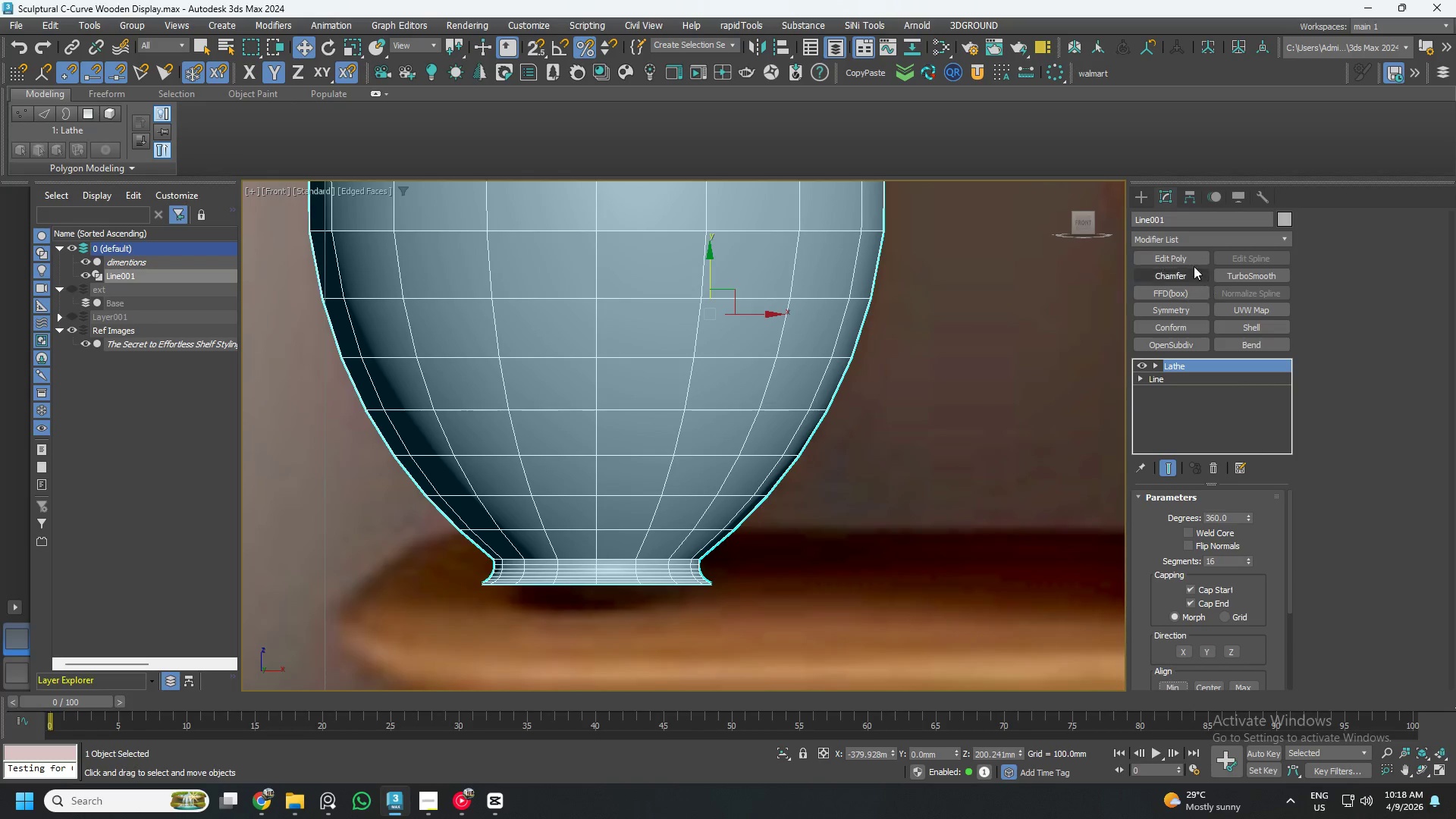 
left_click([1188, 258])
 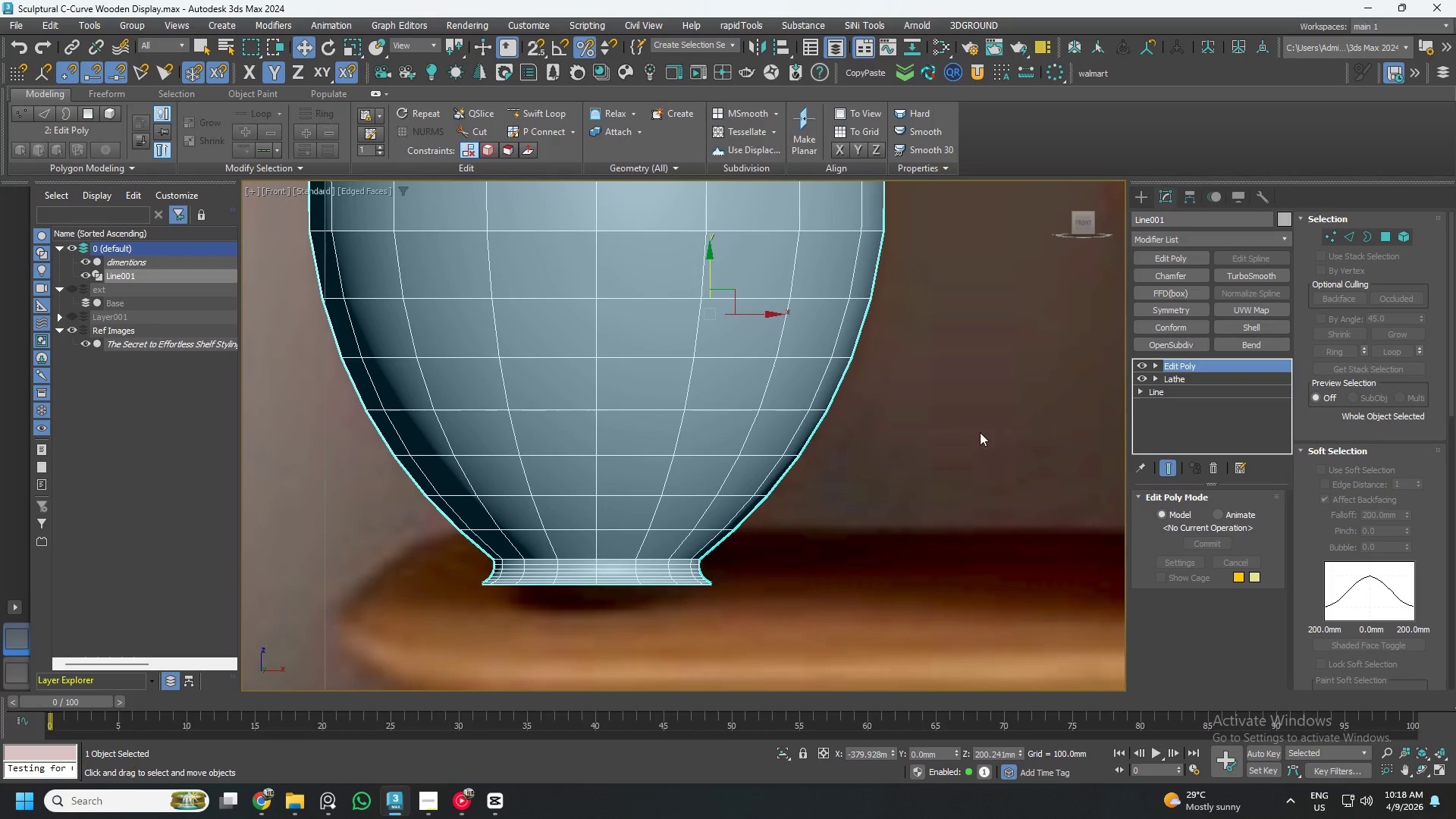 
key(Alt+AltLeft)
 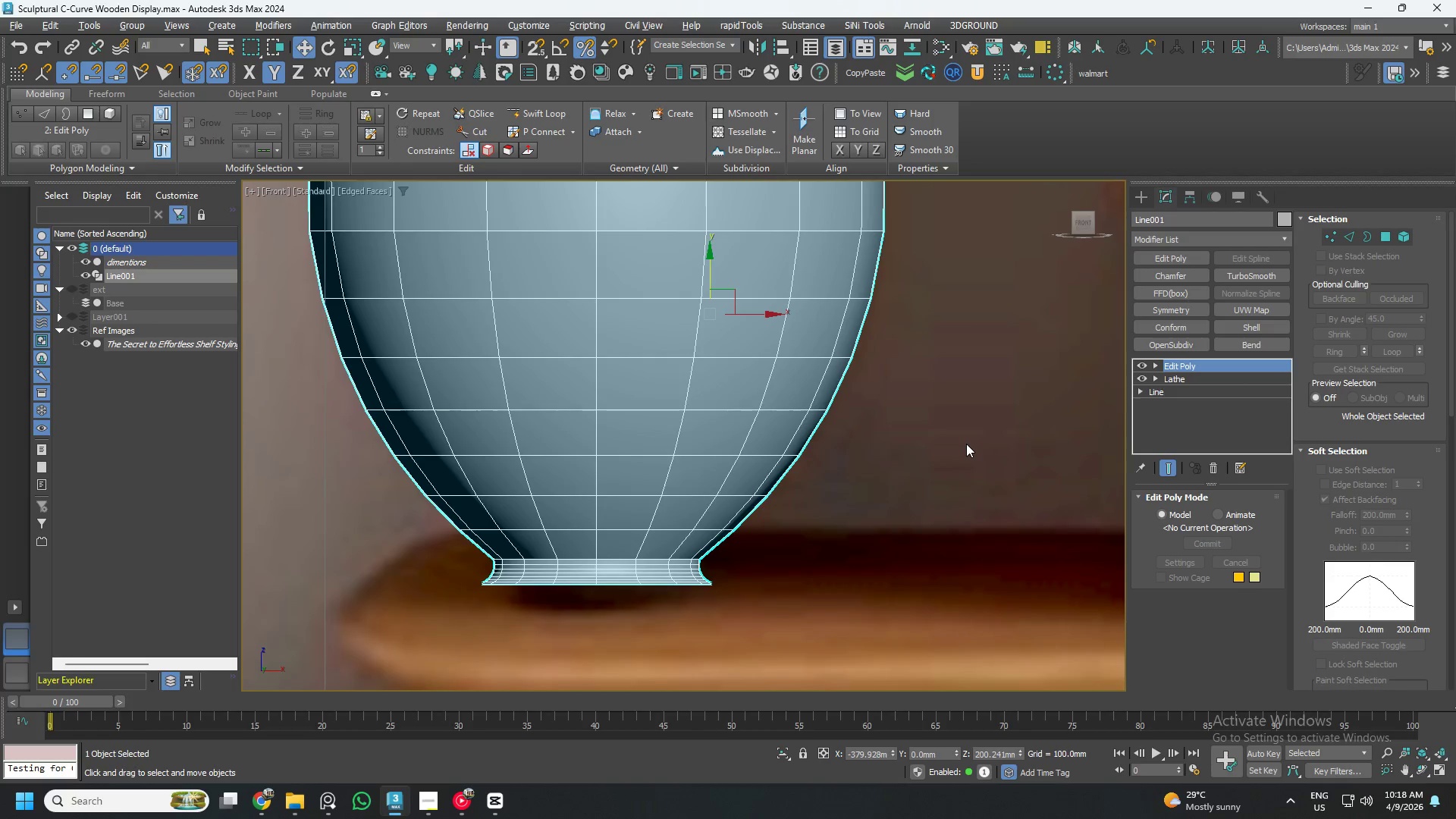 
key(Alt+X)
 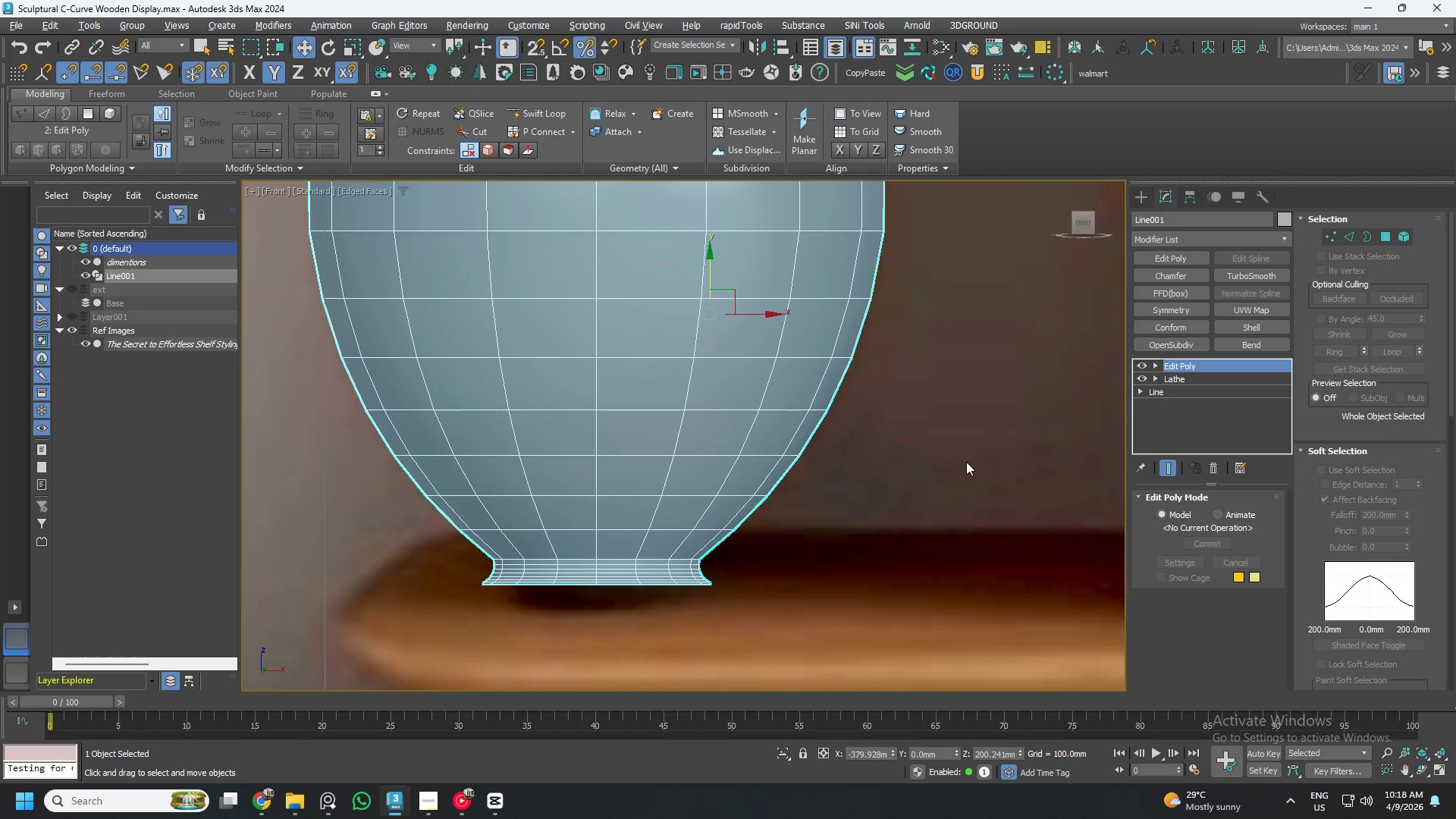 
scroll: coordinate [896, 499], scroll_direction: down, amount: 6.0
 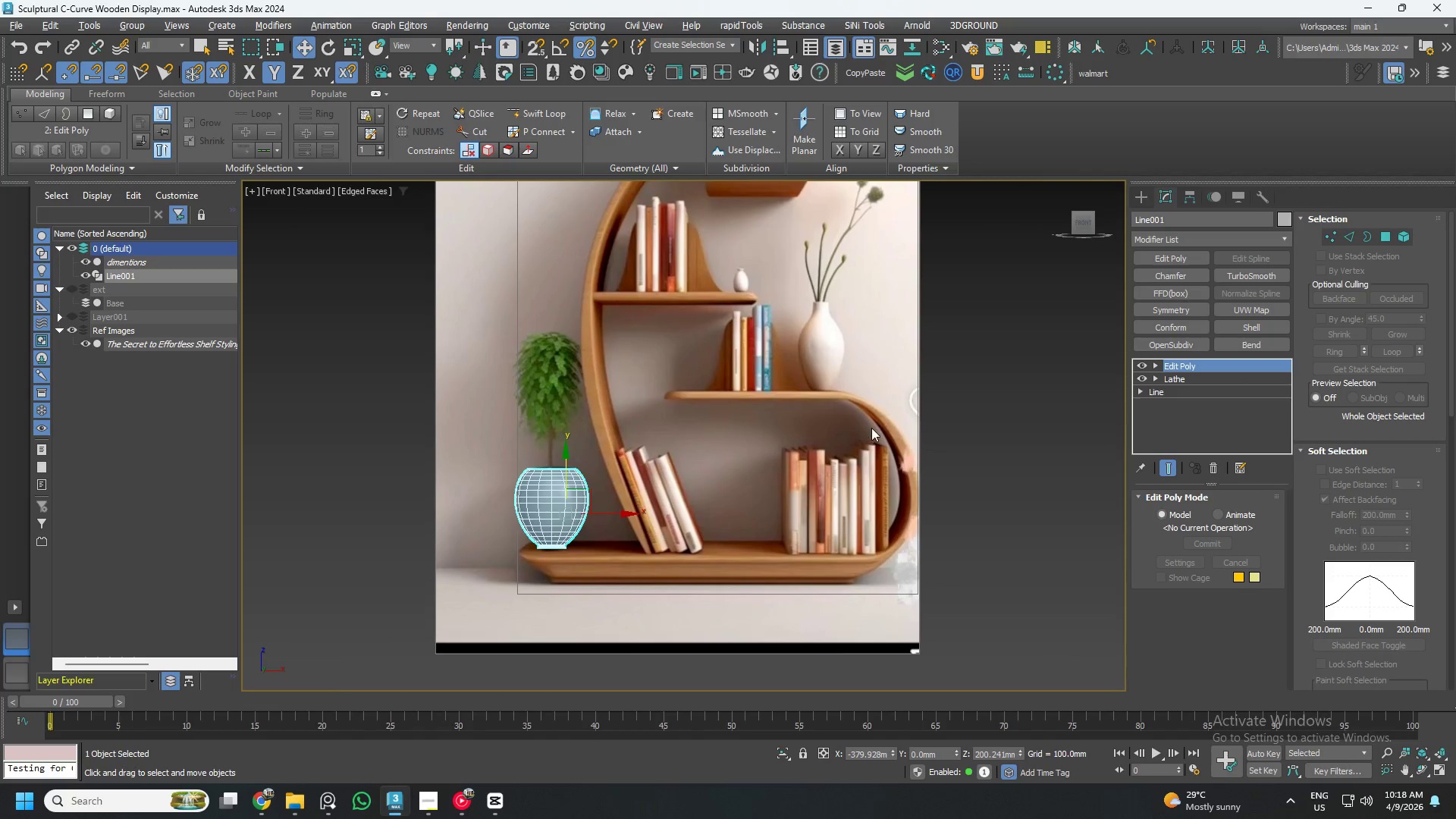 
wait(5.68)
 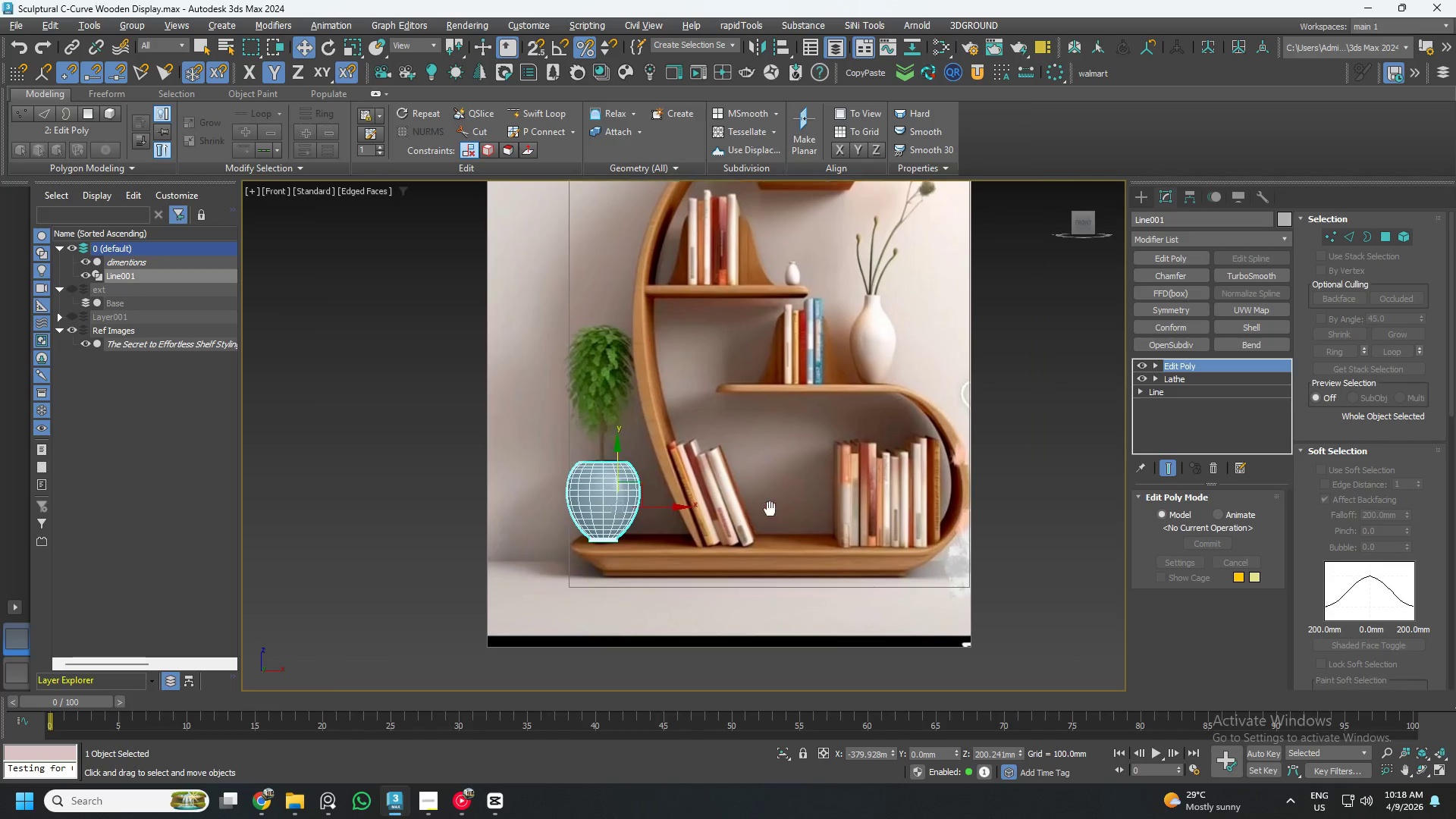 
left_click([1212, 469])
 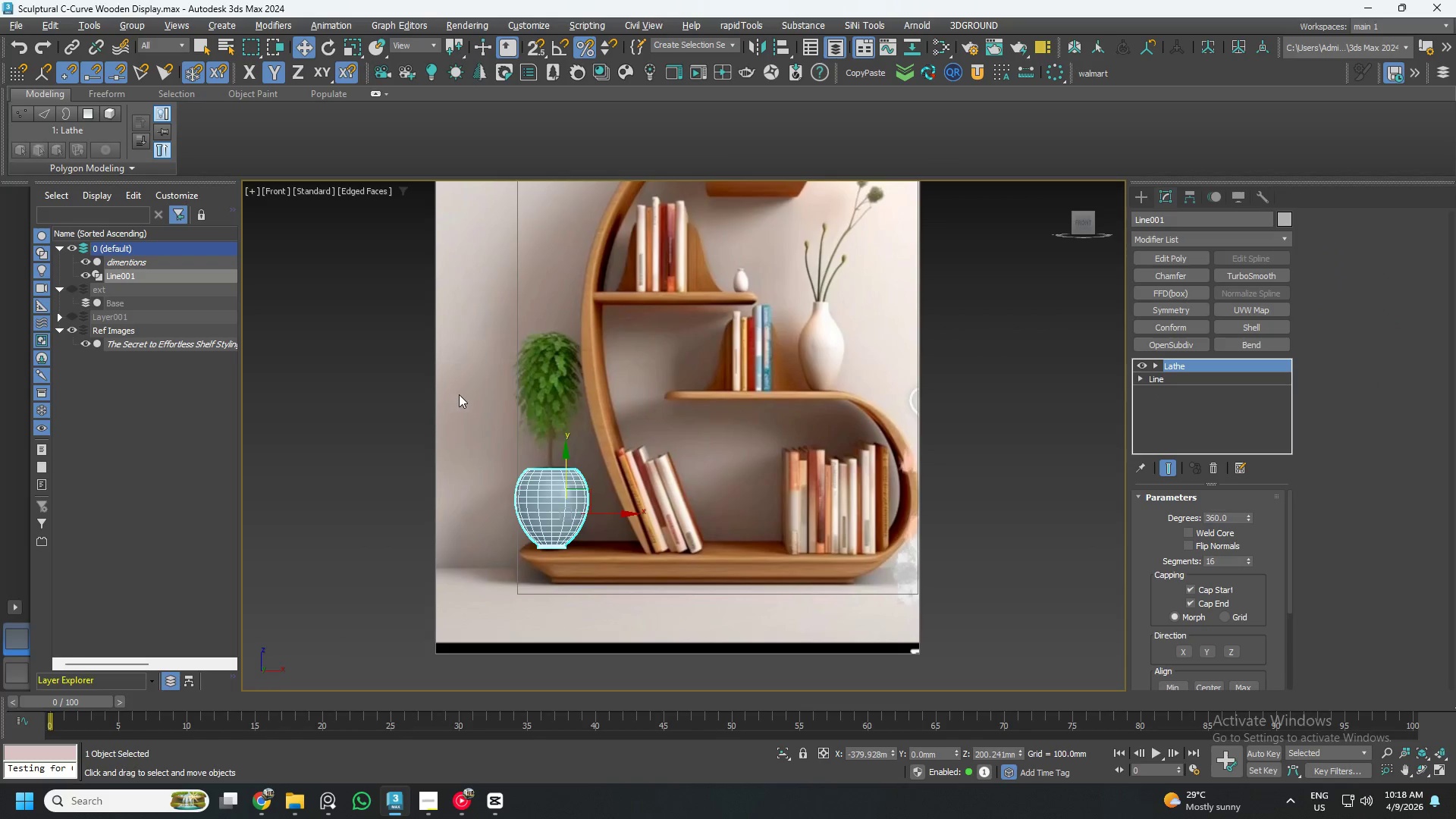 
wait(10.64)
 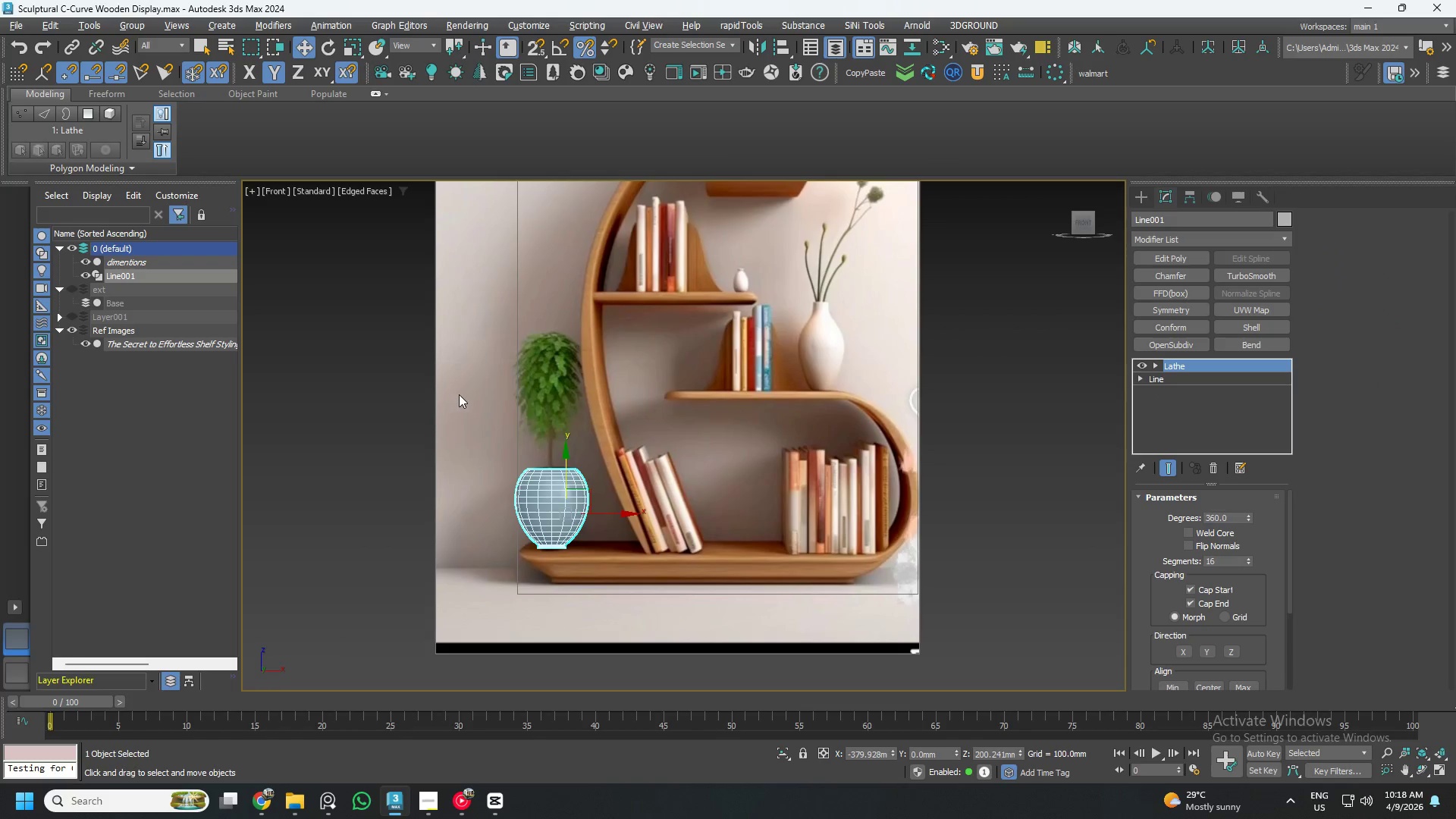 
left_click([1136, 194])
 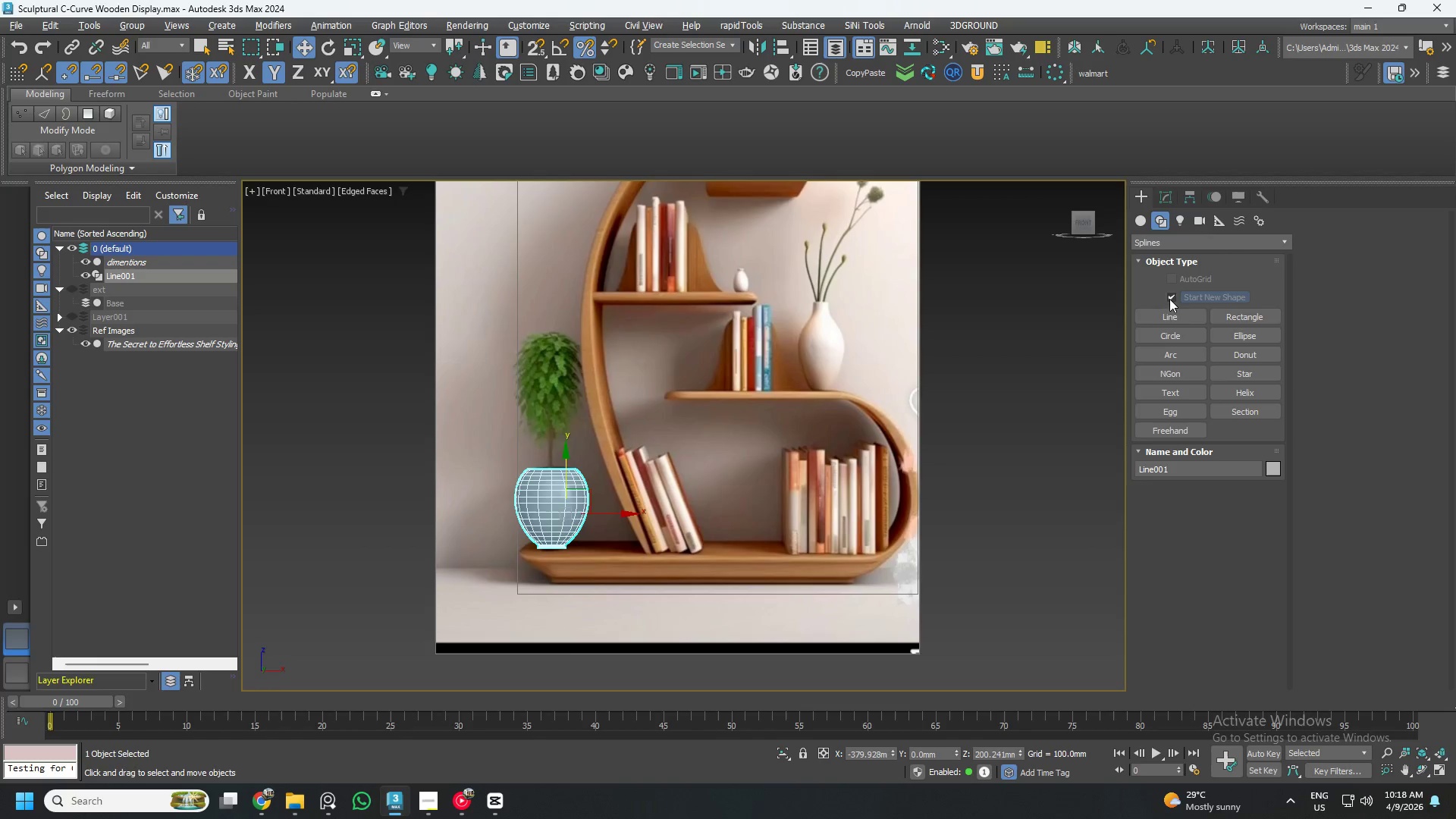 
left_click([1170, 313])
 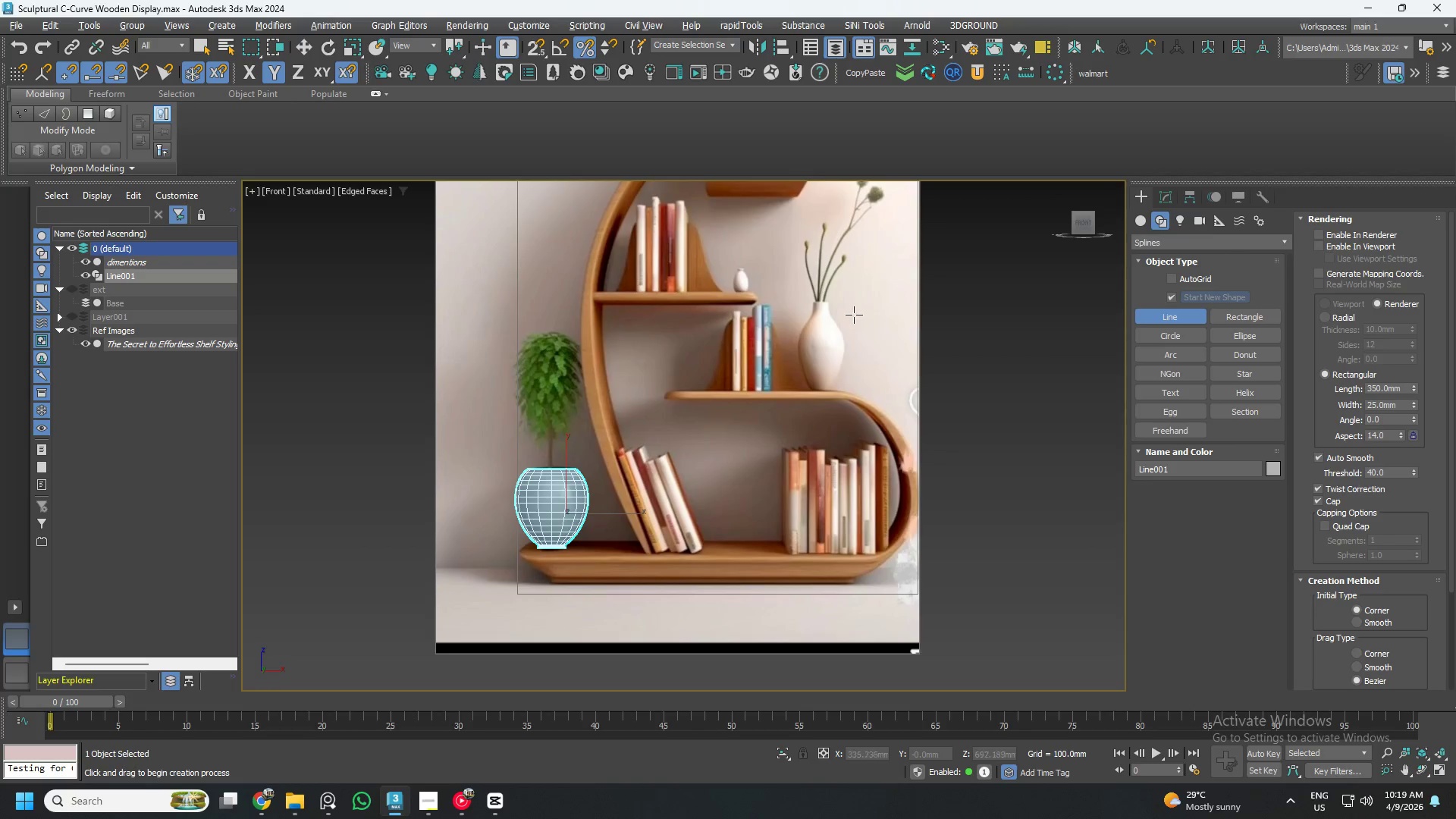 
scroll: coordinate [772, 530], scroll_direction: up, amount: 6.0
 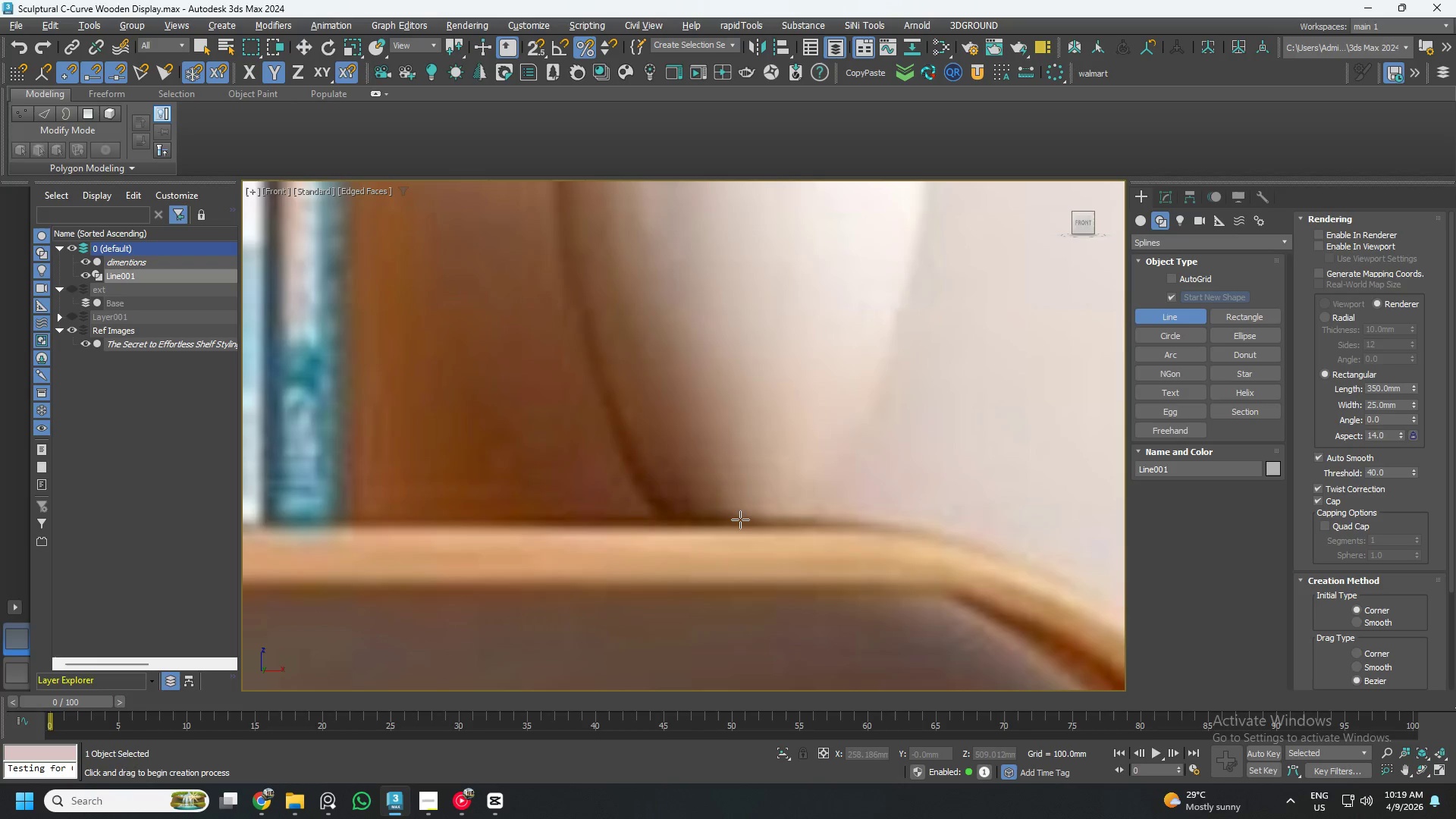 
left_click([738, 519])
 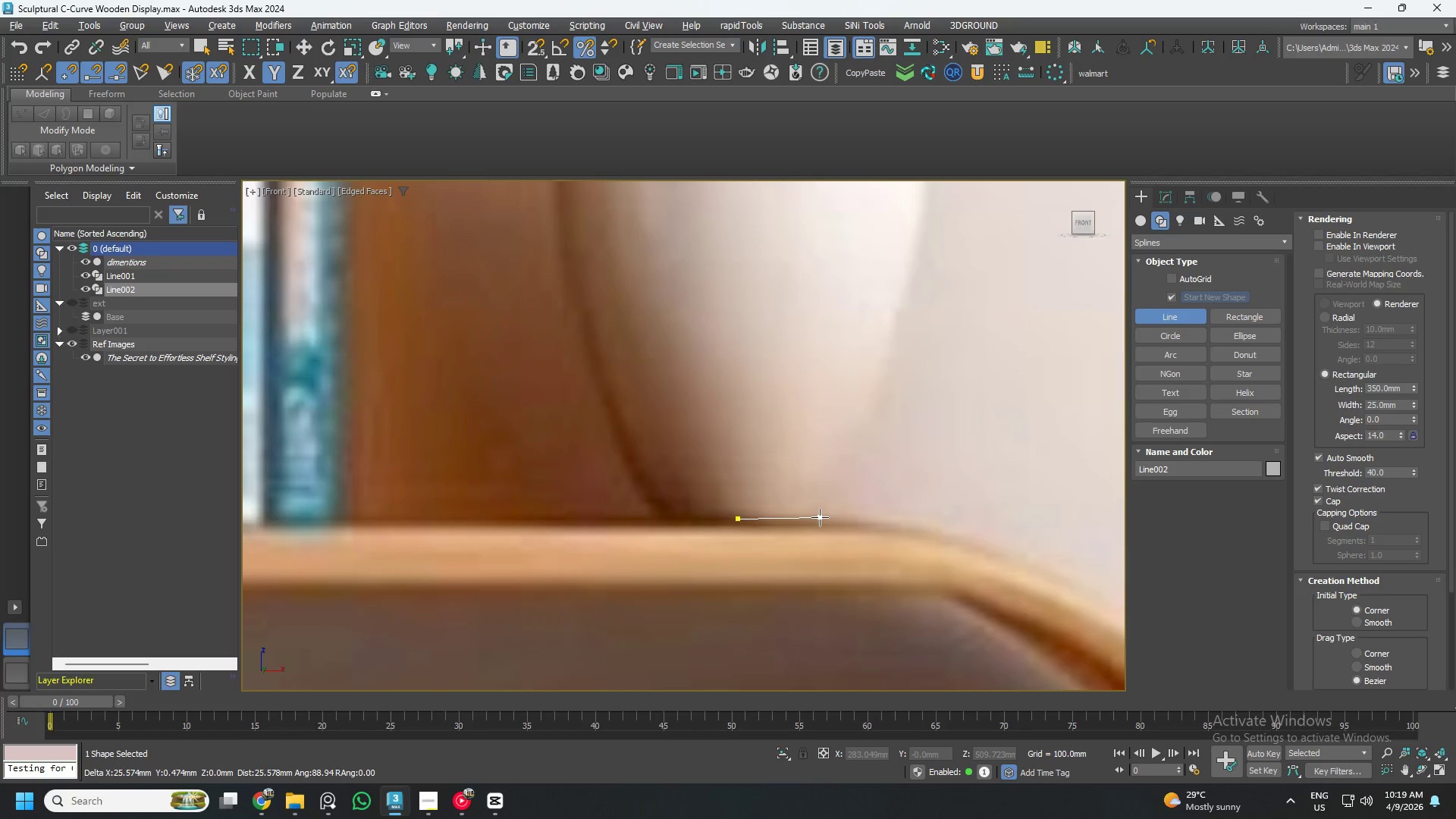 
left_click([820, 517])
 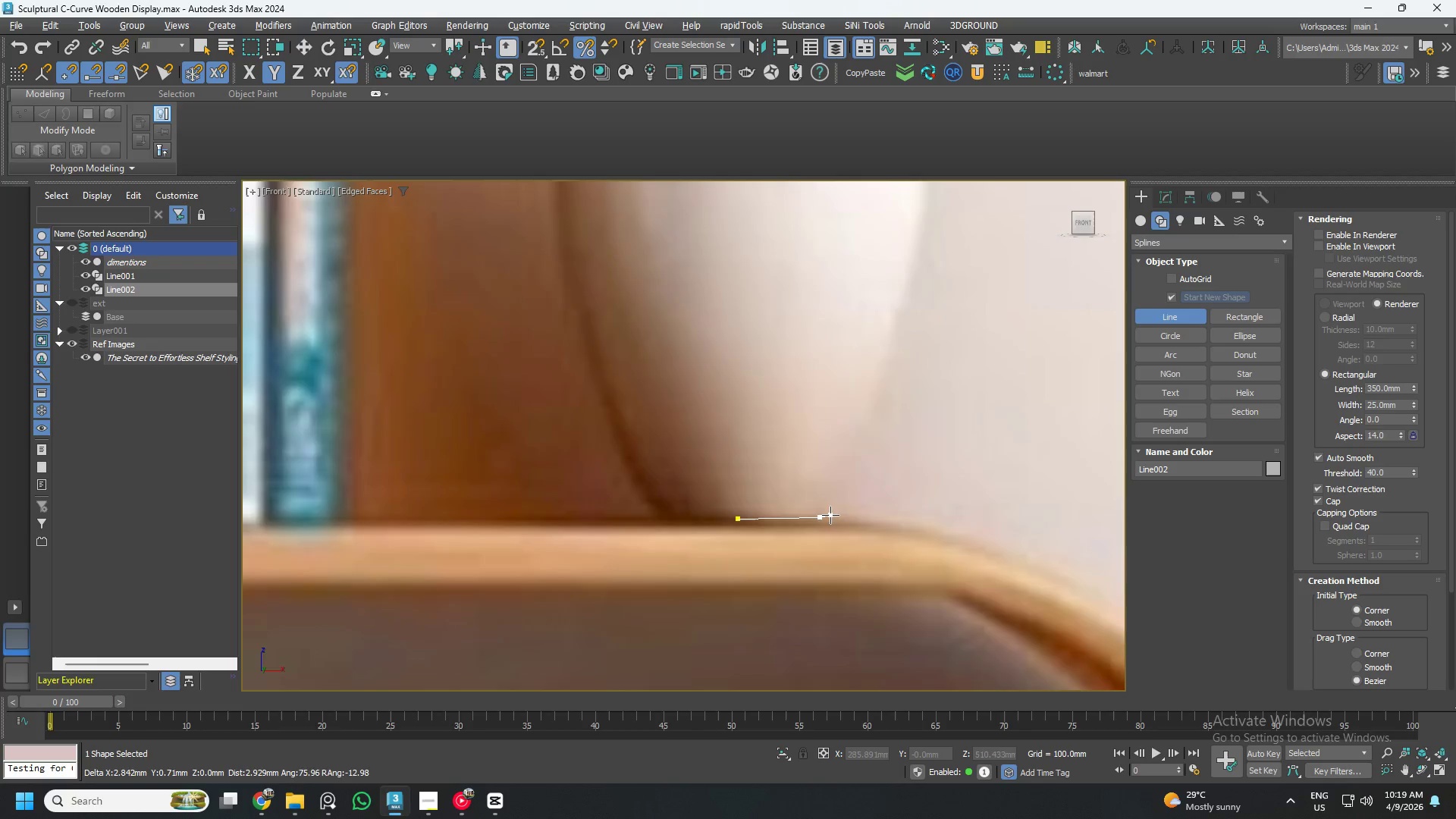 
scroll: coordinate [838, 509], scroll_direction: down, amount: 3.0
 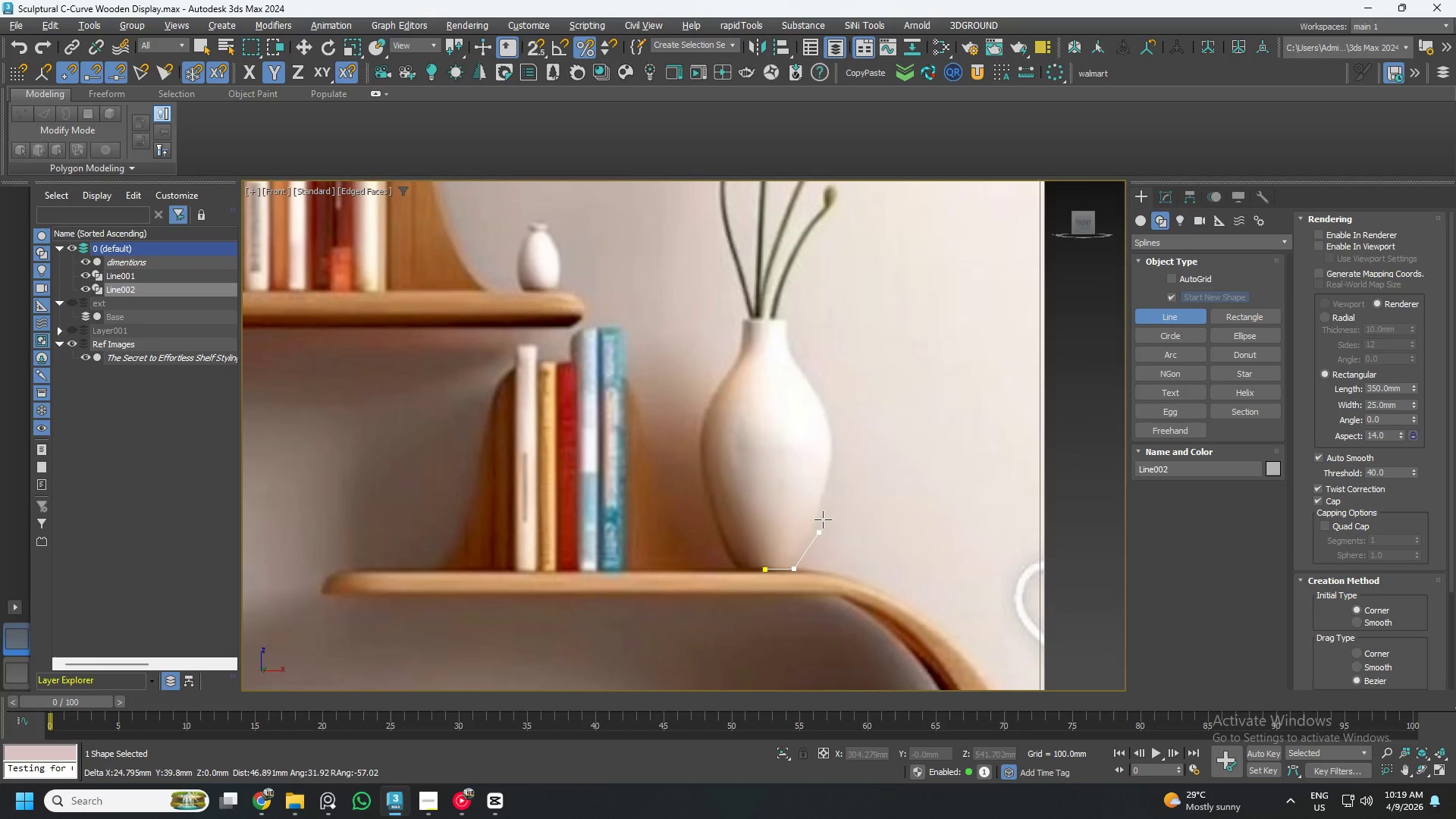 
scroll: coordinate [845, 454], scroll_direction: up, amount: 2.0
 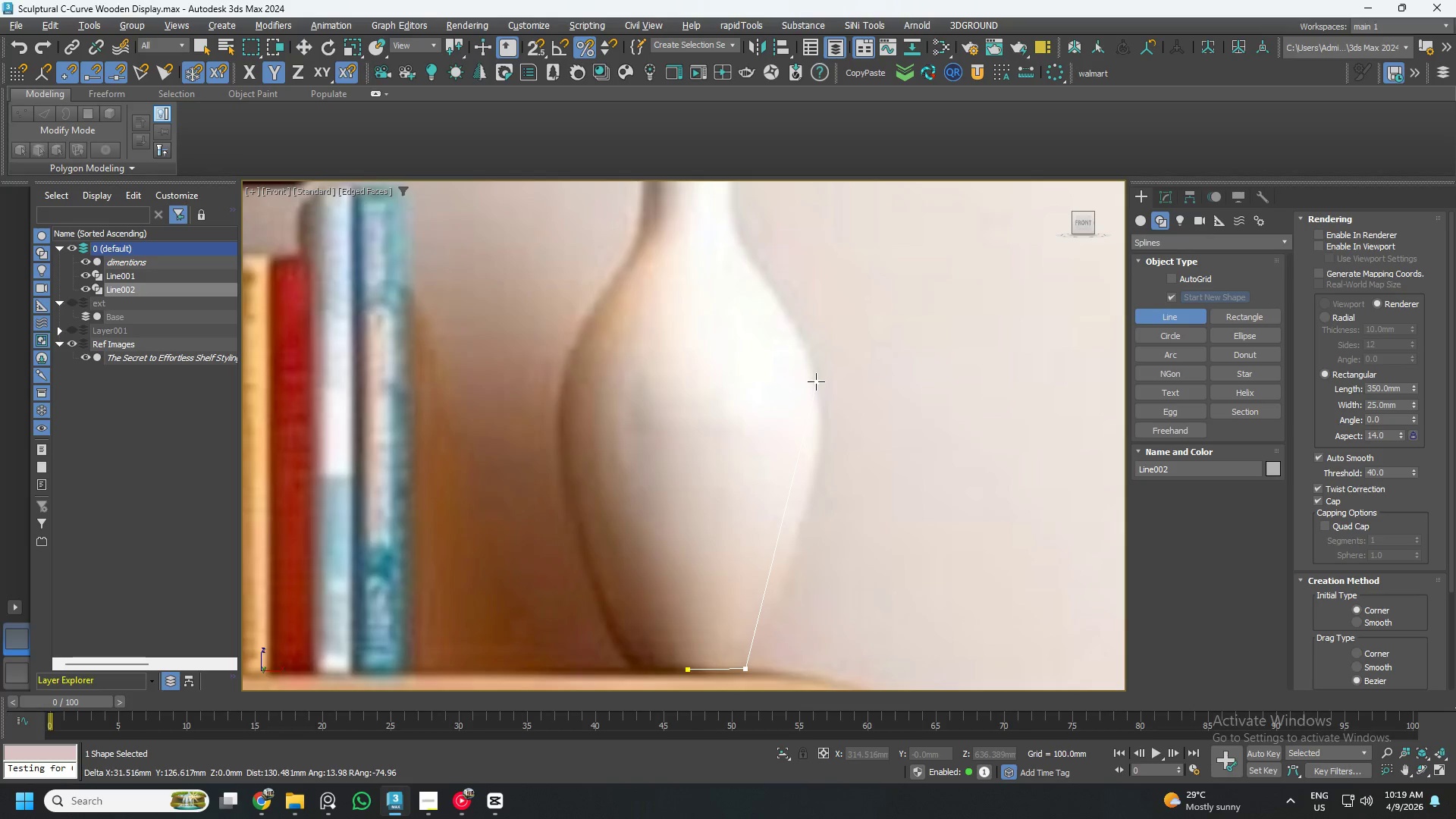 
left_click([823, 412])
 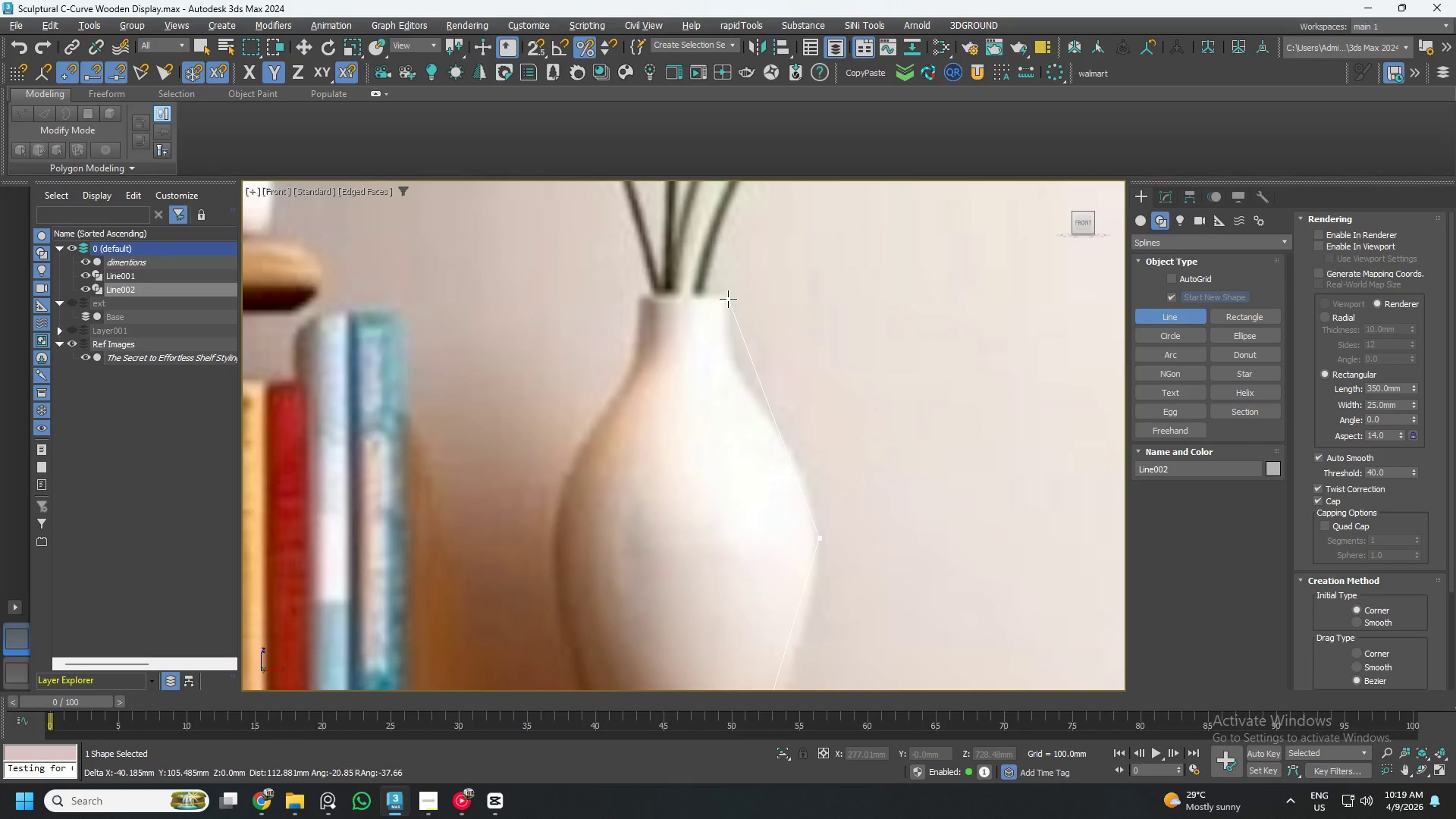 
wait(5.3)
 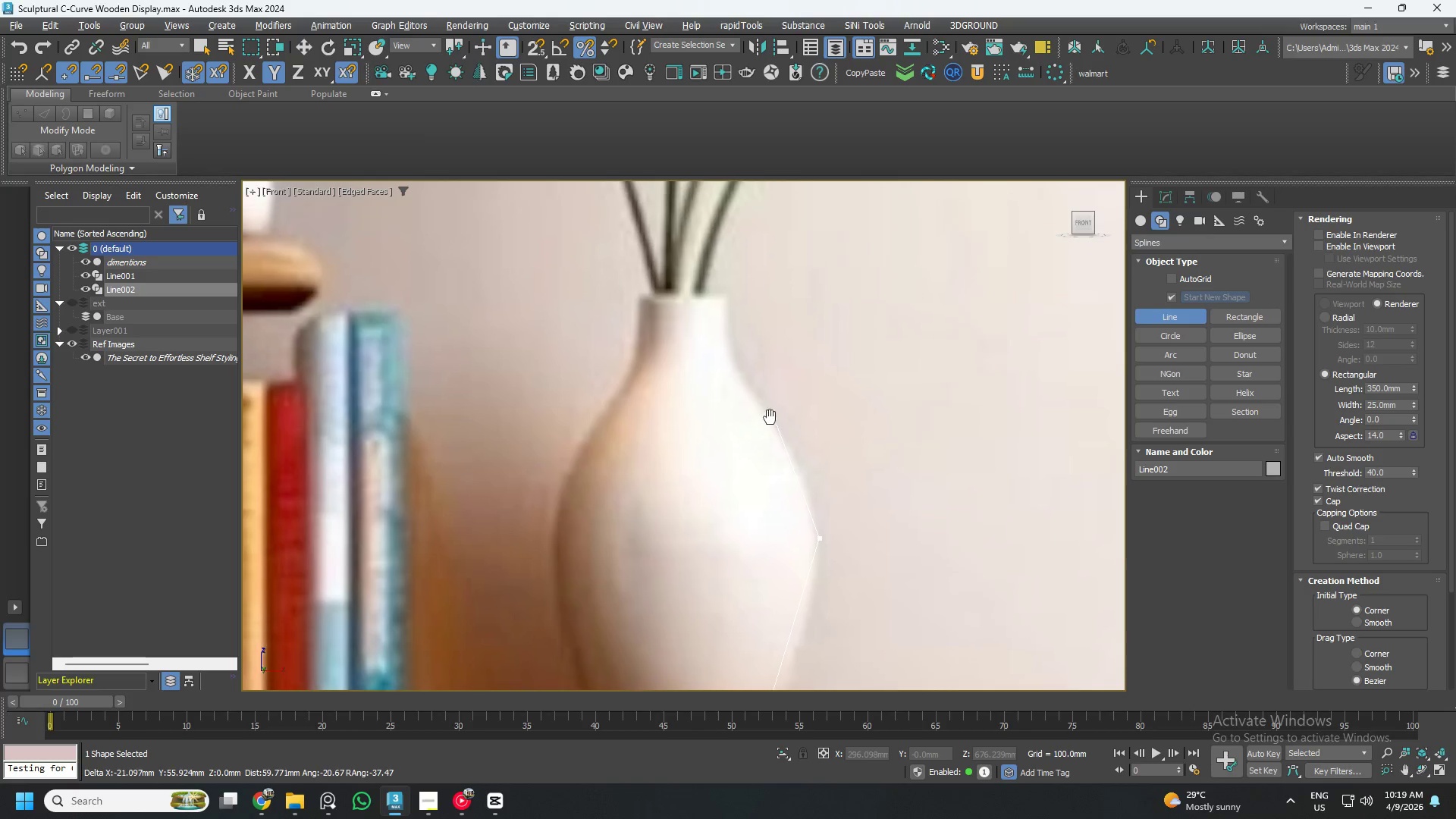 
left_click([727, 298])
 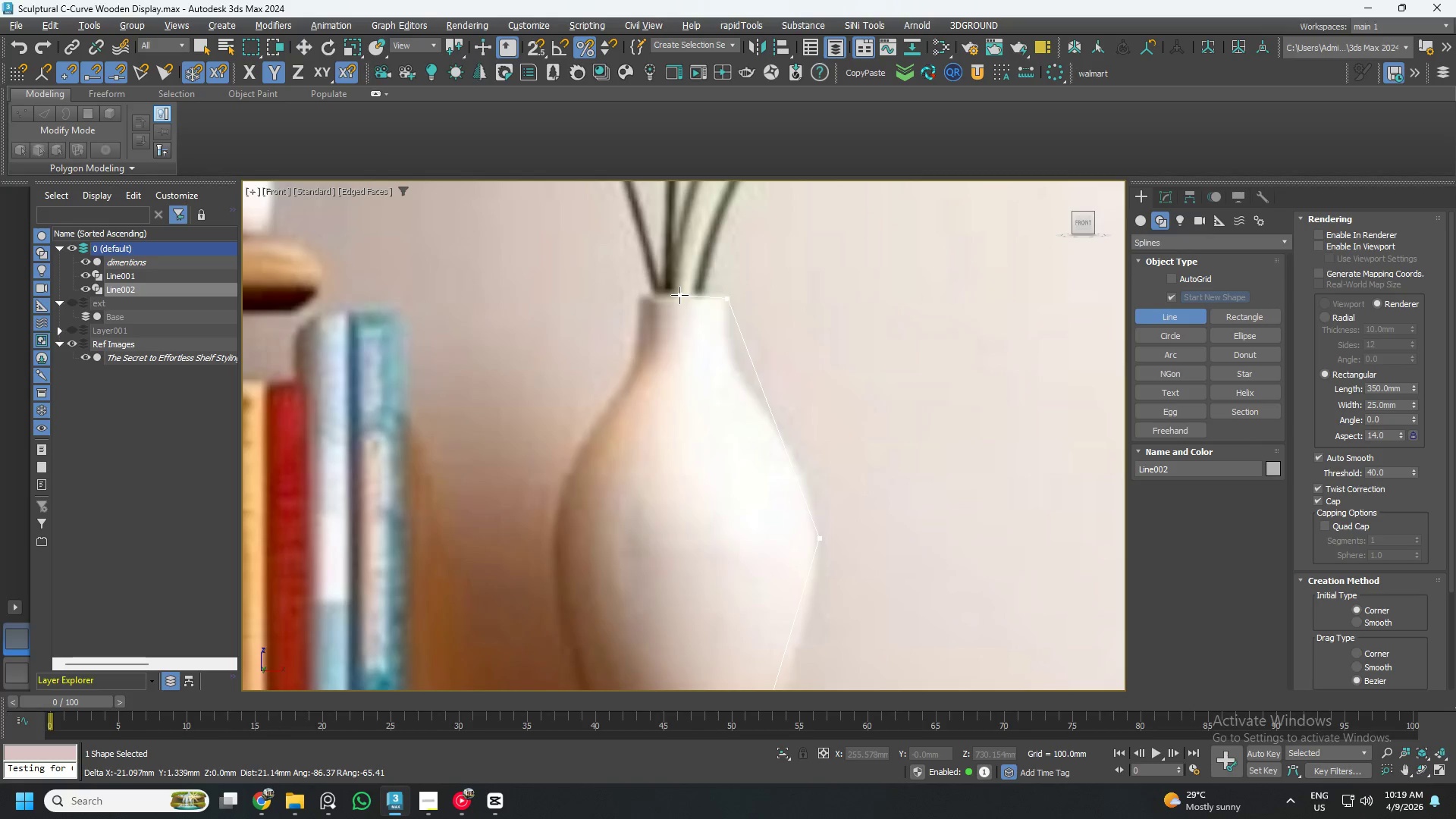 
left_click([681, 297])
 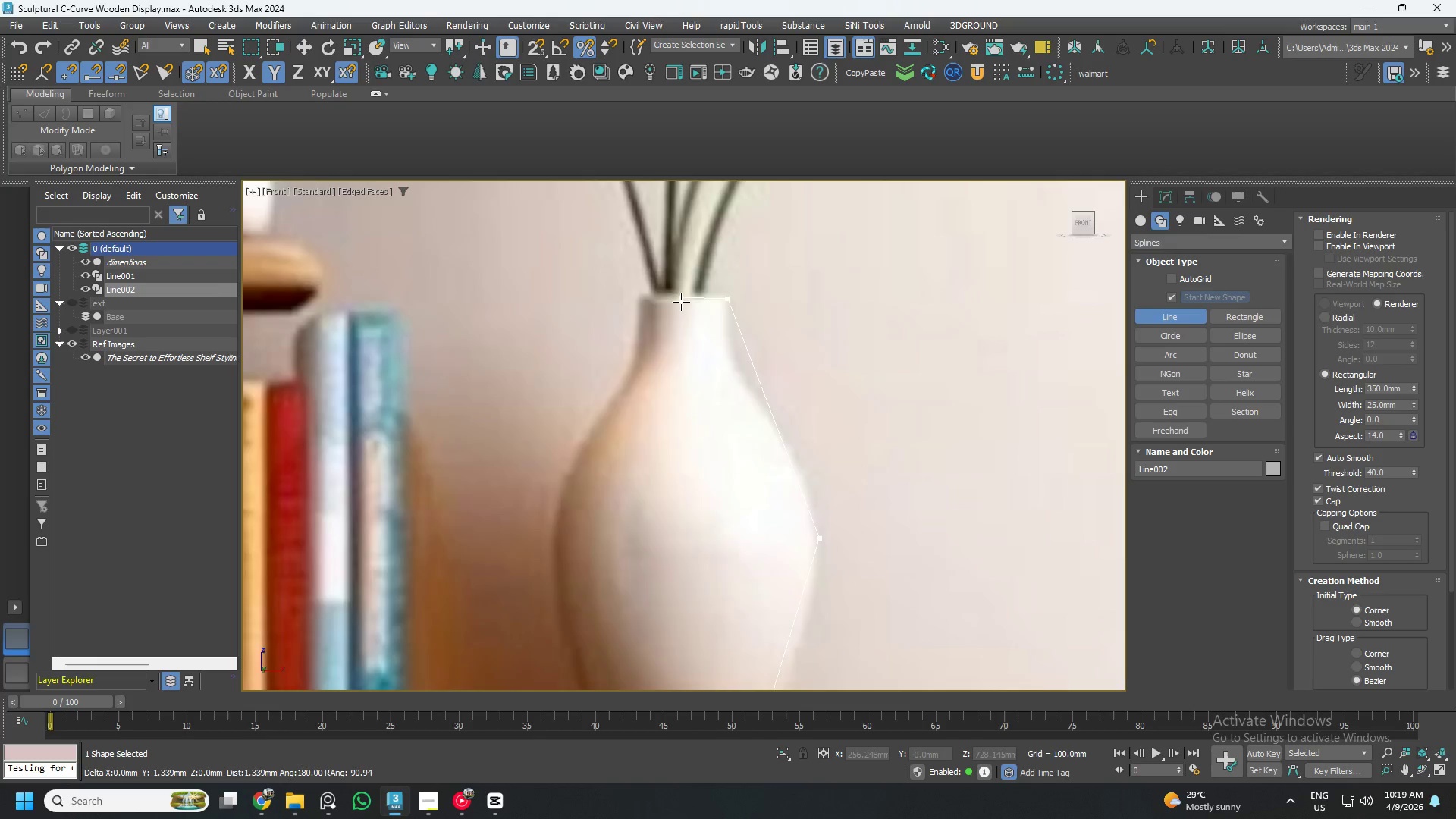 
scroll: coordinate [679, 322], scroll_direction: down, amount: 4.0
 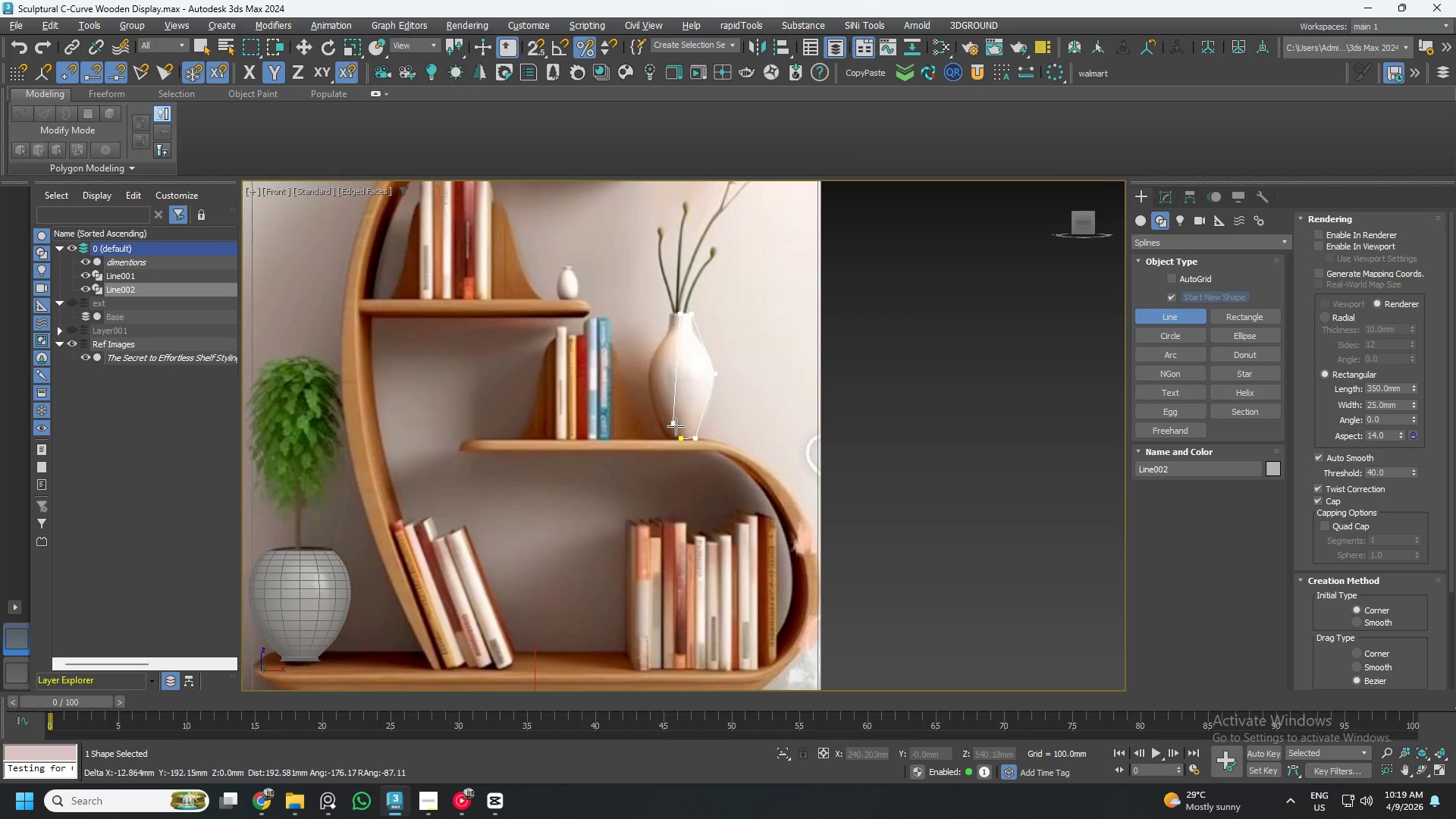 
scroll: coordinate [680, 452], scroll_direction: up, amount: 5.0
 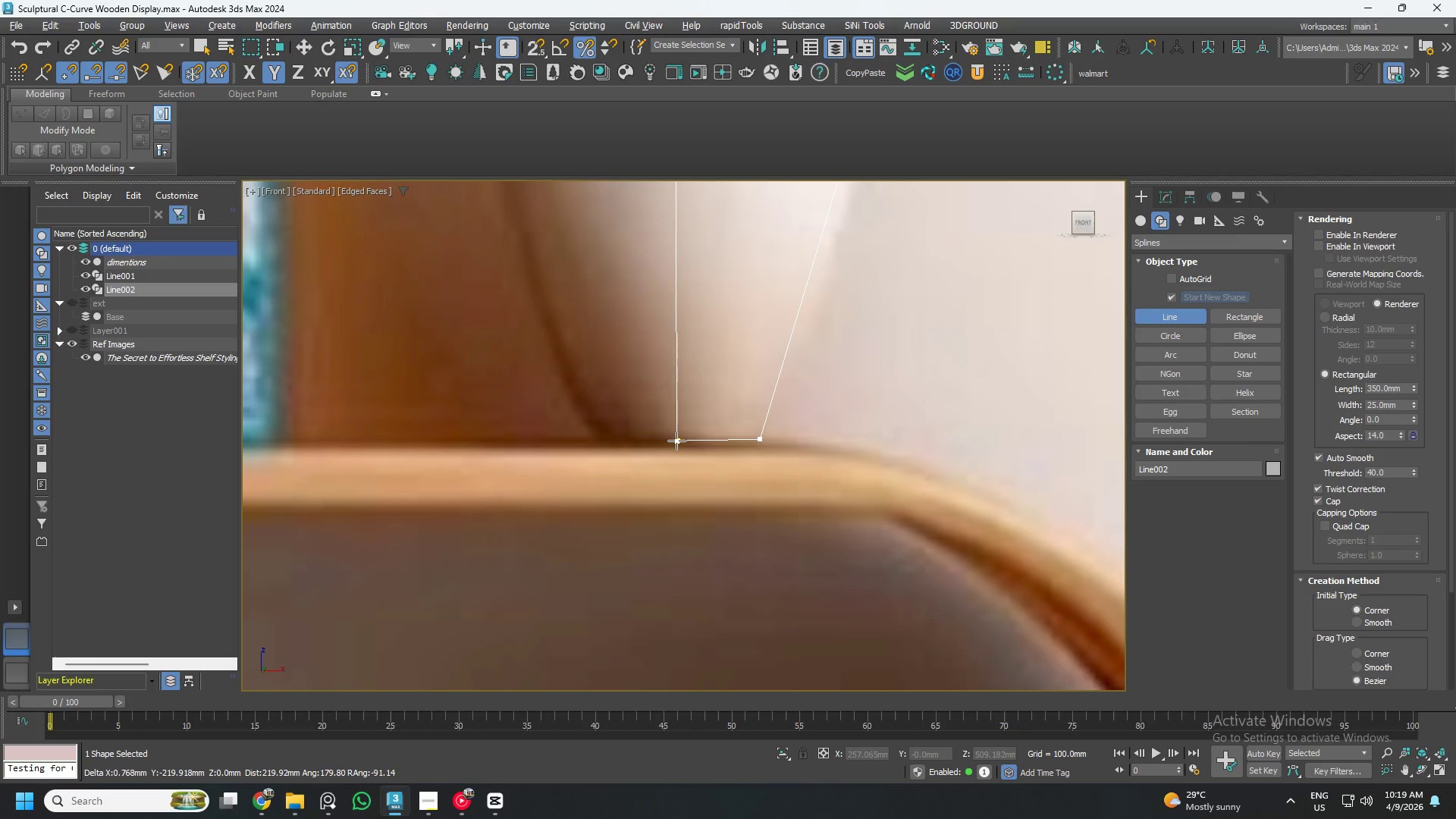 
left_click([677, 441])
 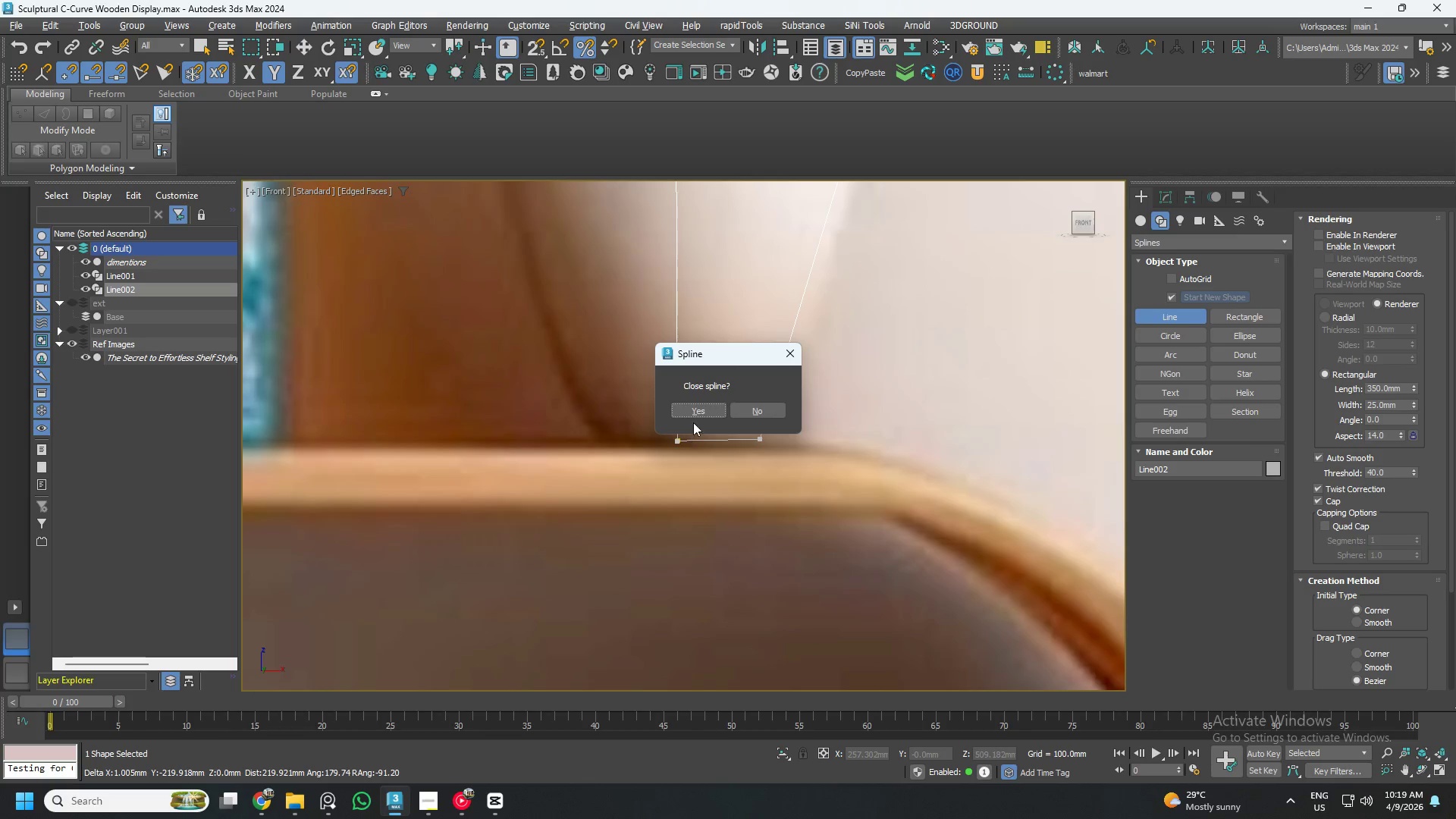 
left_click([698, 411])
 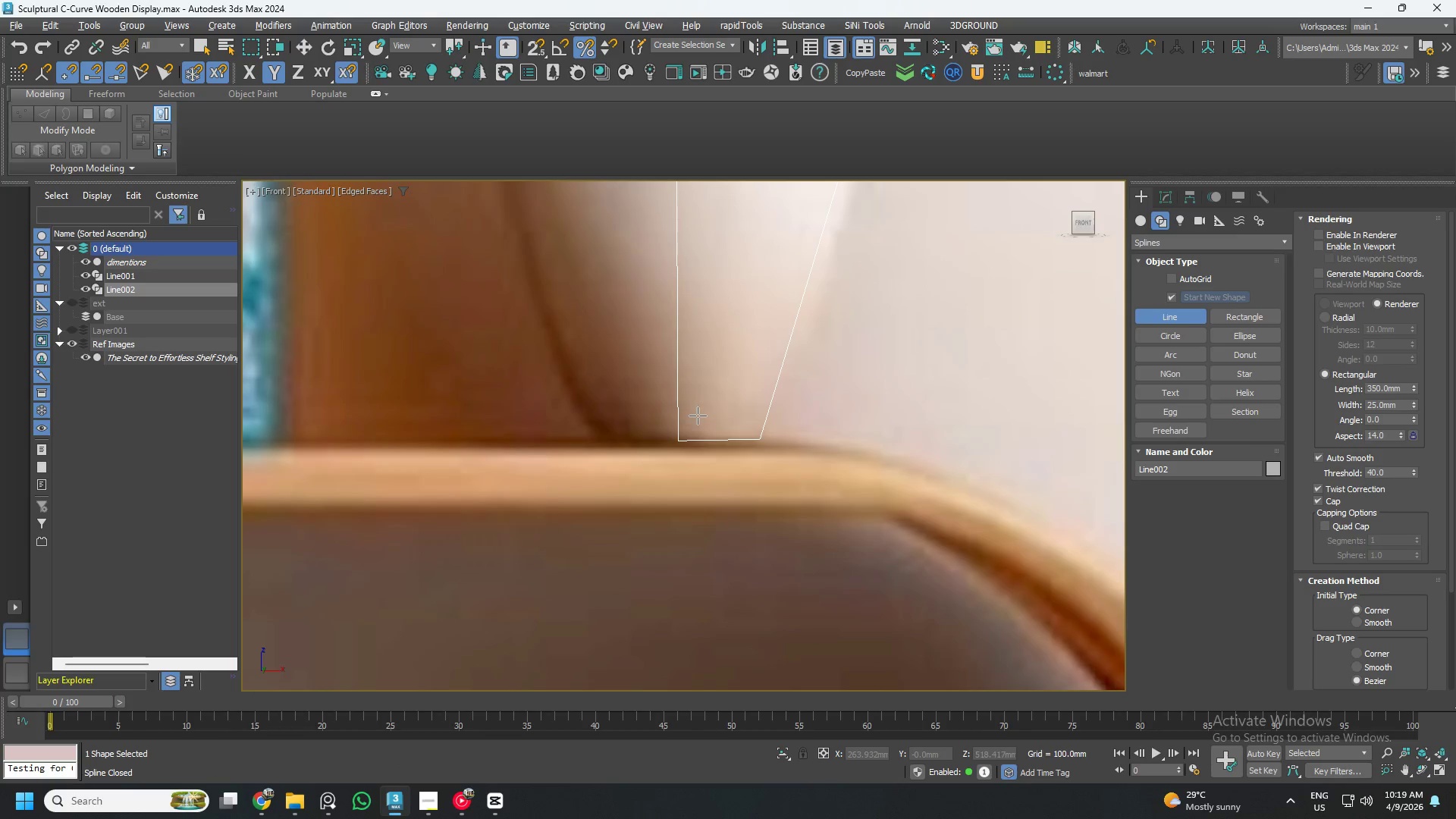 
key(1)
 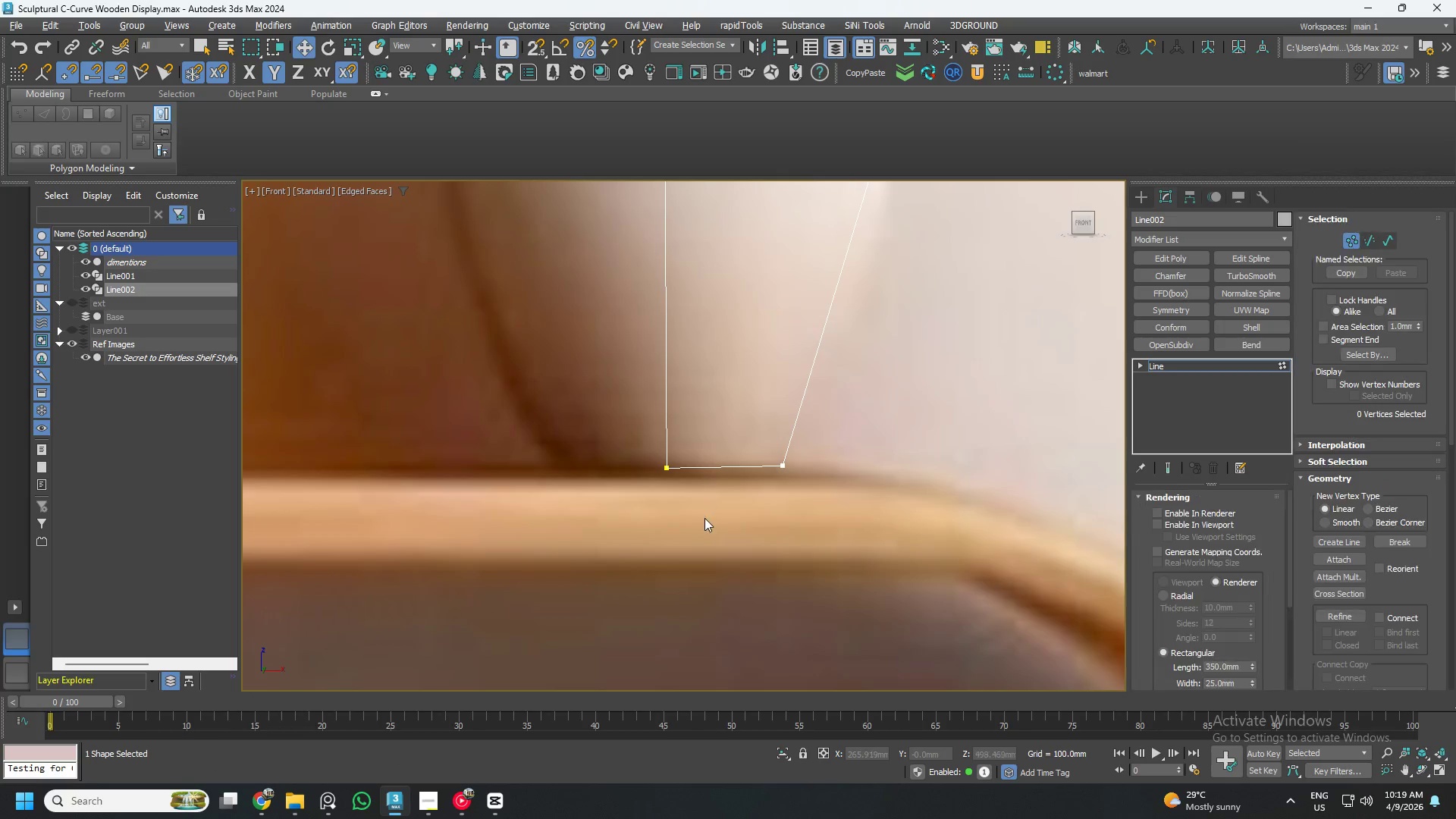 
scroll: coordinate [701, 424], scroll_direction: up, amount: 1.0
 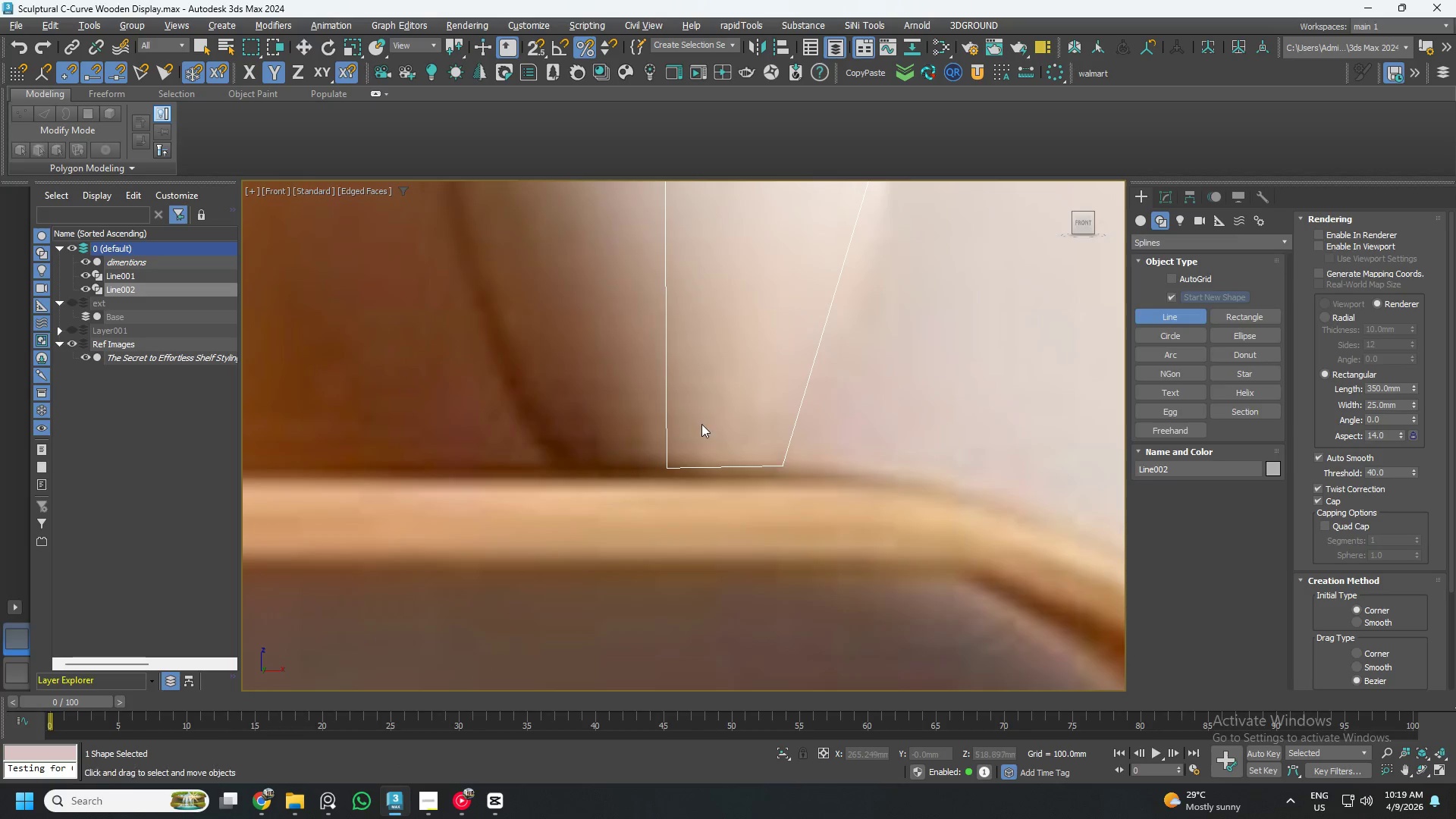 
left_click_drag(start_coordinate=[695, 510], to_coordinate=[601, 403])
 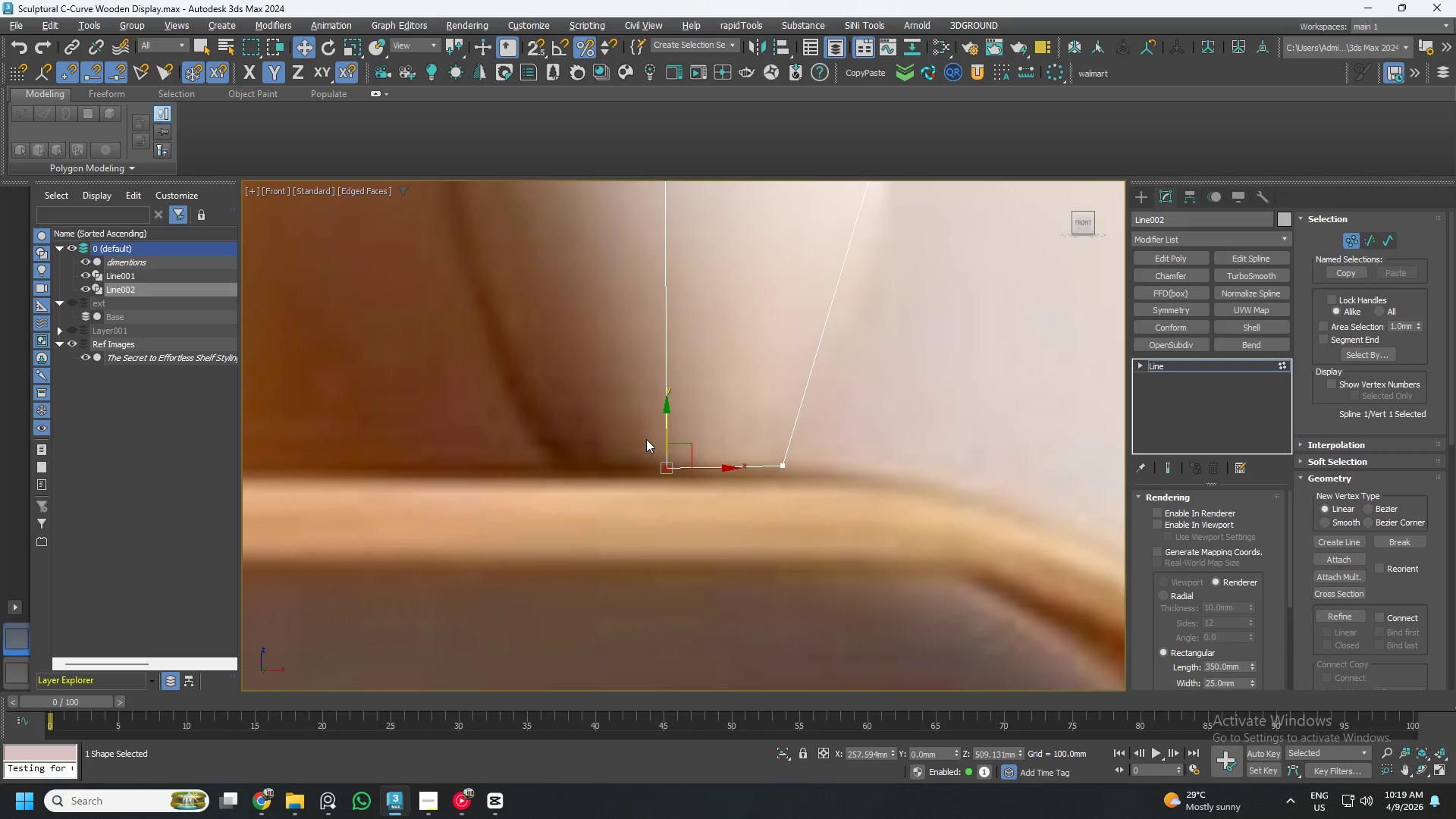 
key(S)
 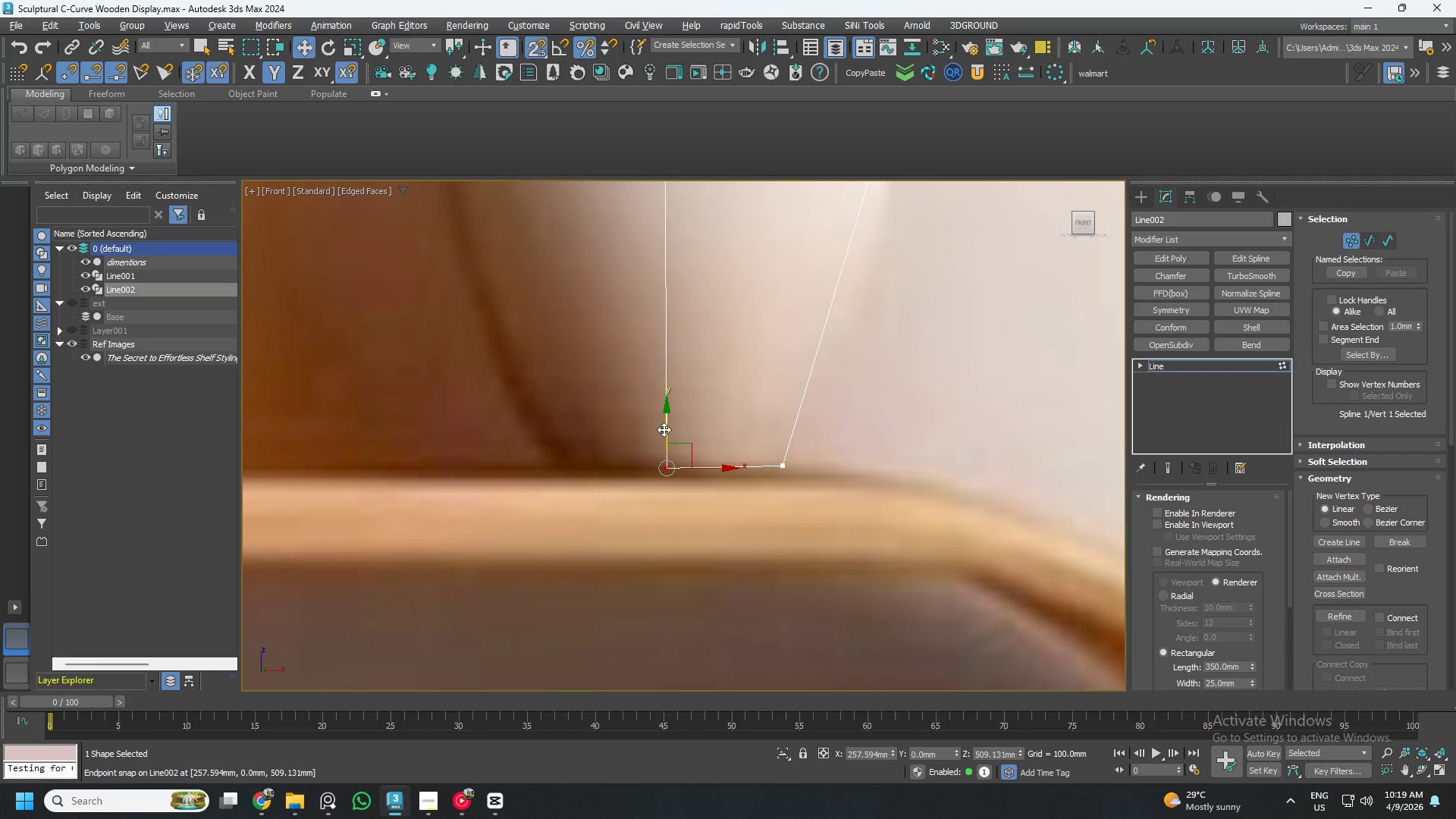 
left_click_drag(start_coordinate=[665, 429], to_coordinate=[780, 467])
 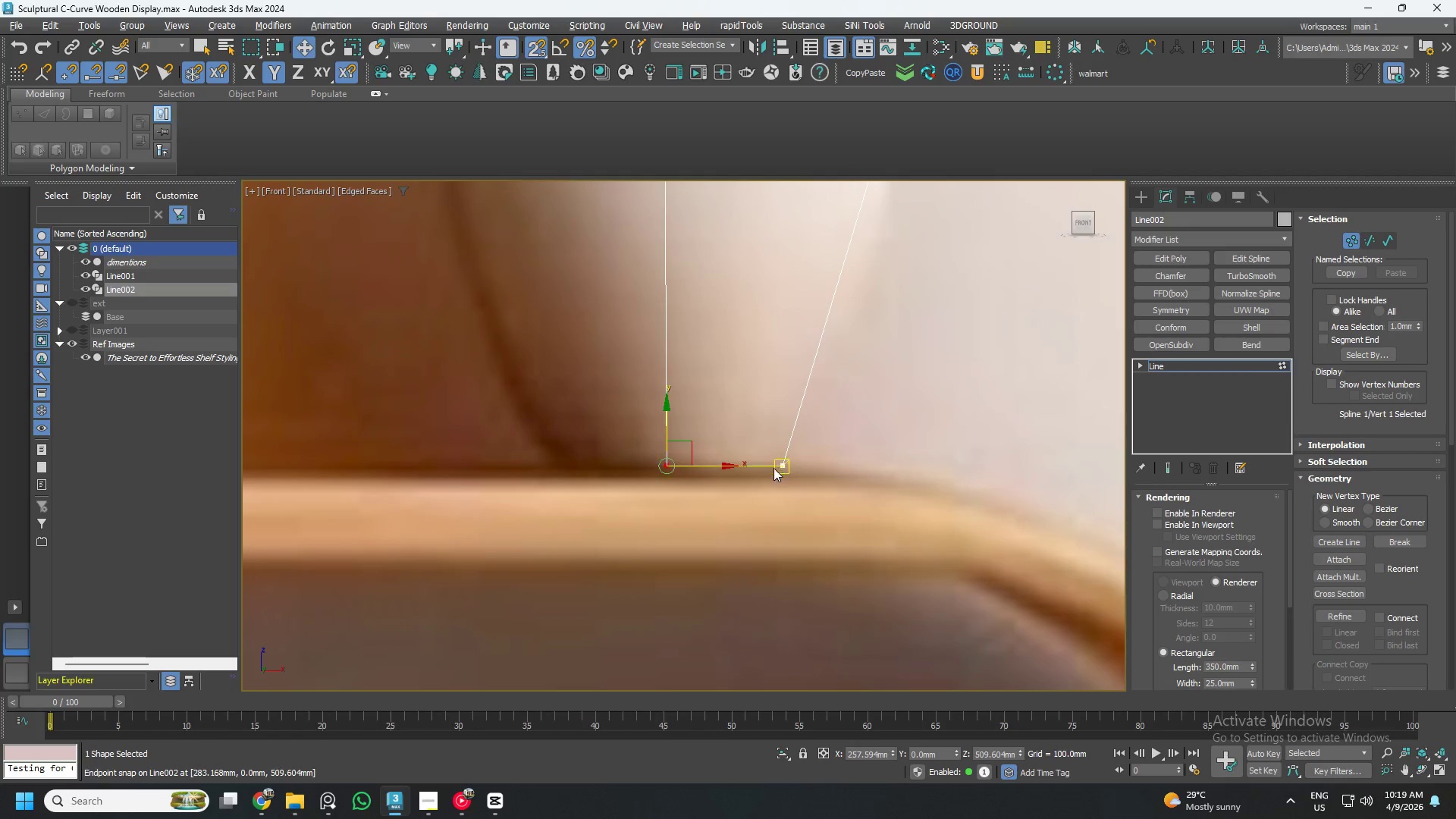 
scroll: coordinate [770, 469], scroll_direction: down, amount: 3.0
 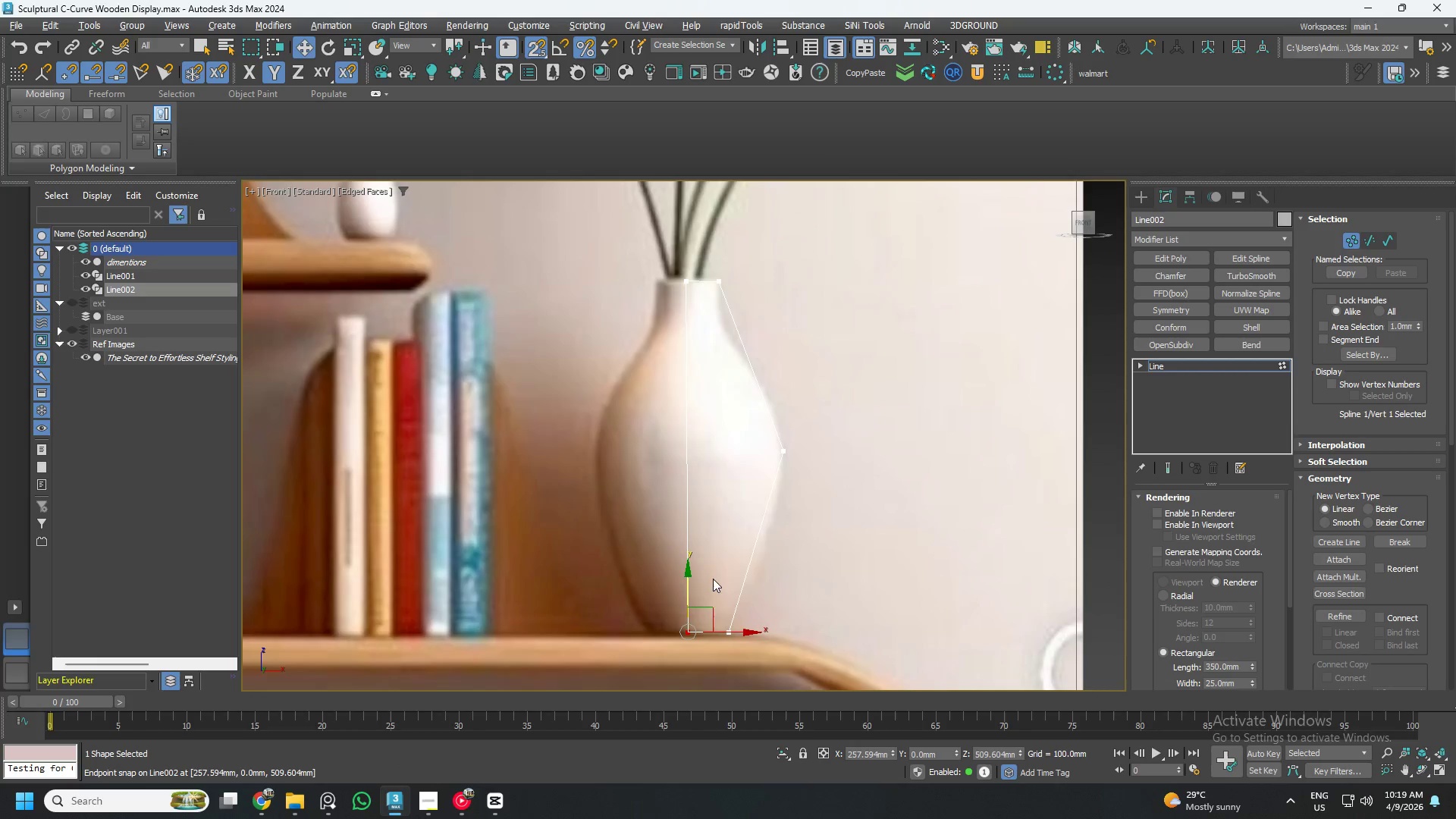 
left_click_drag(start_coordinate=[701, 655], to_coordinate=[665, 598])
 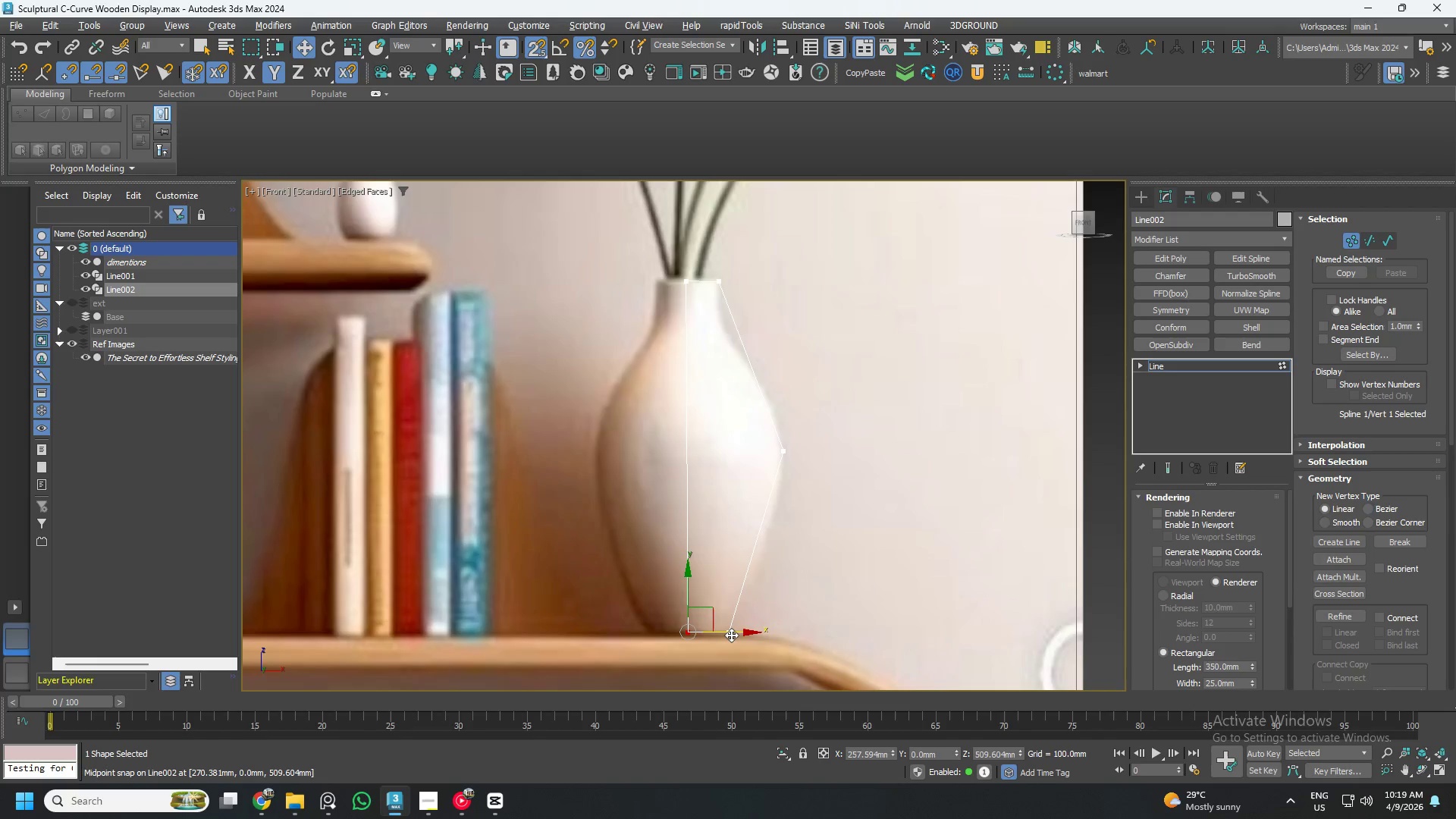 
left_click_drag(start_coordinate=[731, 635], to_coordinate=[690, 282])
 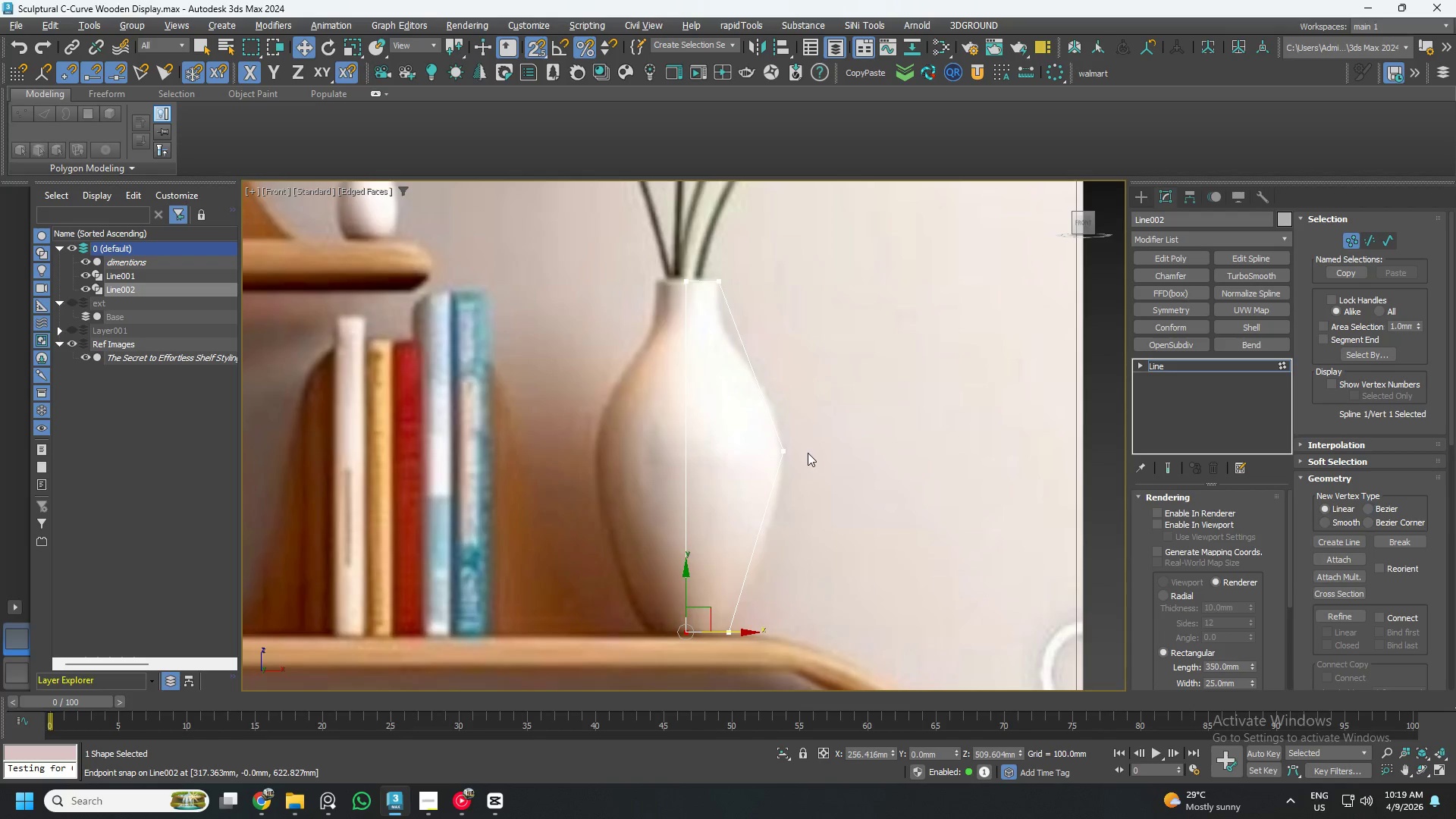 
scroll: coordinate [689, 416], scroll_direction: down, amount: 2.0
 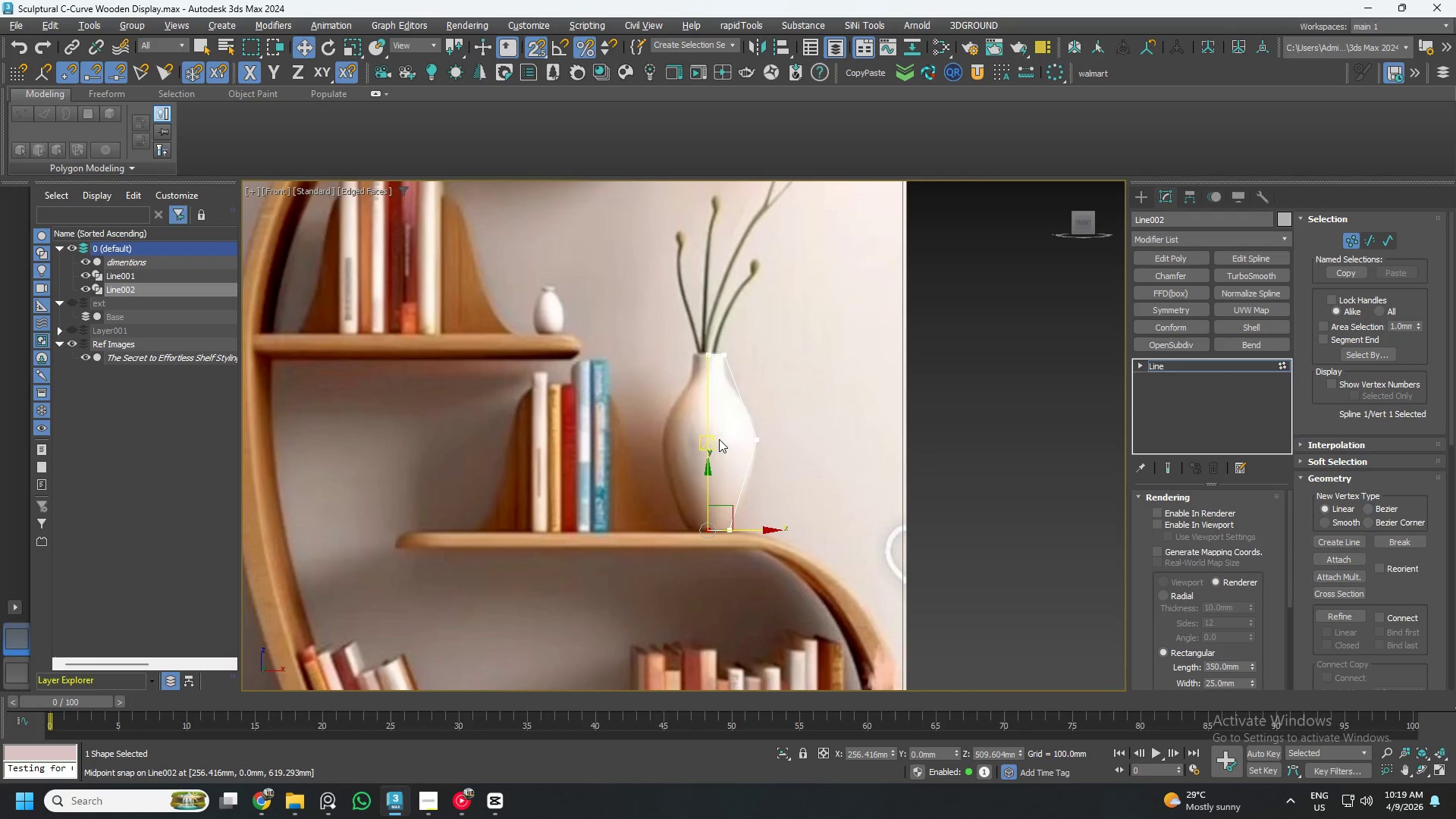 
right_click([721, 442])
 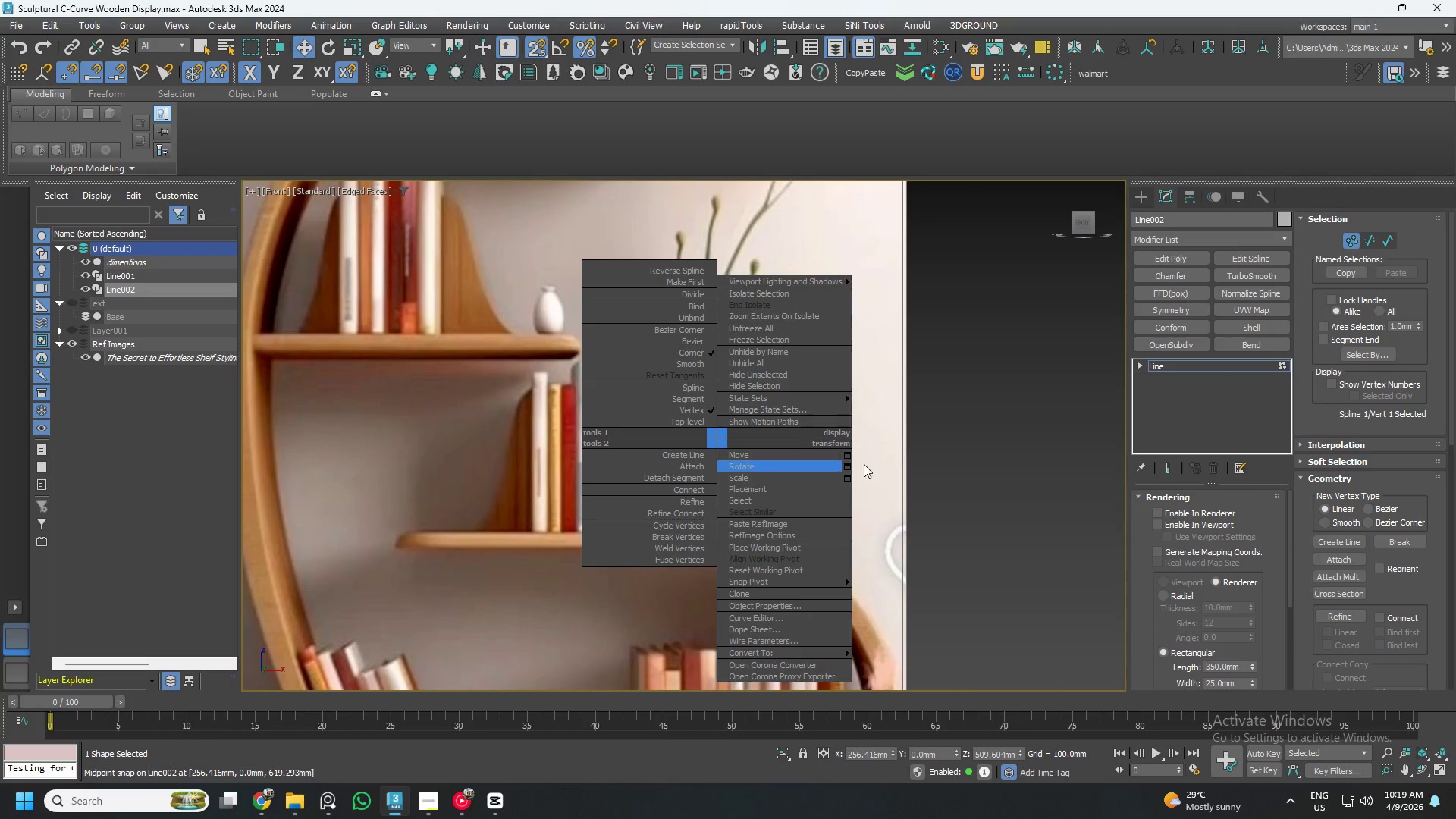 
left_click([952, 415])
 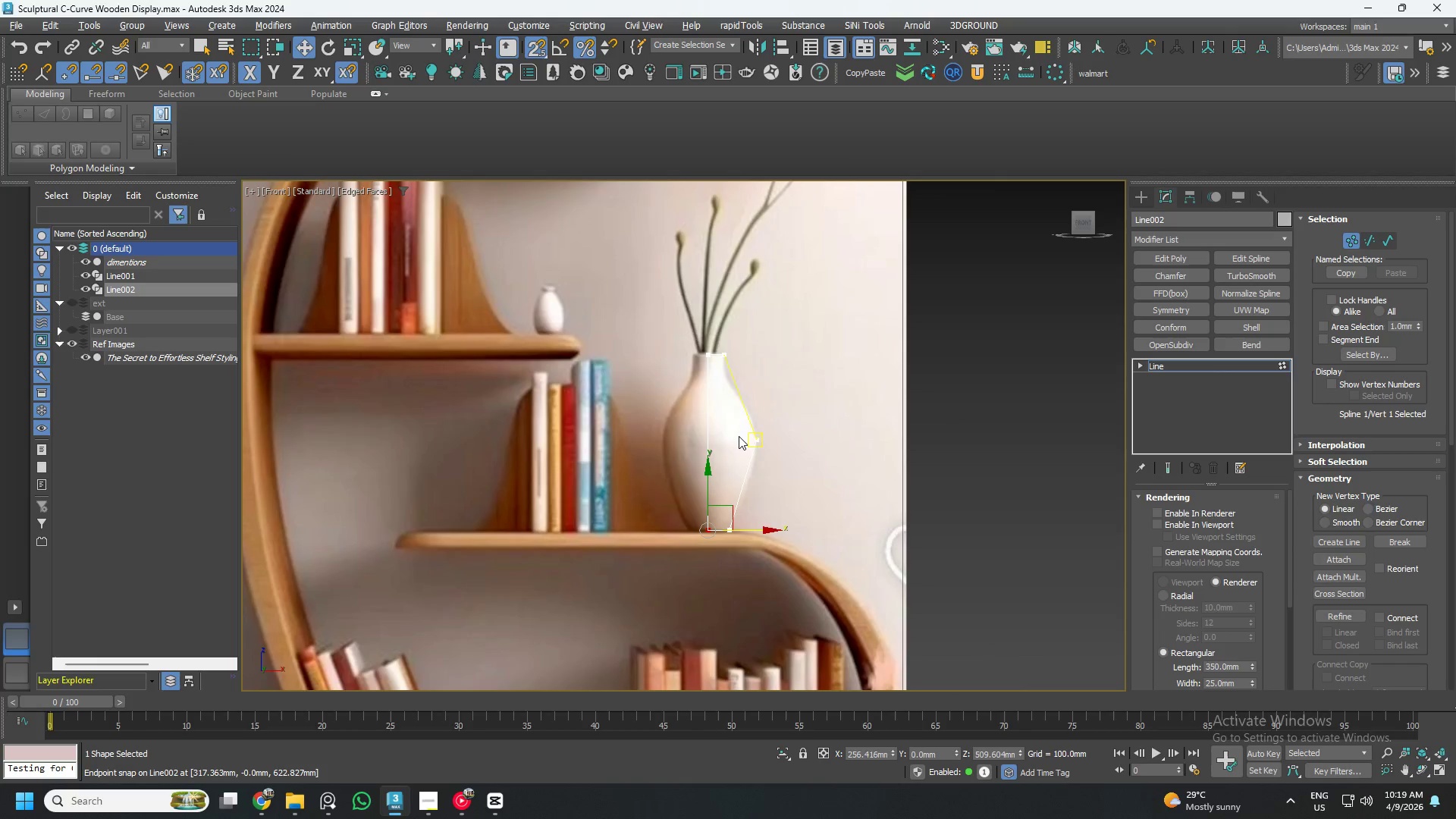 
scroll: coordinate [739, 436], scroll_direction: up, amount: 2.0
 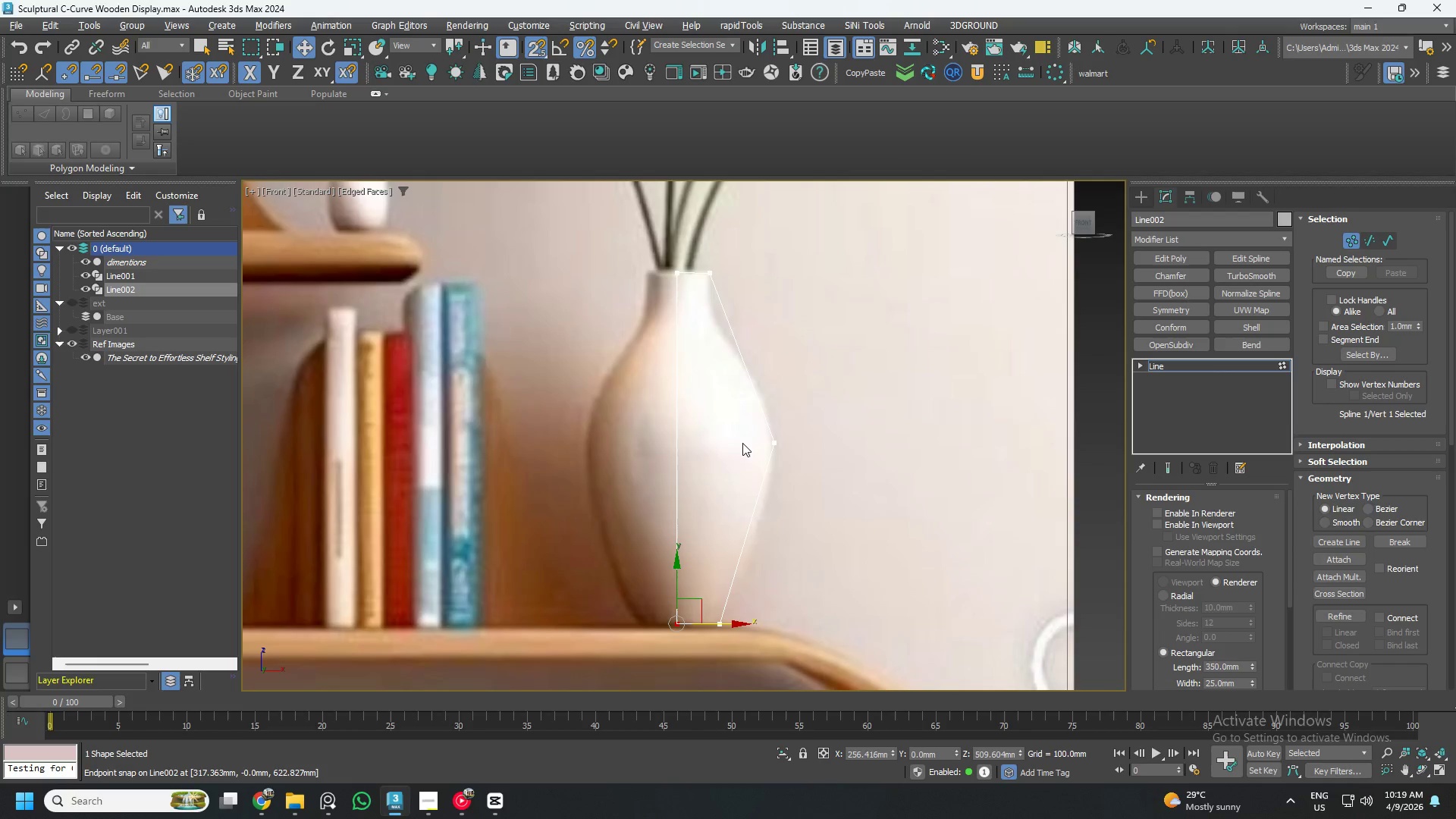 
key(S)
 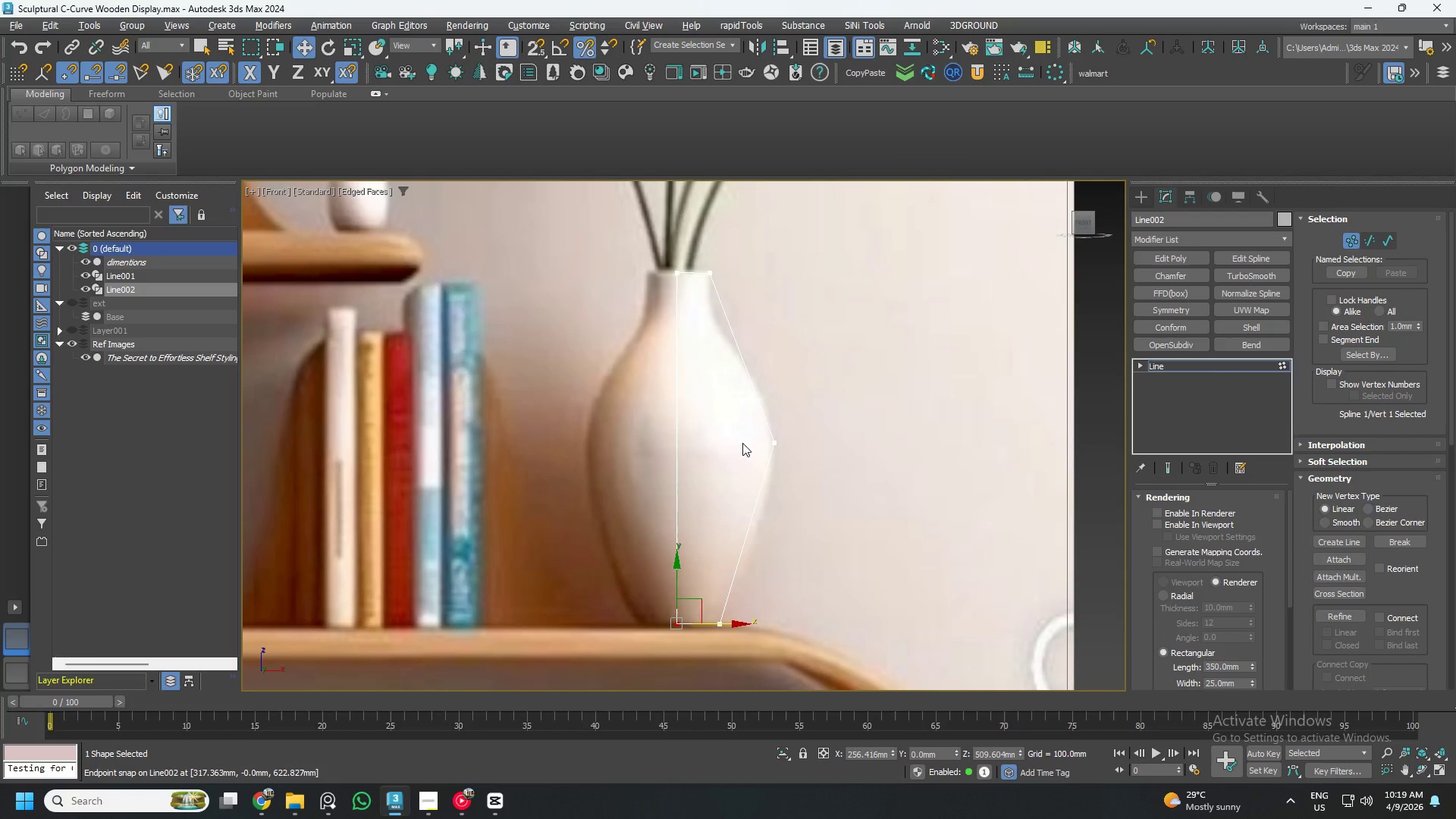 
key(Control+ControlLeft)
 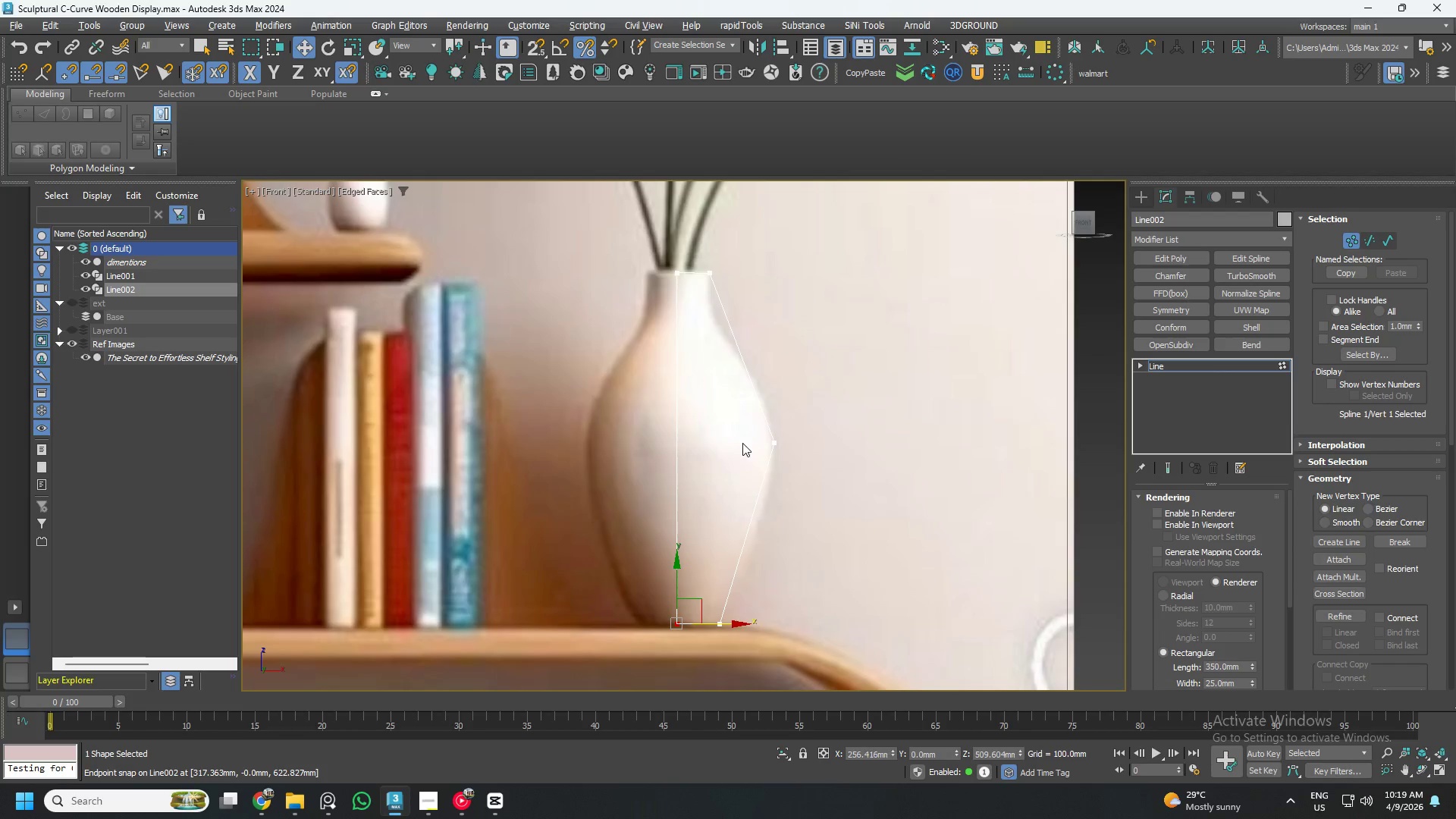 
key(Control+A)
 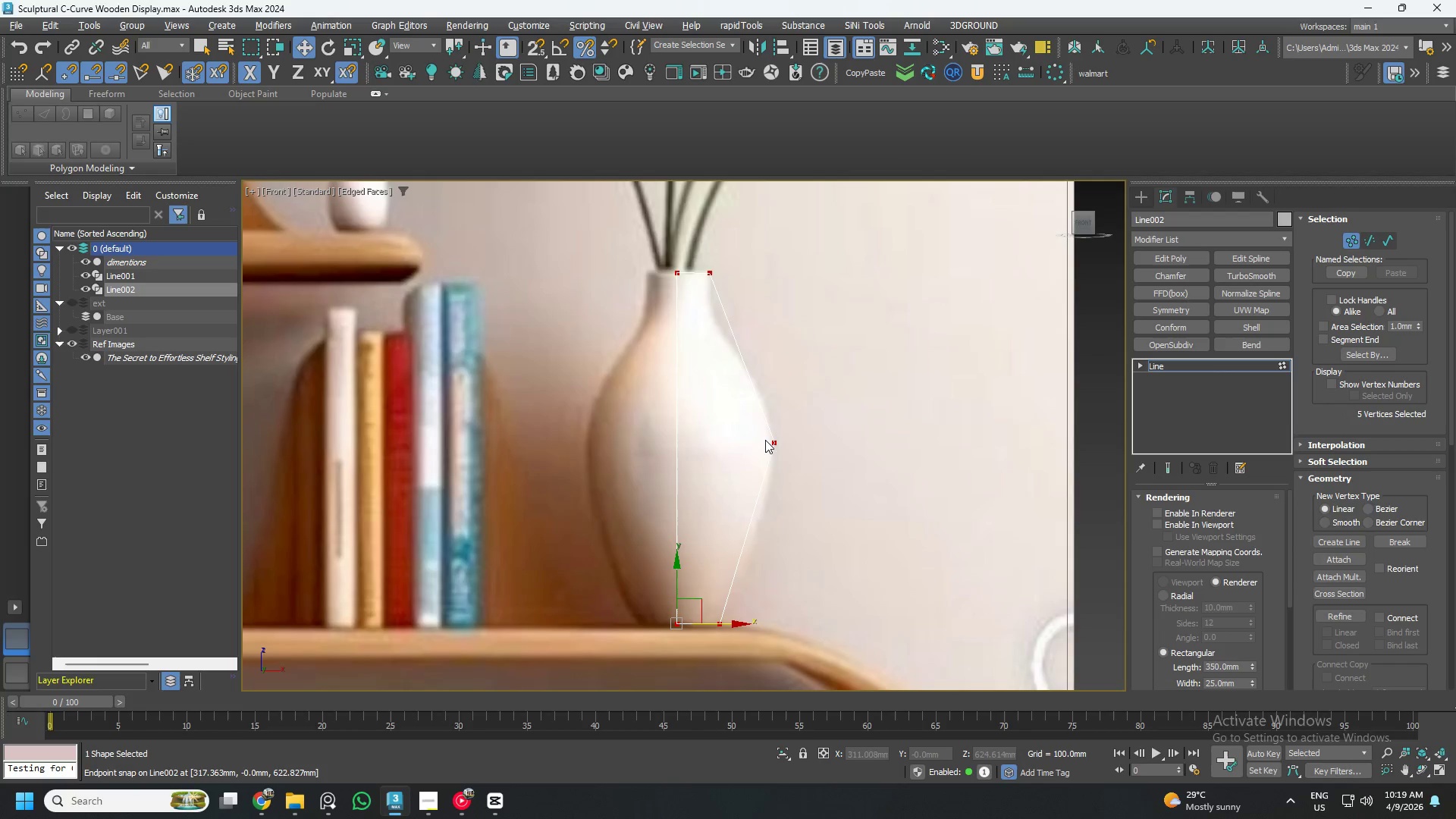 
right_click([767, 440])
 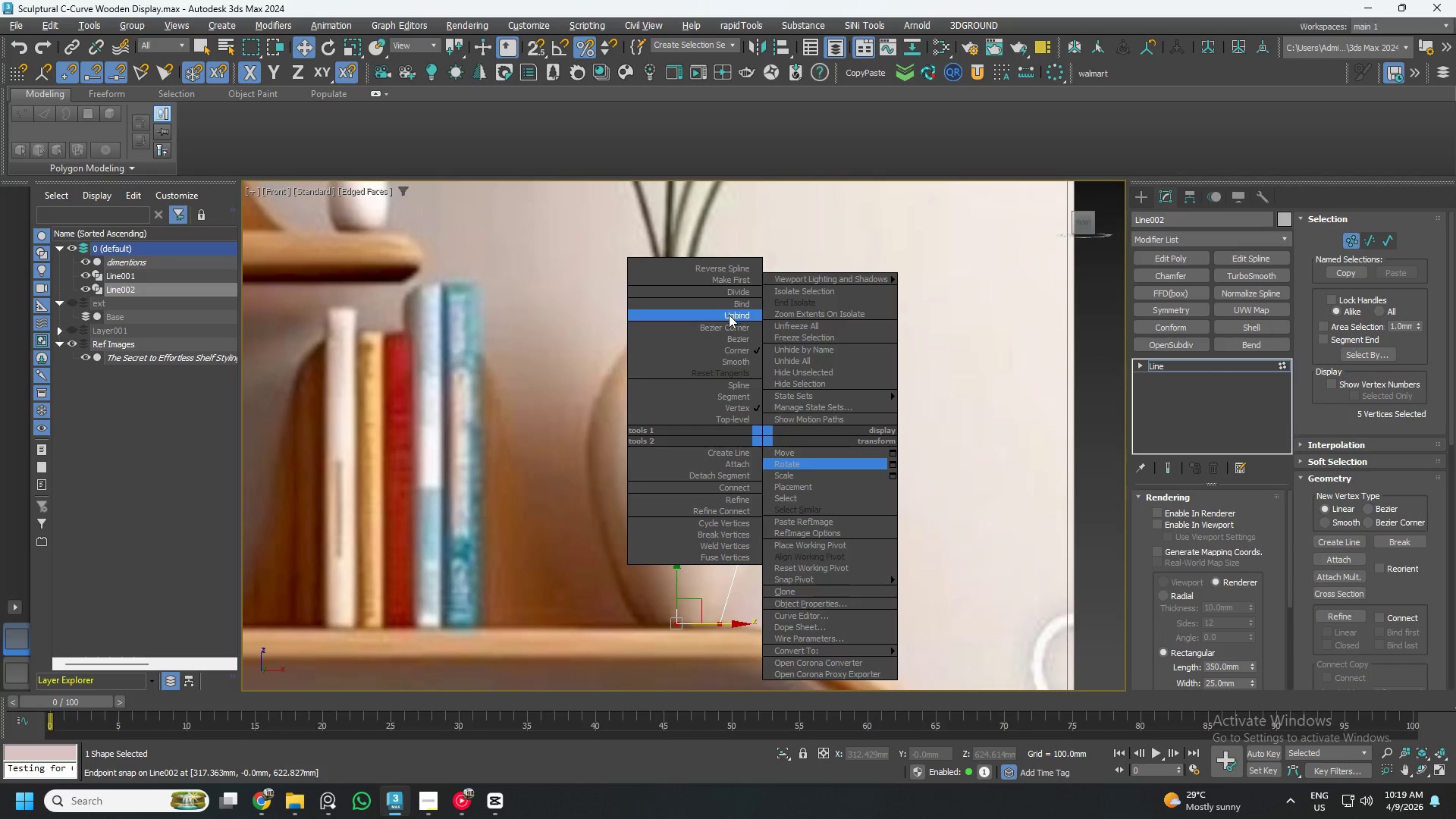 
left_click([720, 328])
 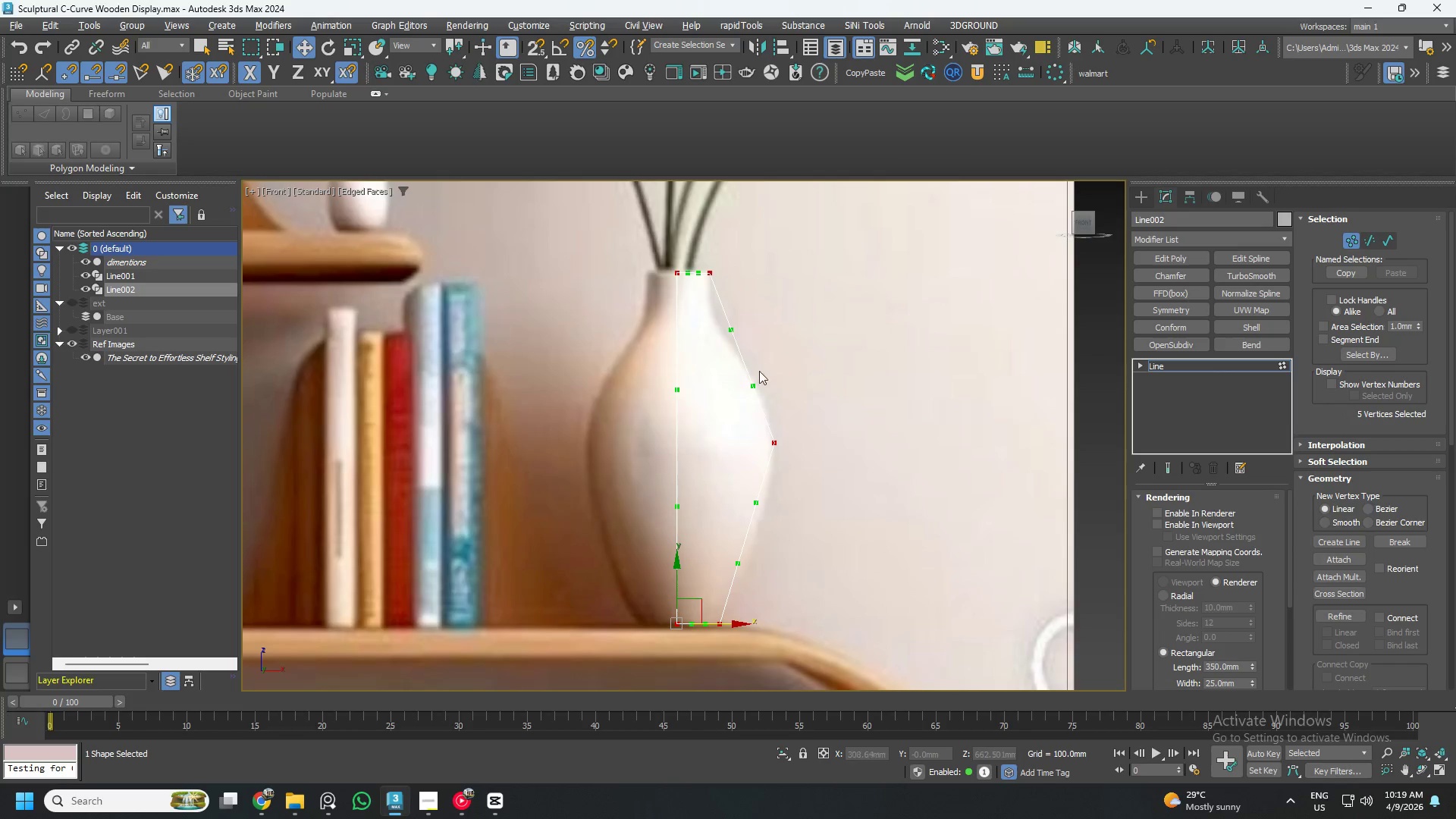 
scroll: coordinate [723, 325], scroll_direction: up, amount: 3.0
 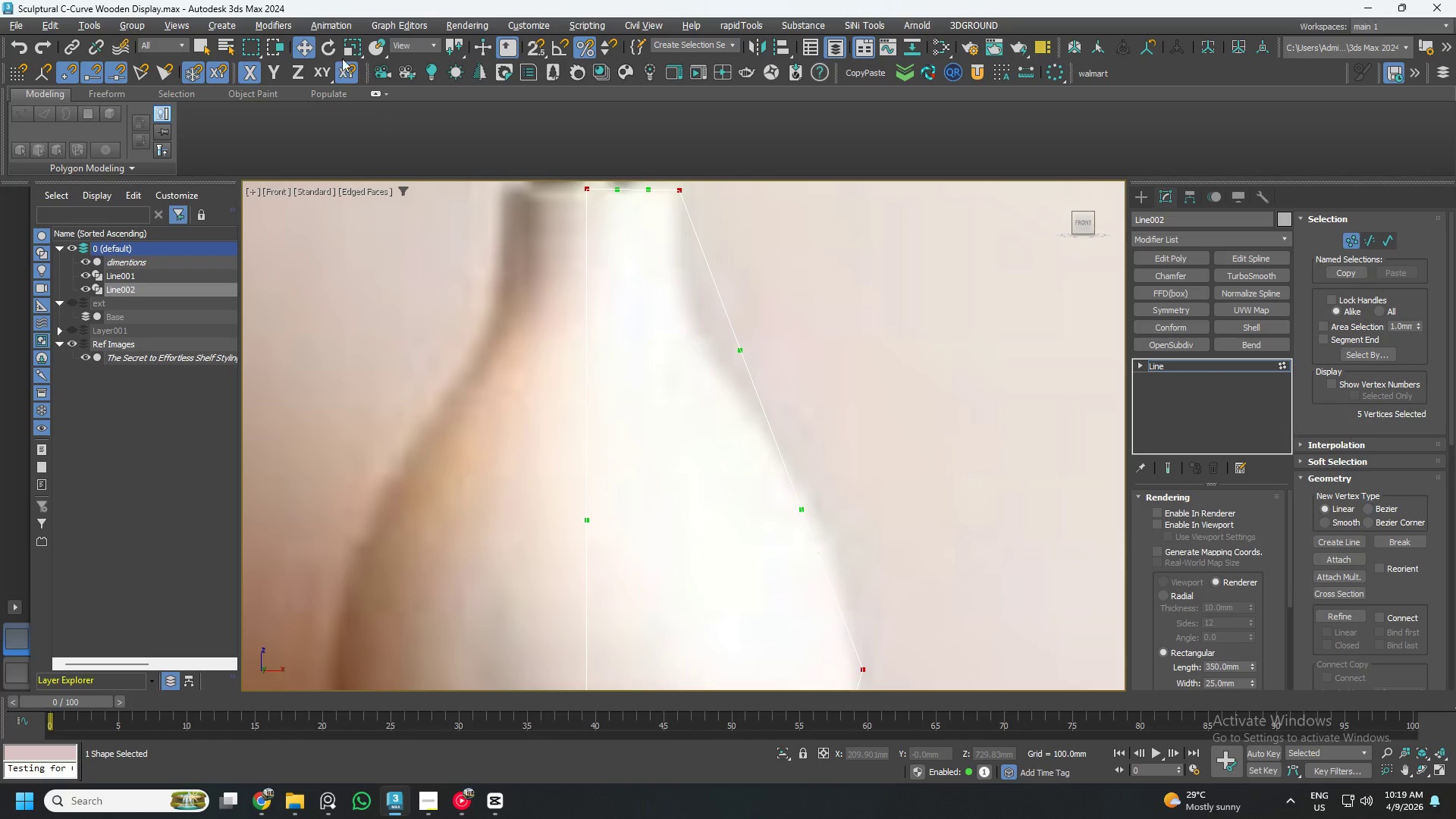 
left_click([325, 72])
 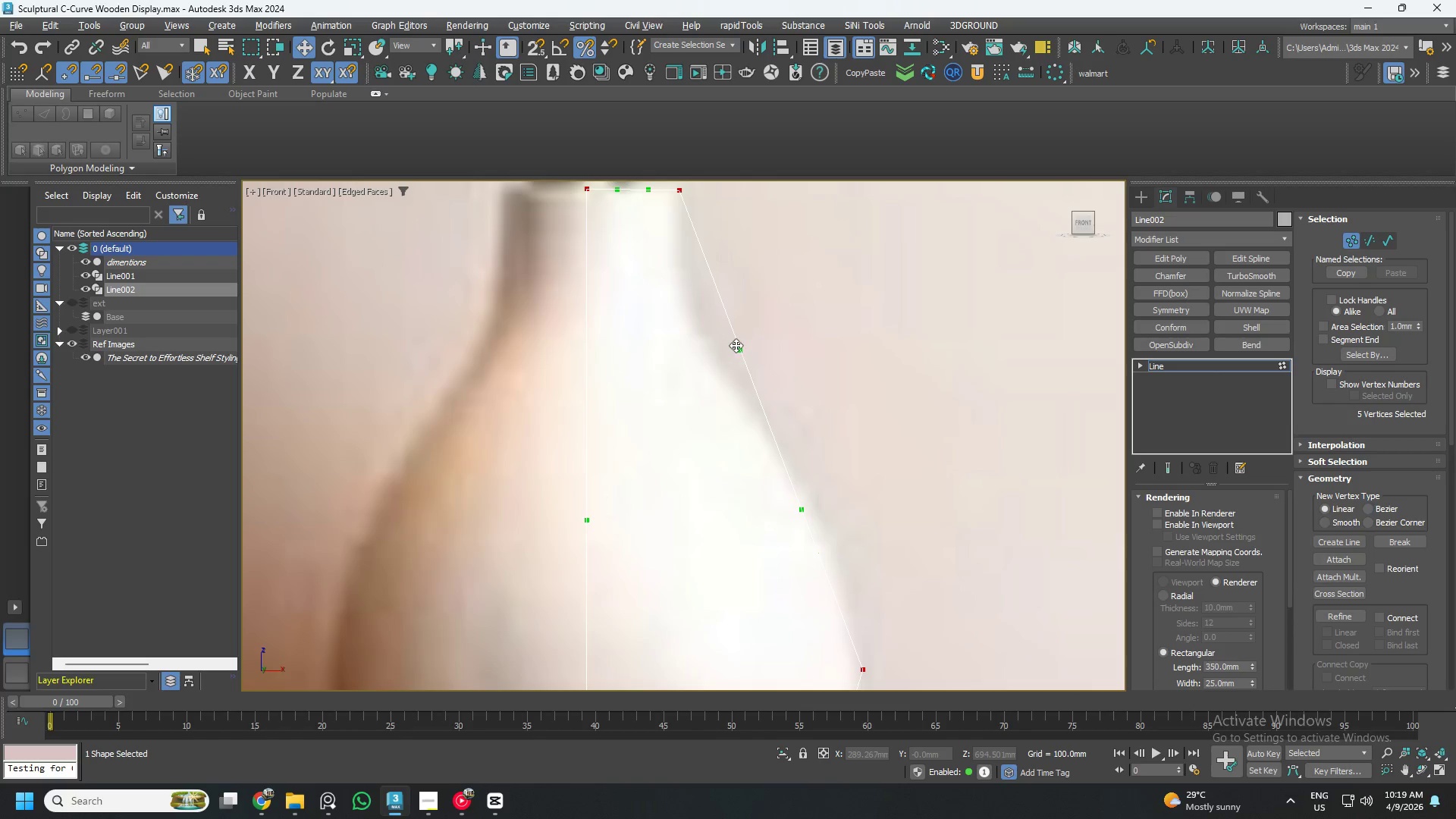 
left_click_drag(start_coordinate=[737, 345], to_coordinate=[641, 343])
 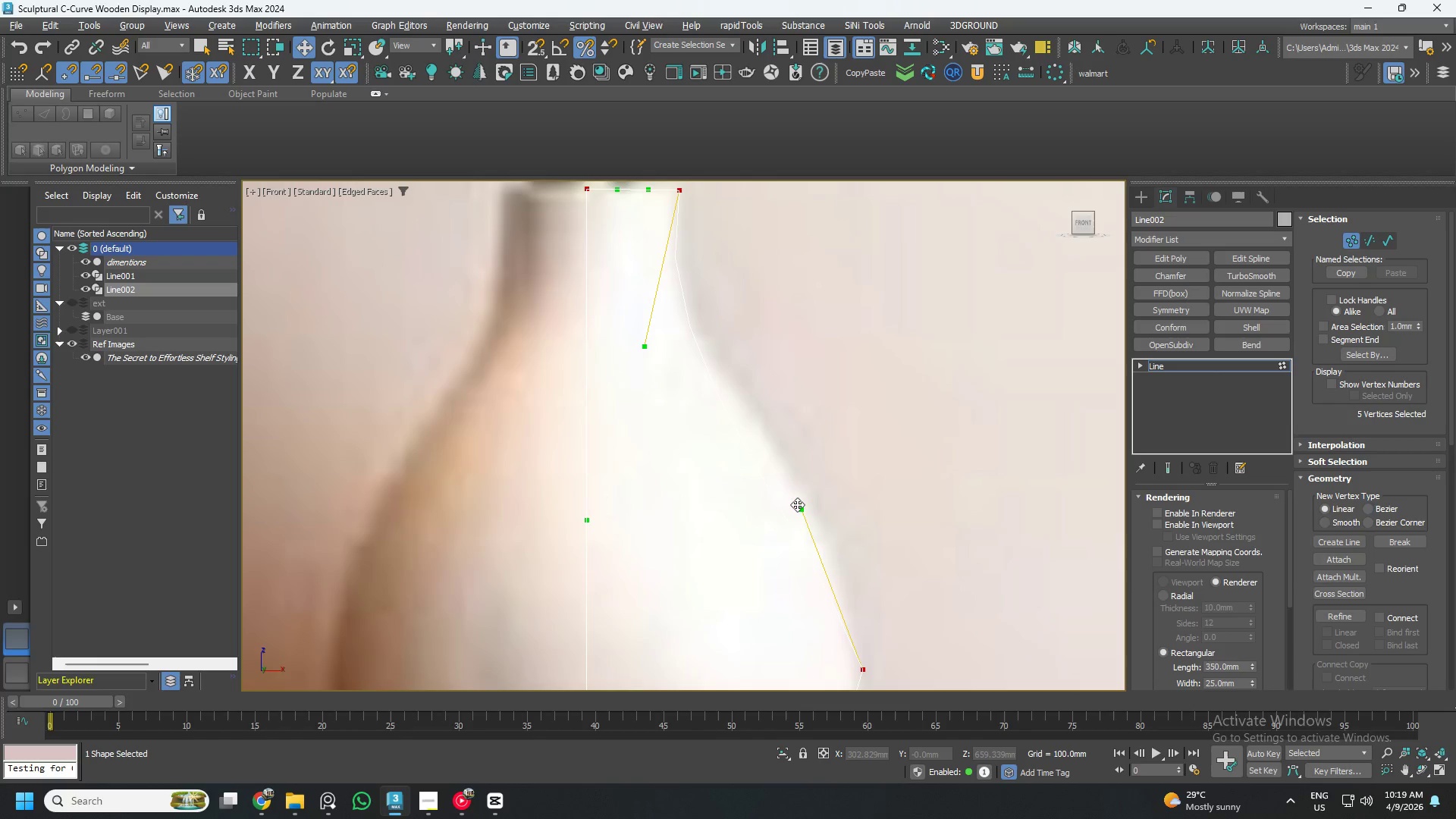 
left_click_drag(start_coordinate=[797, 505], to_coordinate=[839, 505])
 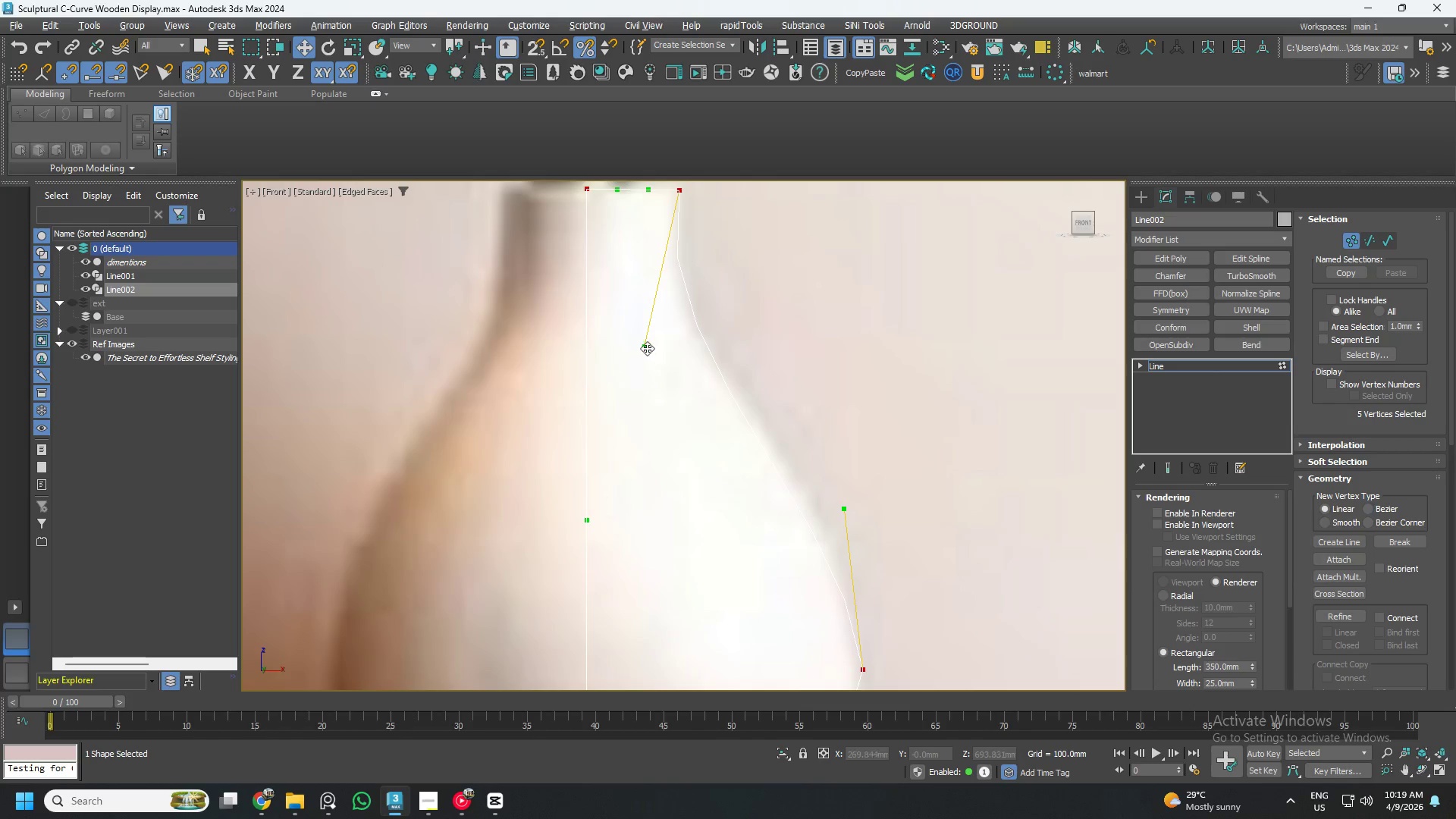 
left_click_drag(start_coordinate=[645, 346], to_coordinate=[630, 346])
 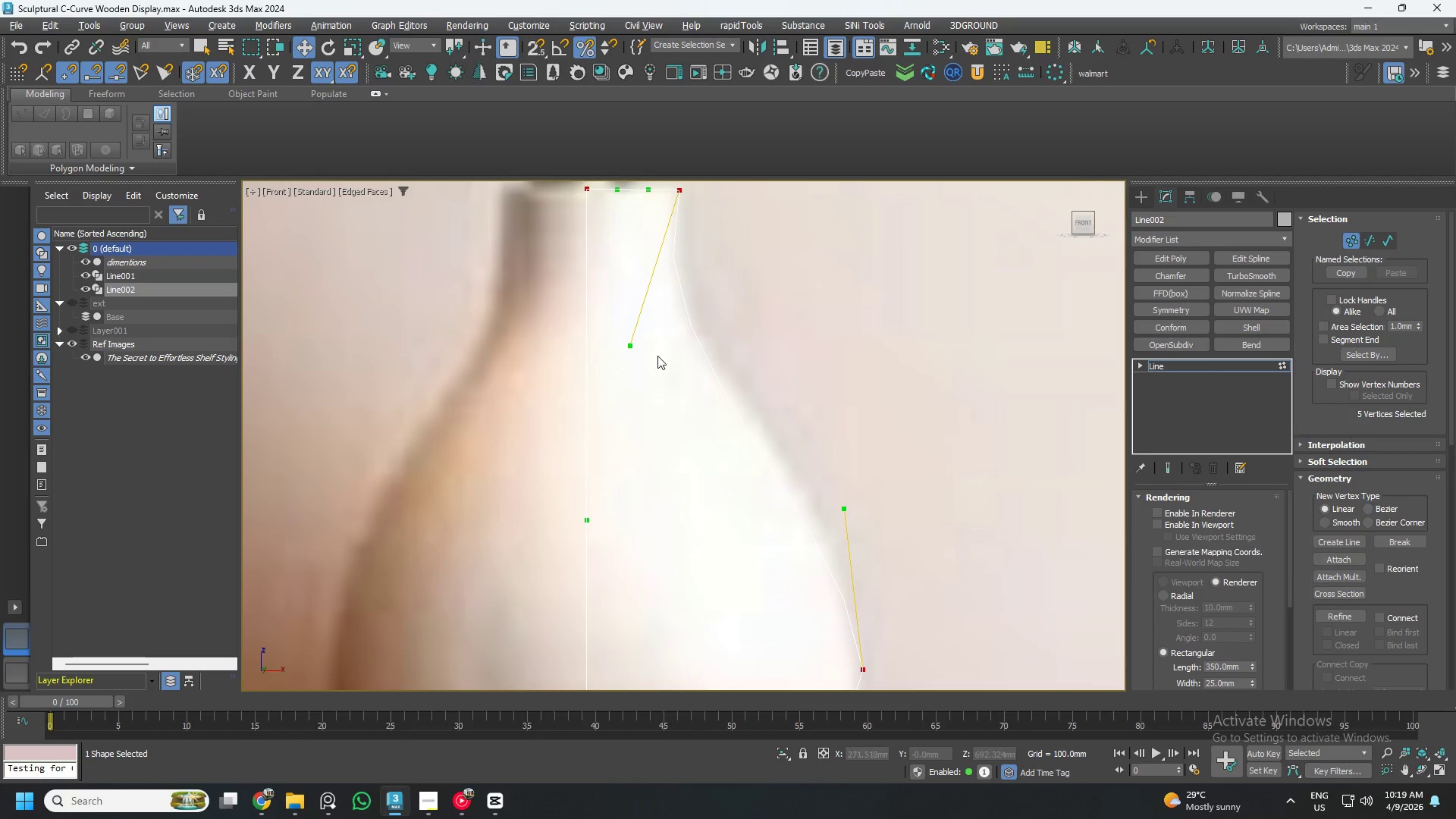 
scroll: coordinate [664, 359], scroll_direction: down, amount: 2.0
 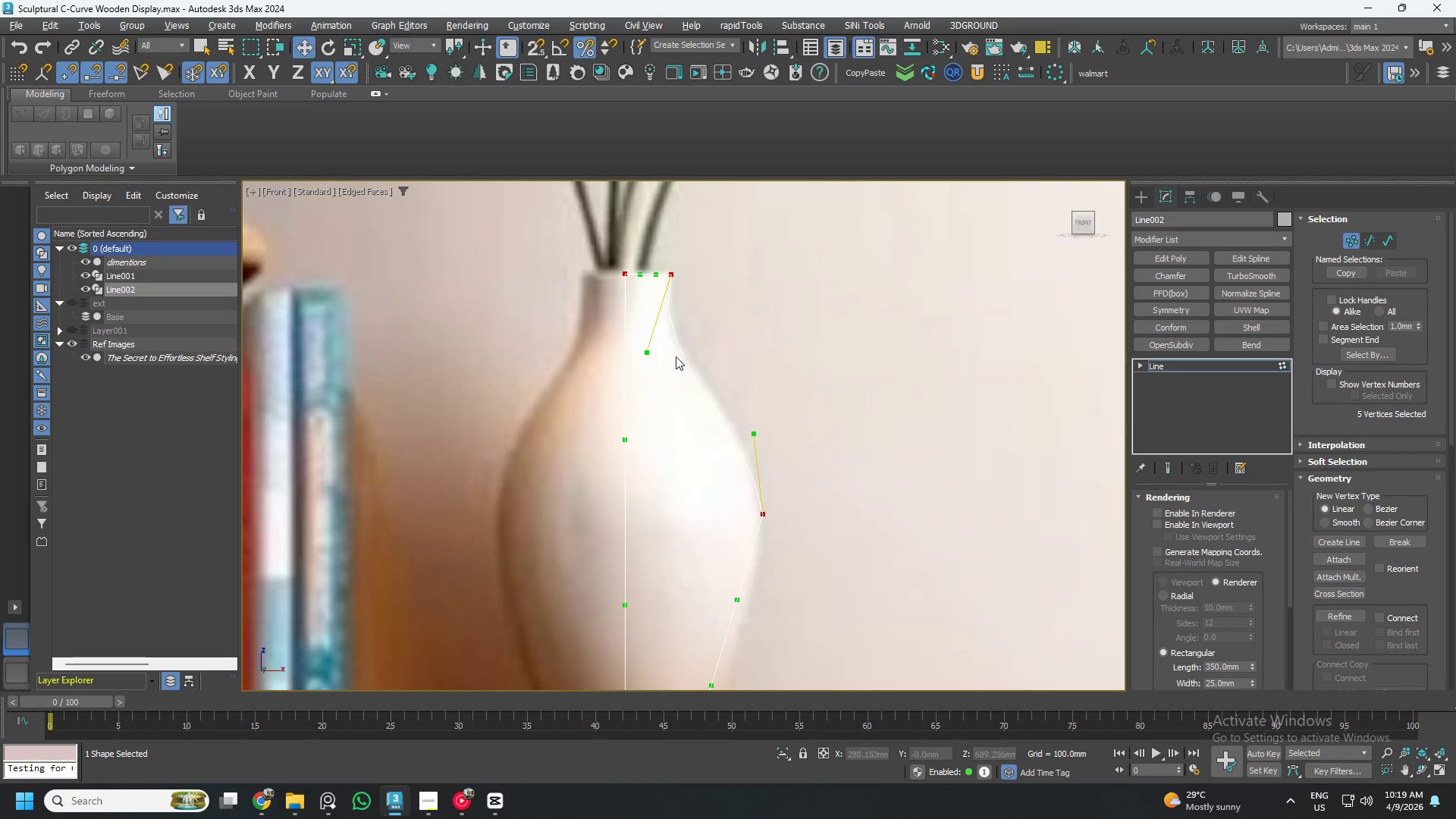 
scroll: coordinate [667, 345], scroll_direction: up, amount: 2.0
 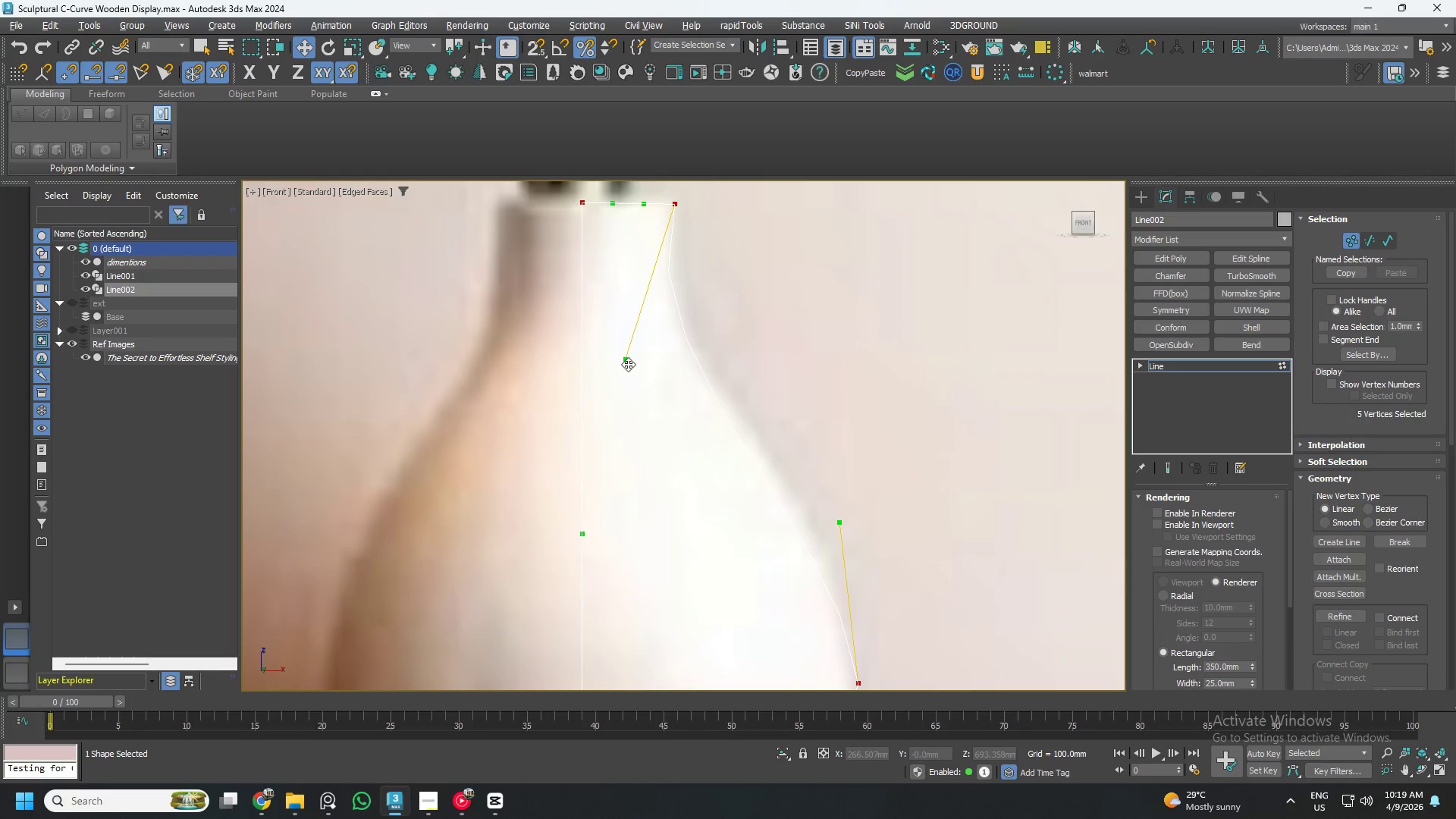 
left_click_drag(start_coordinate=[628, 363], to_coordinate=[632, 369])
 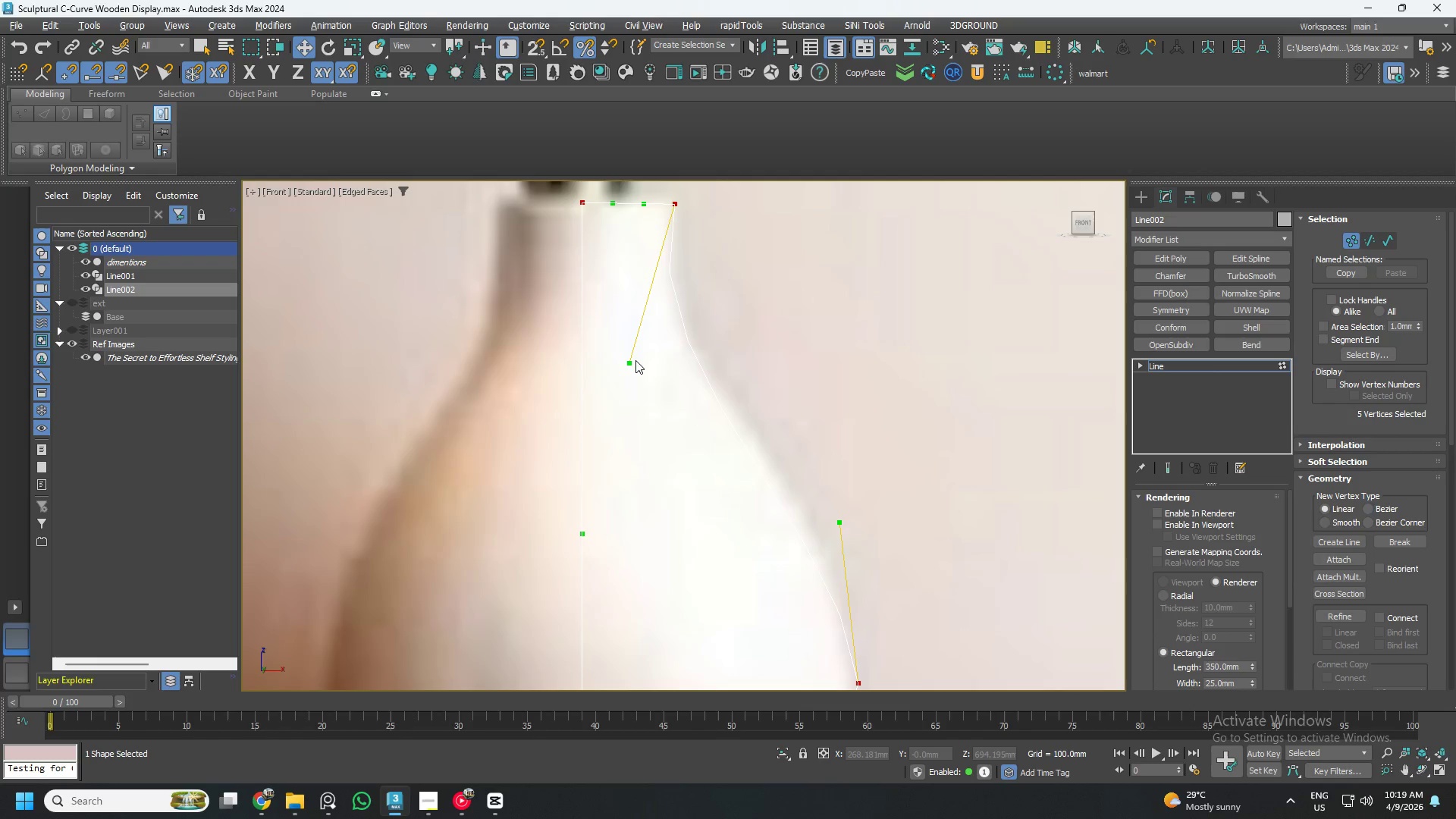 
scroll: coordinate [640, 360], scroll_direction: down, amount: 2.0
 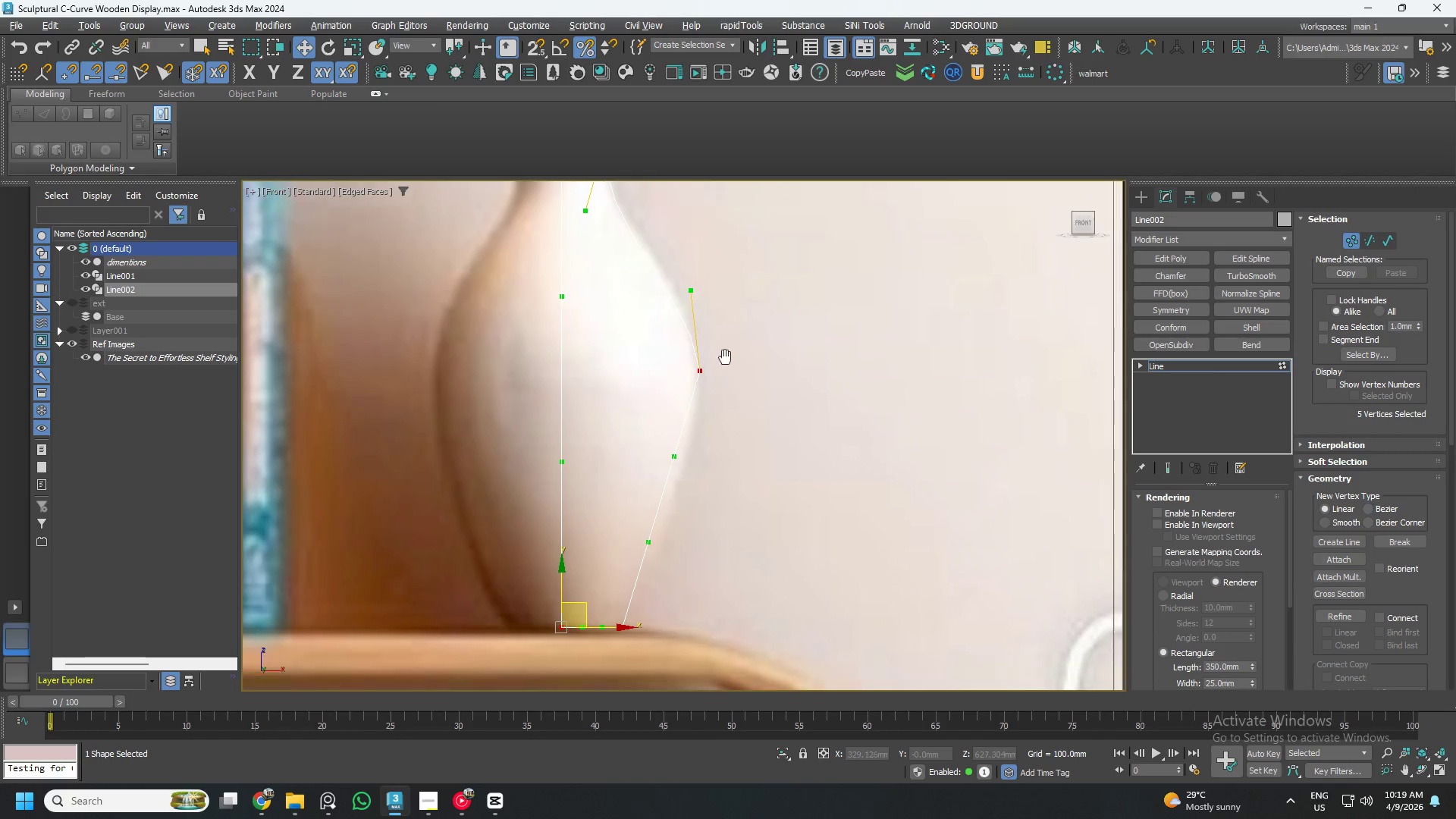 
scroll: coordinate [673, 403], scroll_direction: up, amount: 2.0
 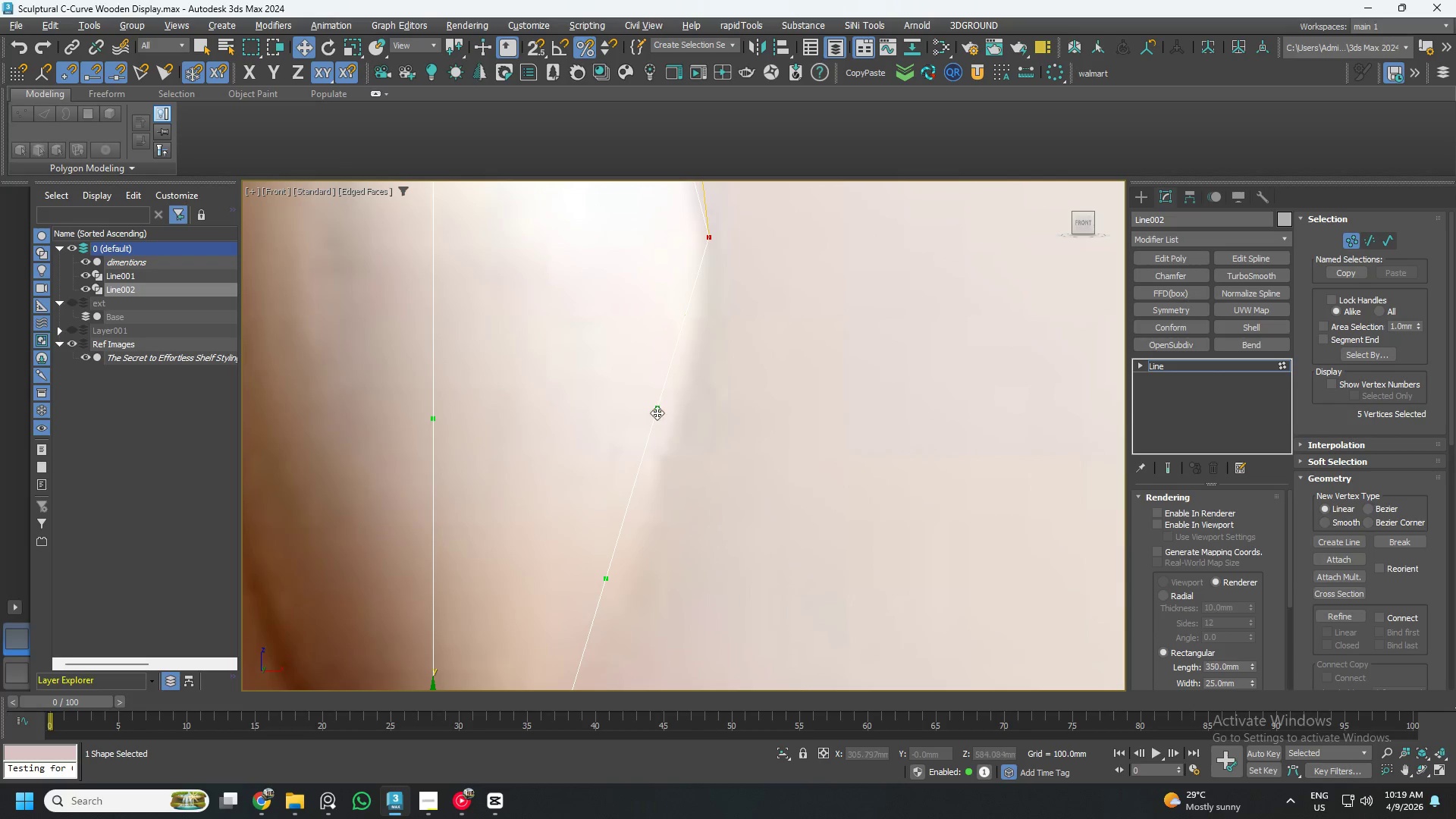 
left_click_drag(start_coordinate=[657, 412], to_coordinate=[701, 447])
 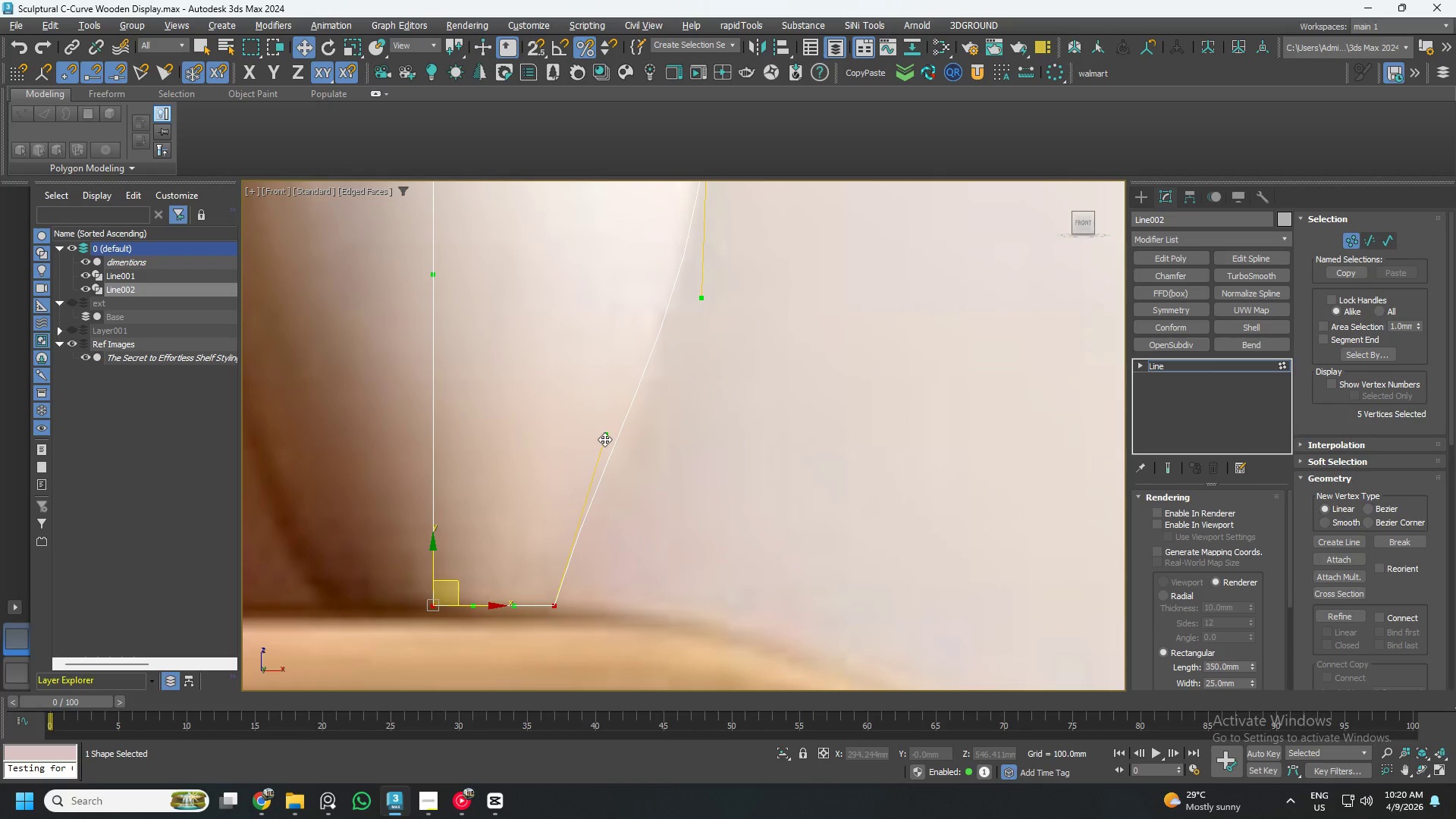 
left_click_drag(start_coordinate=[605, 438], to_coordinate=[623, 459])
 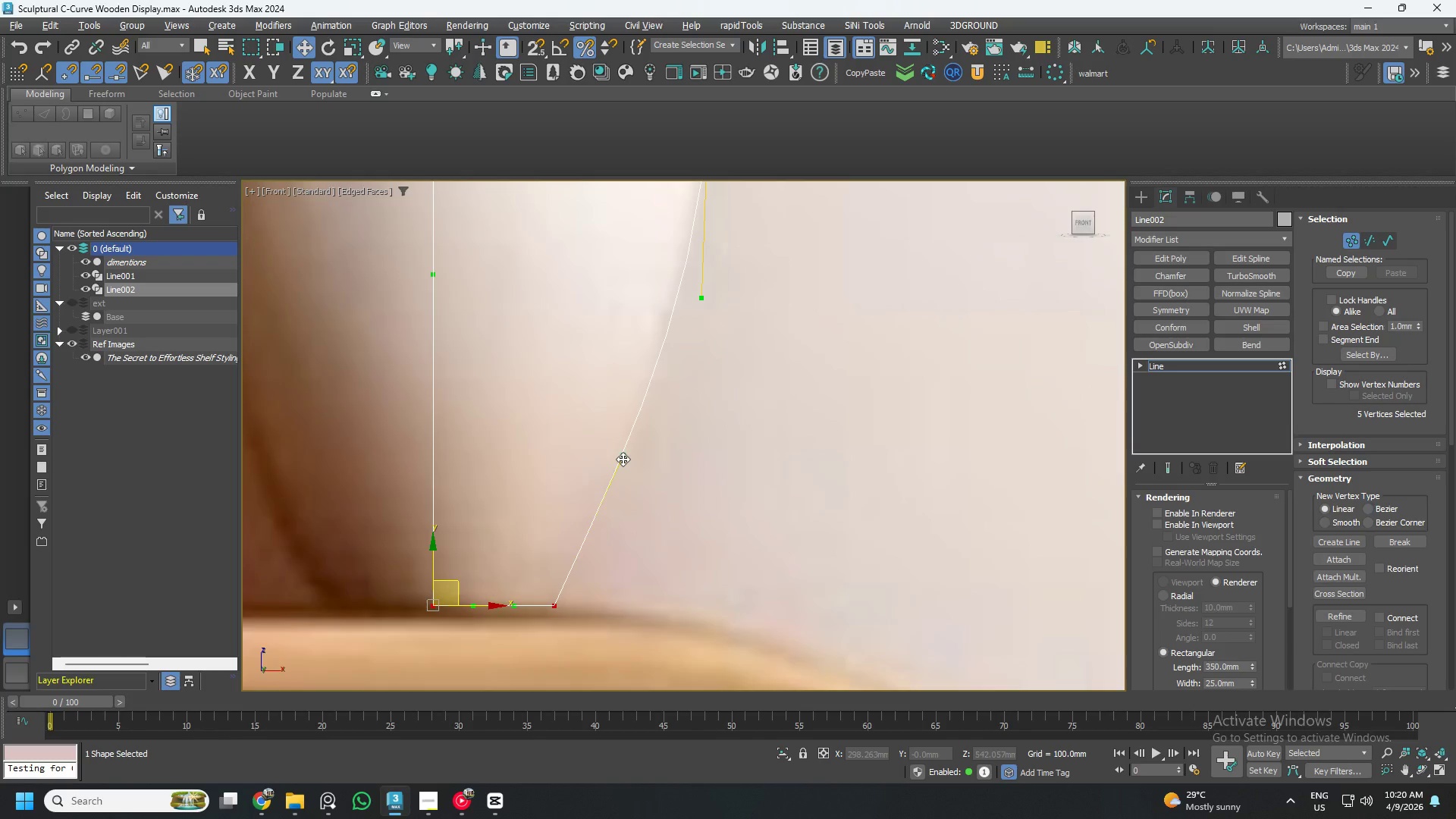 
scroll: coordinate [621, 508], scroll_direction: down, amount: 4.0
 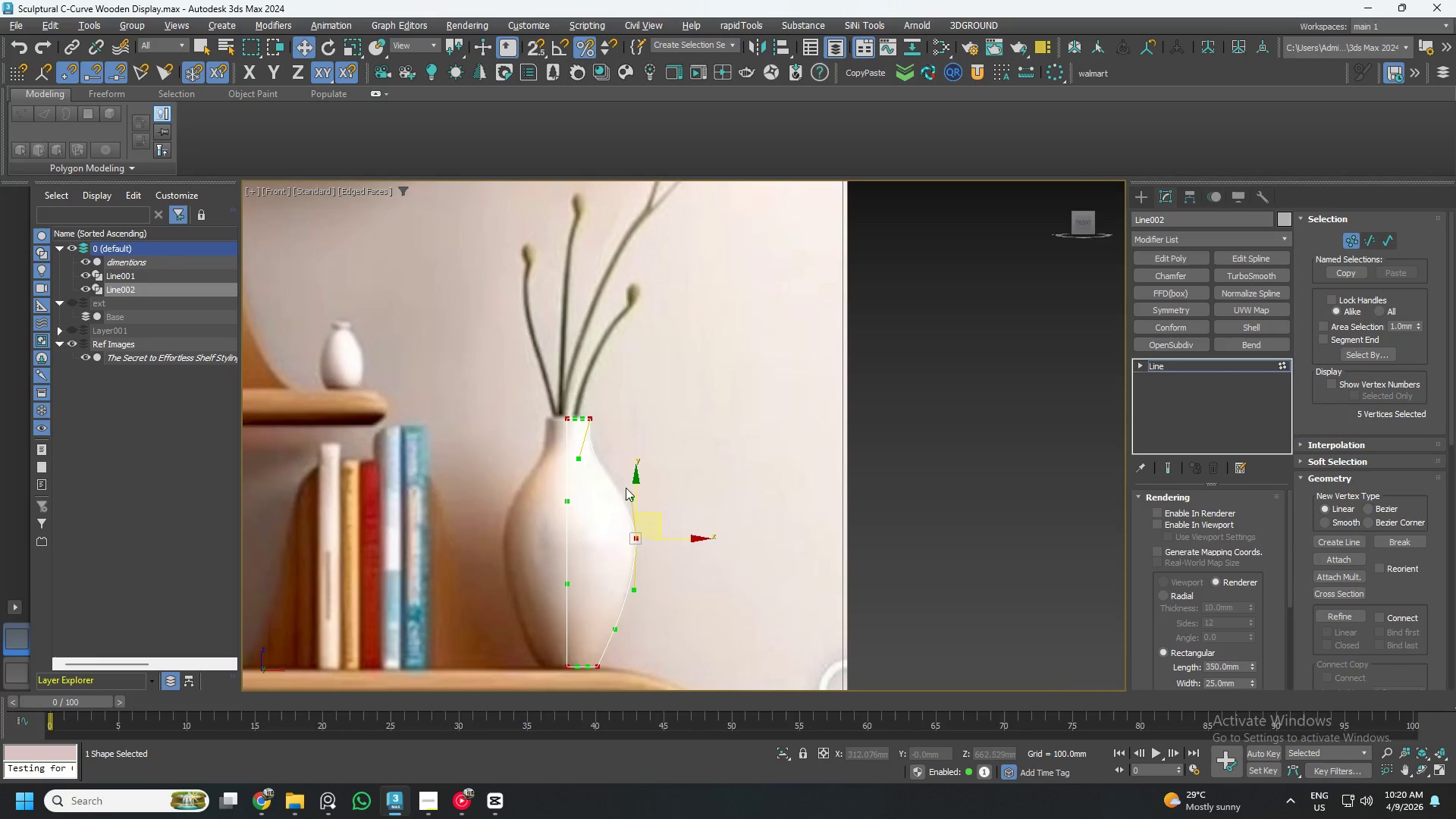 
scroll: coordinate [595, 429], scroll_direction: up, amount: 1.0
 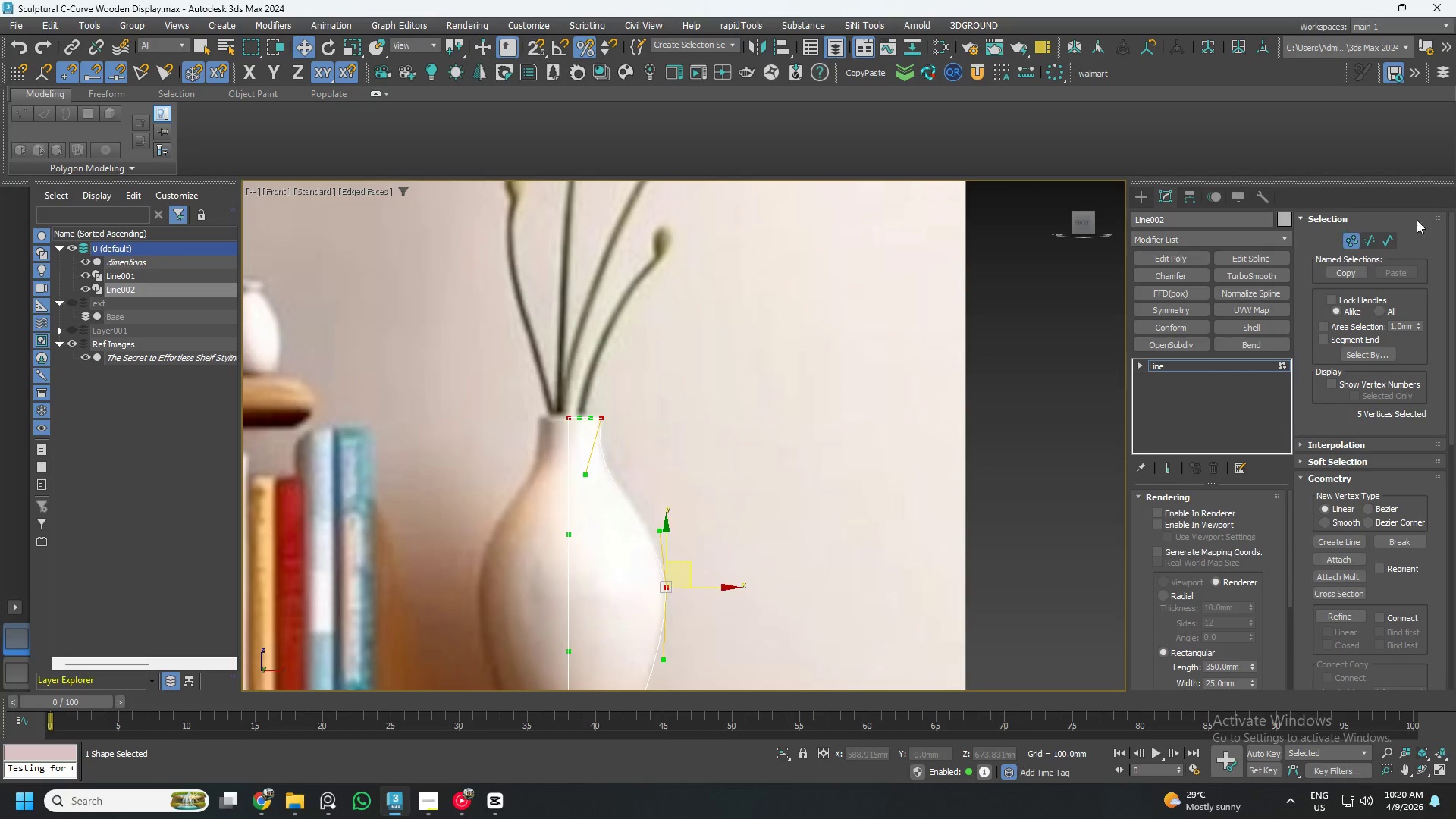 
left_click([1357, 239])
 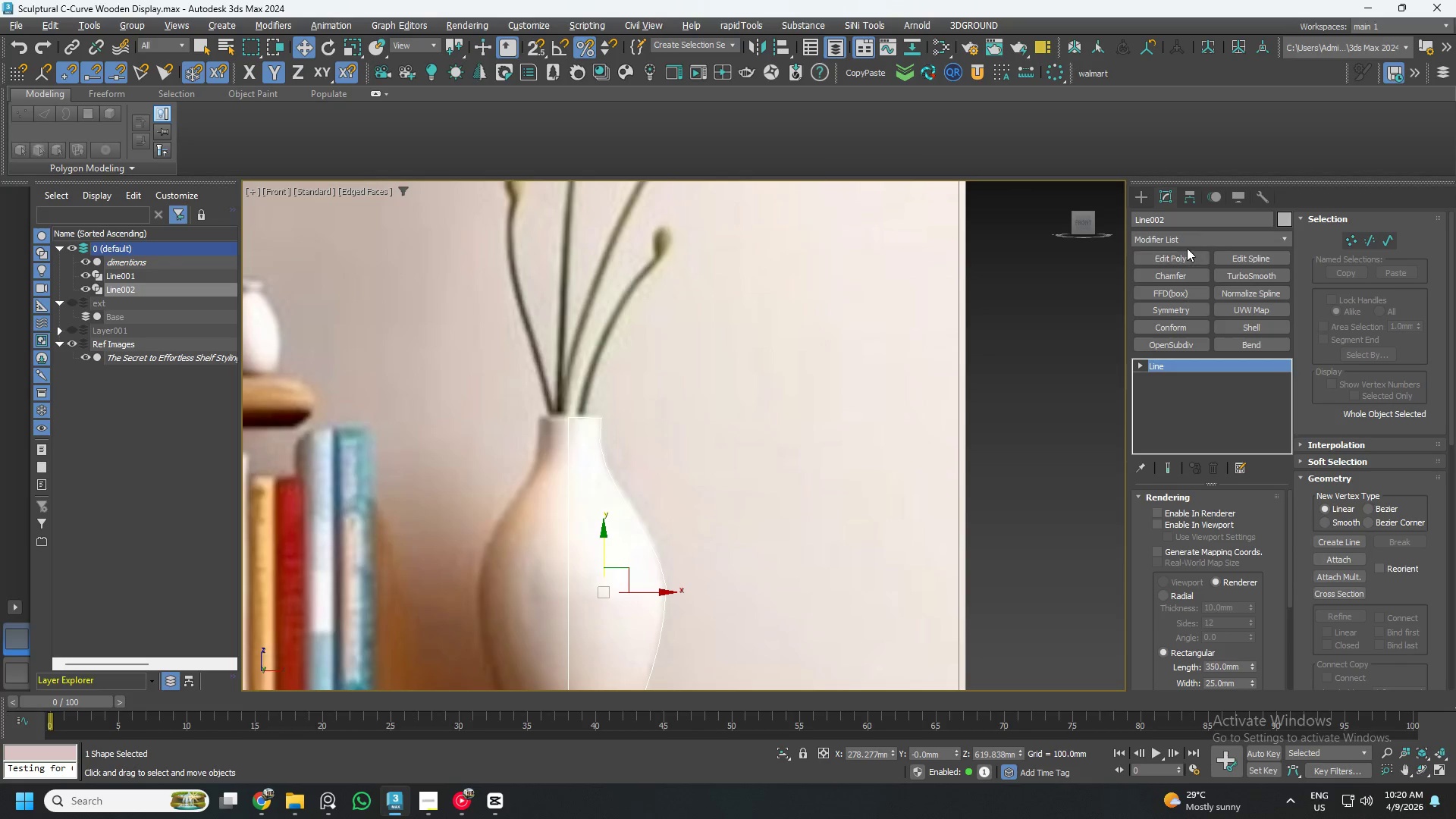 
left_click([1184, 240])
 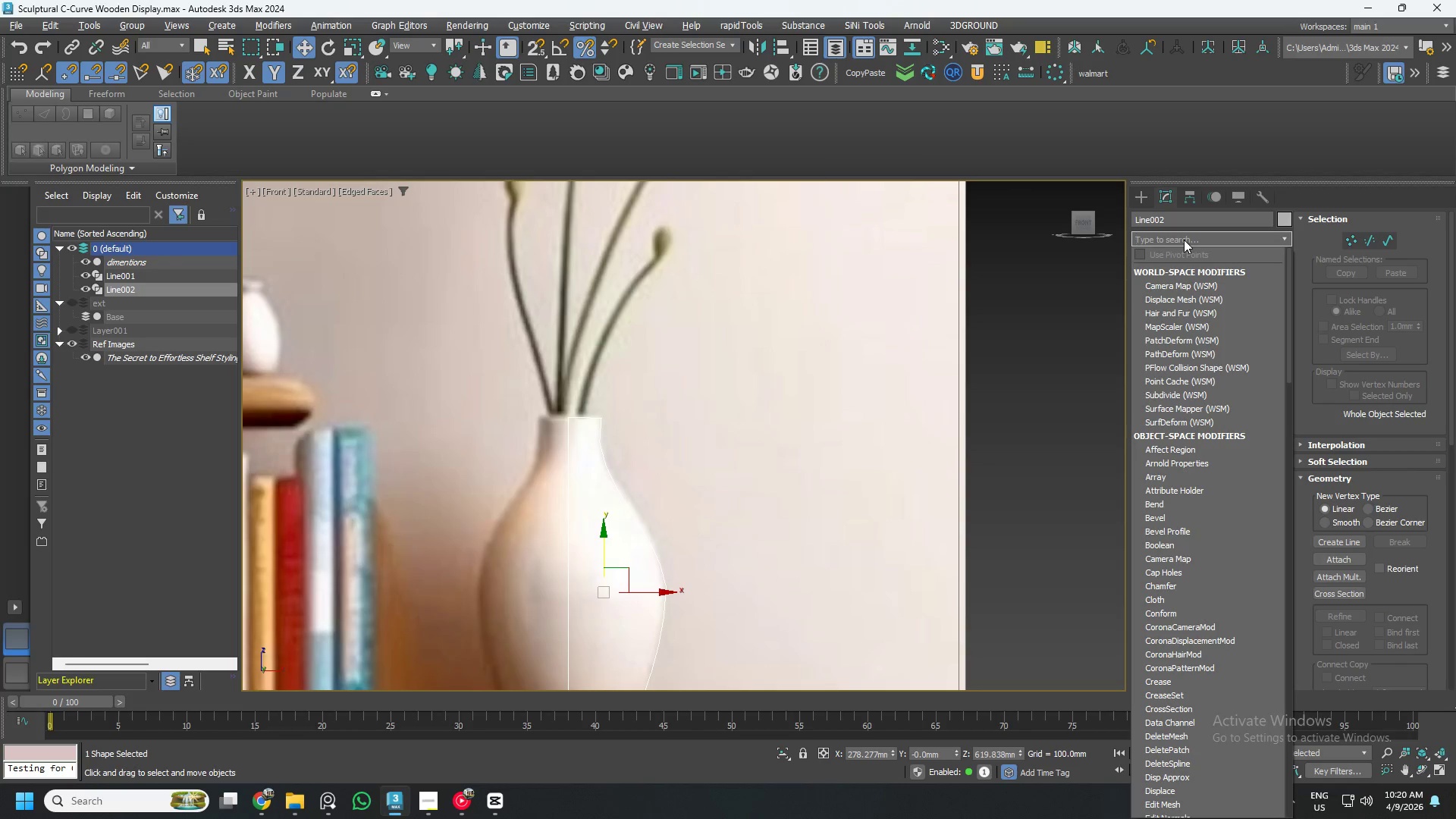 
type(lk)
 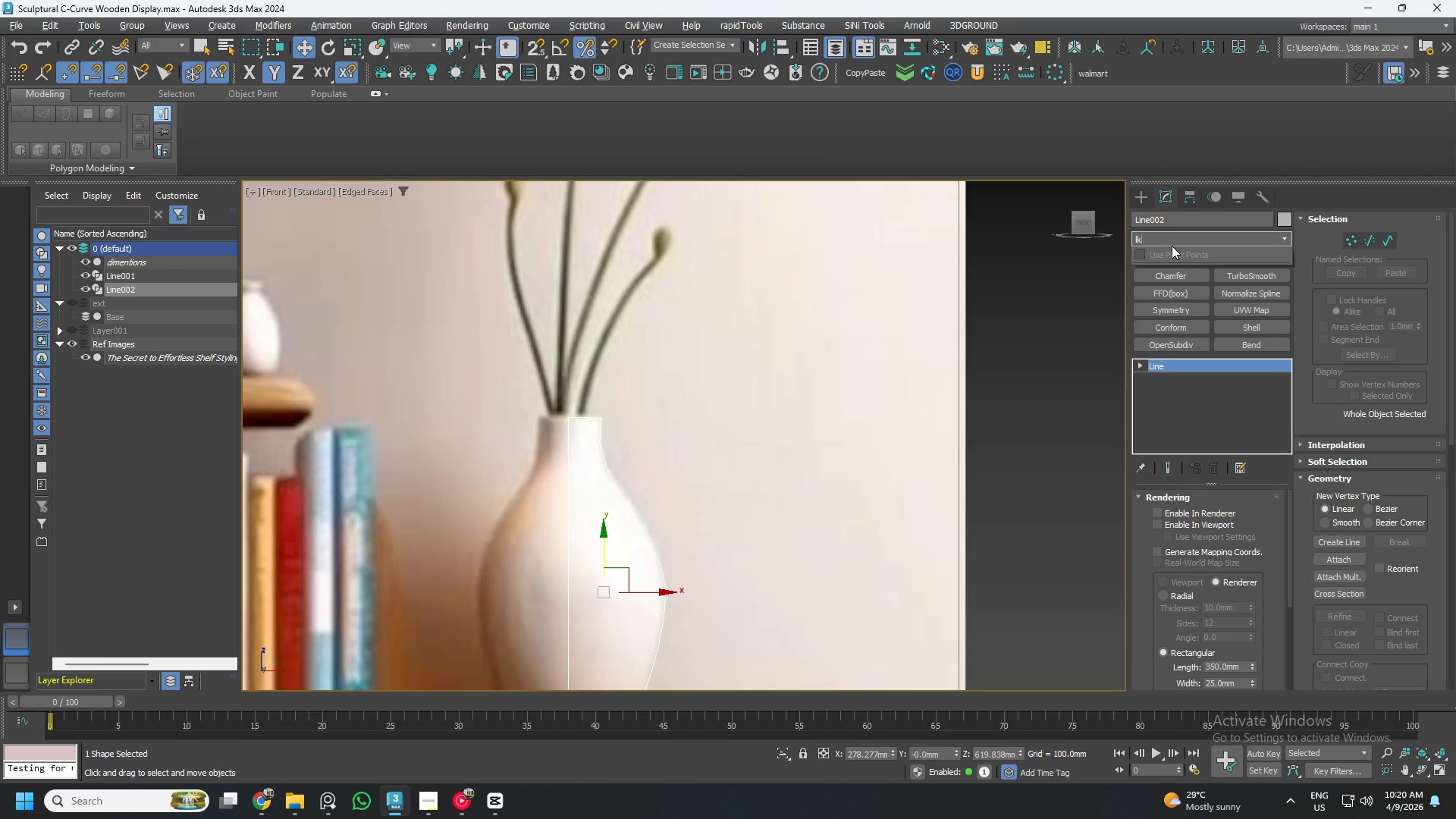 
key(Backspace)
 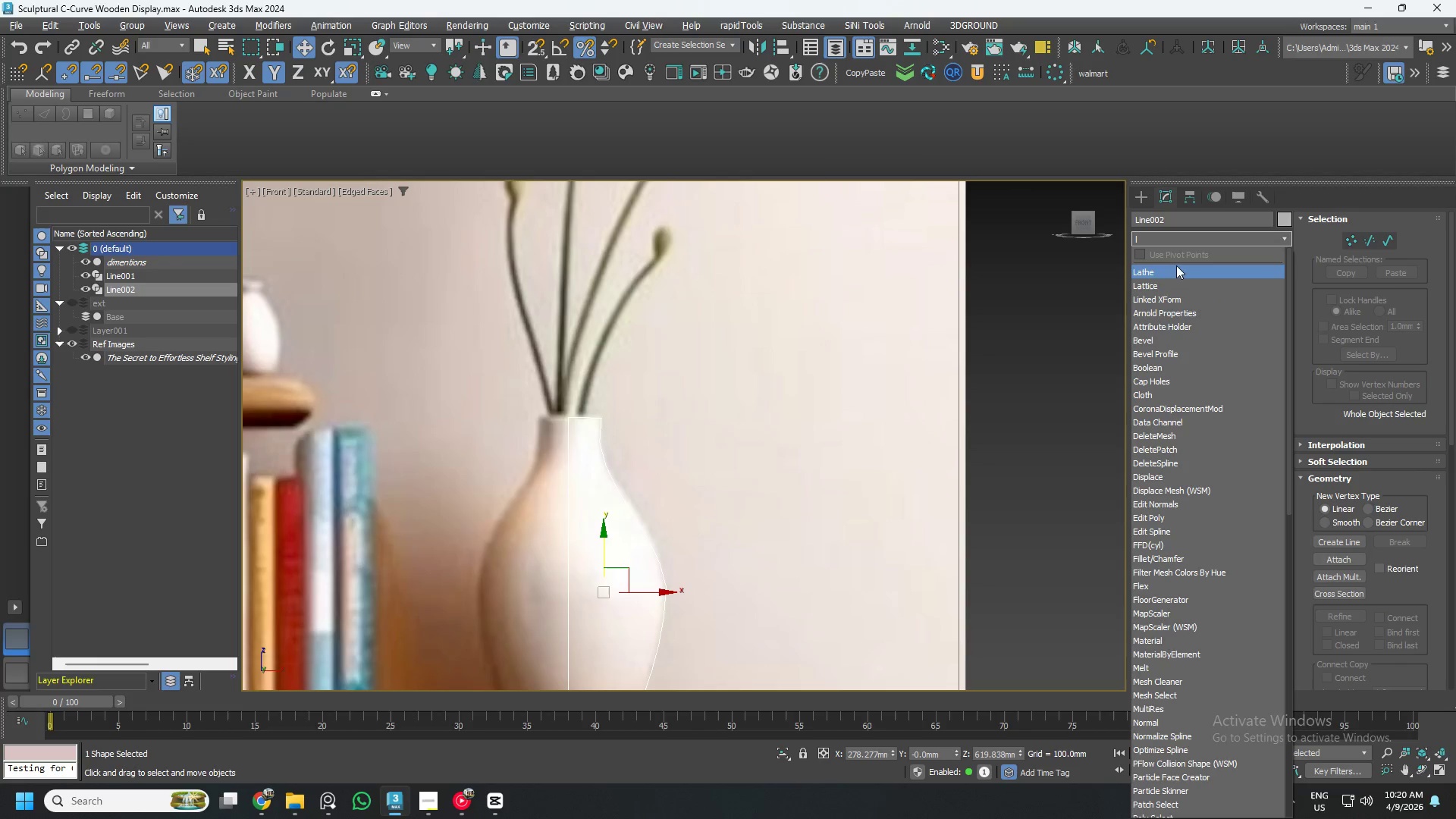 
left_click([1175, 269])
 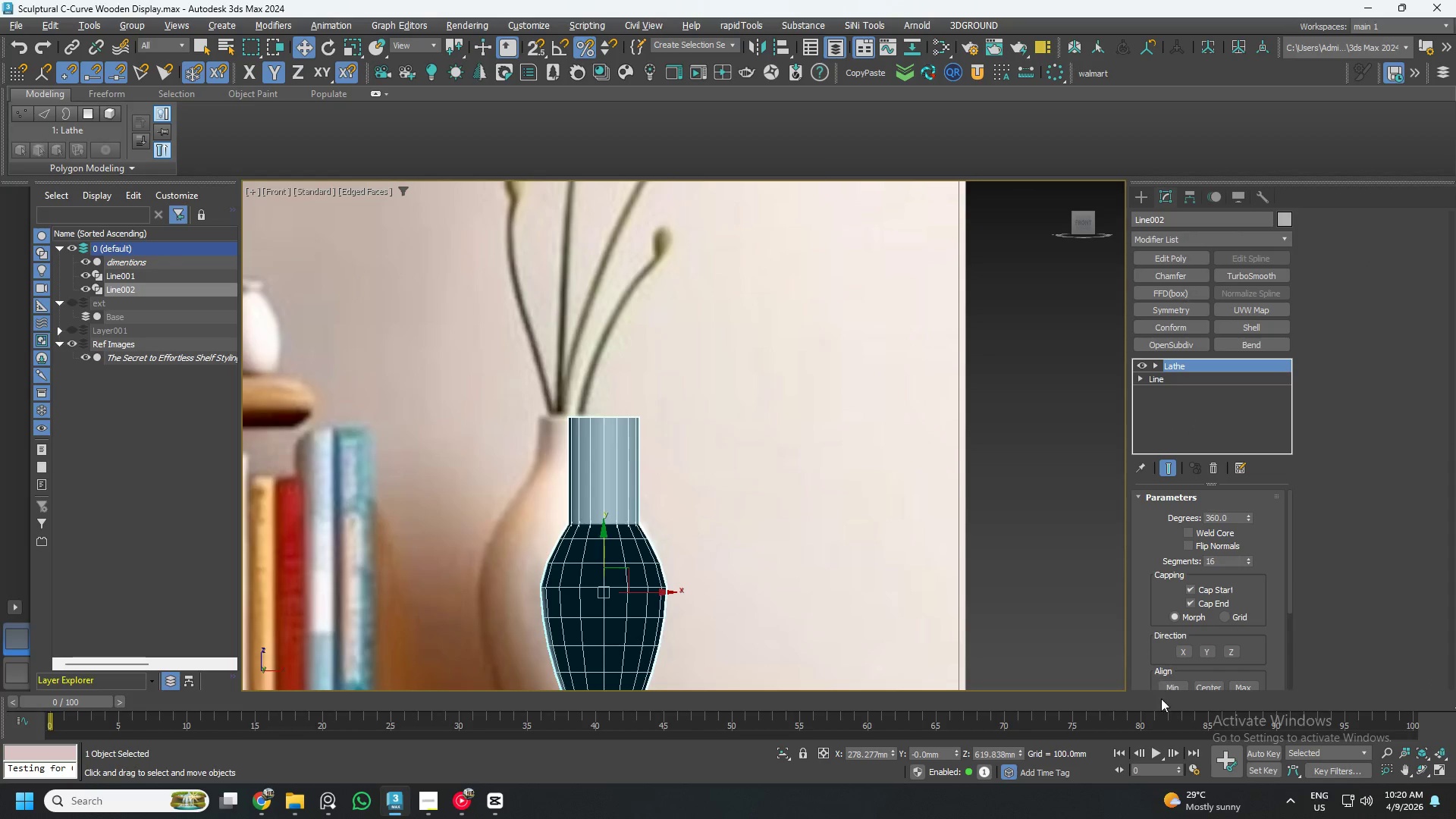 
left_click([1169, 684])
 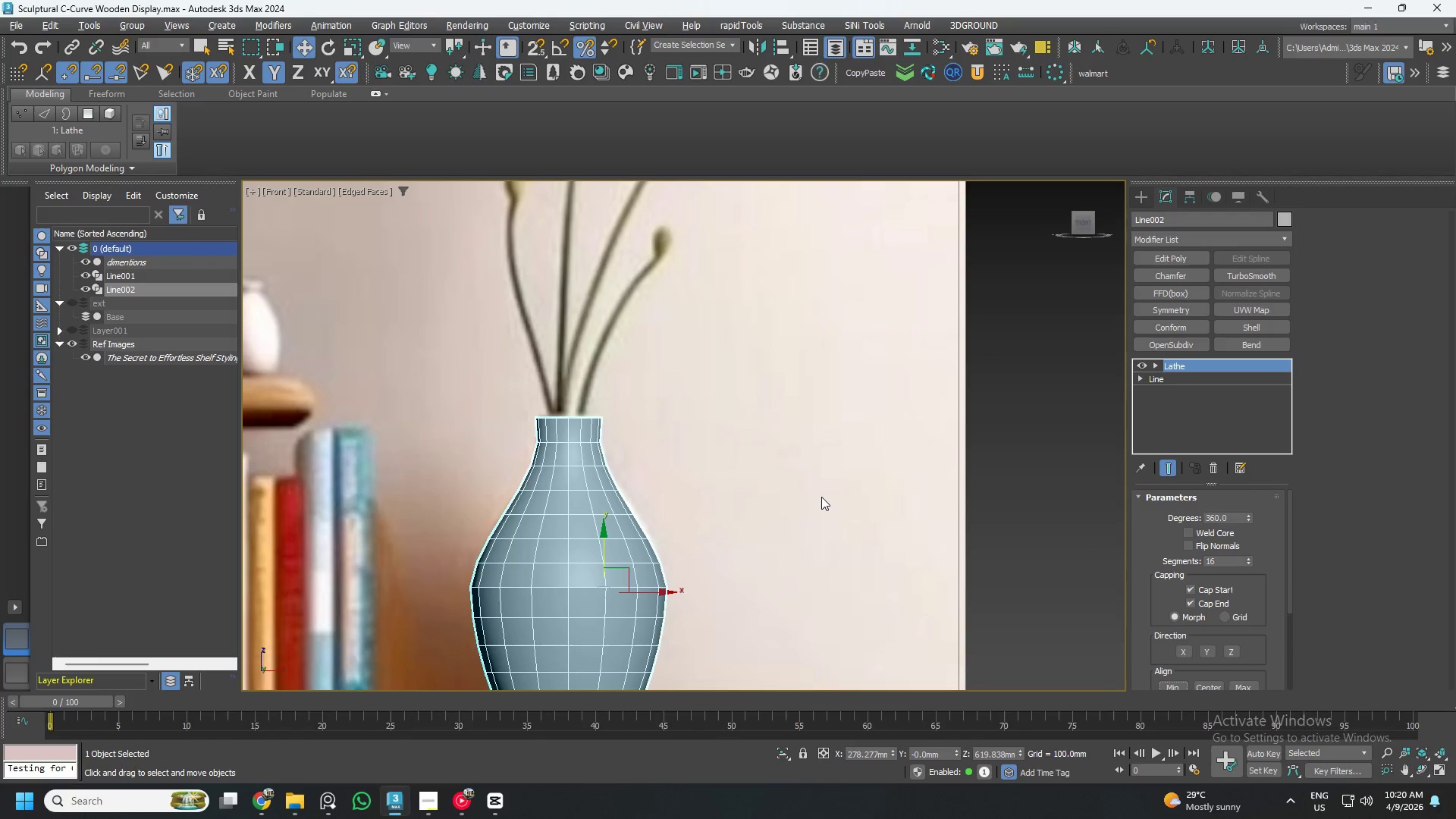 
key(Control+S)
 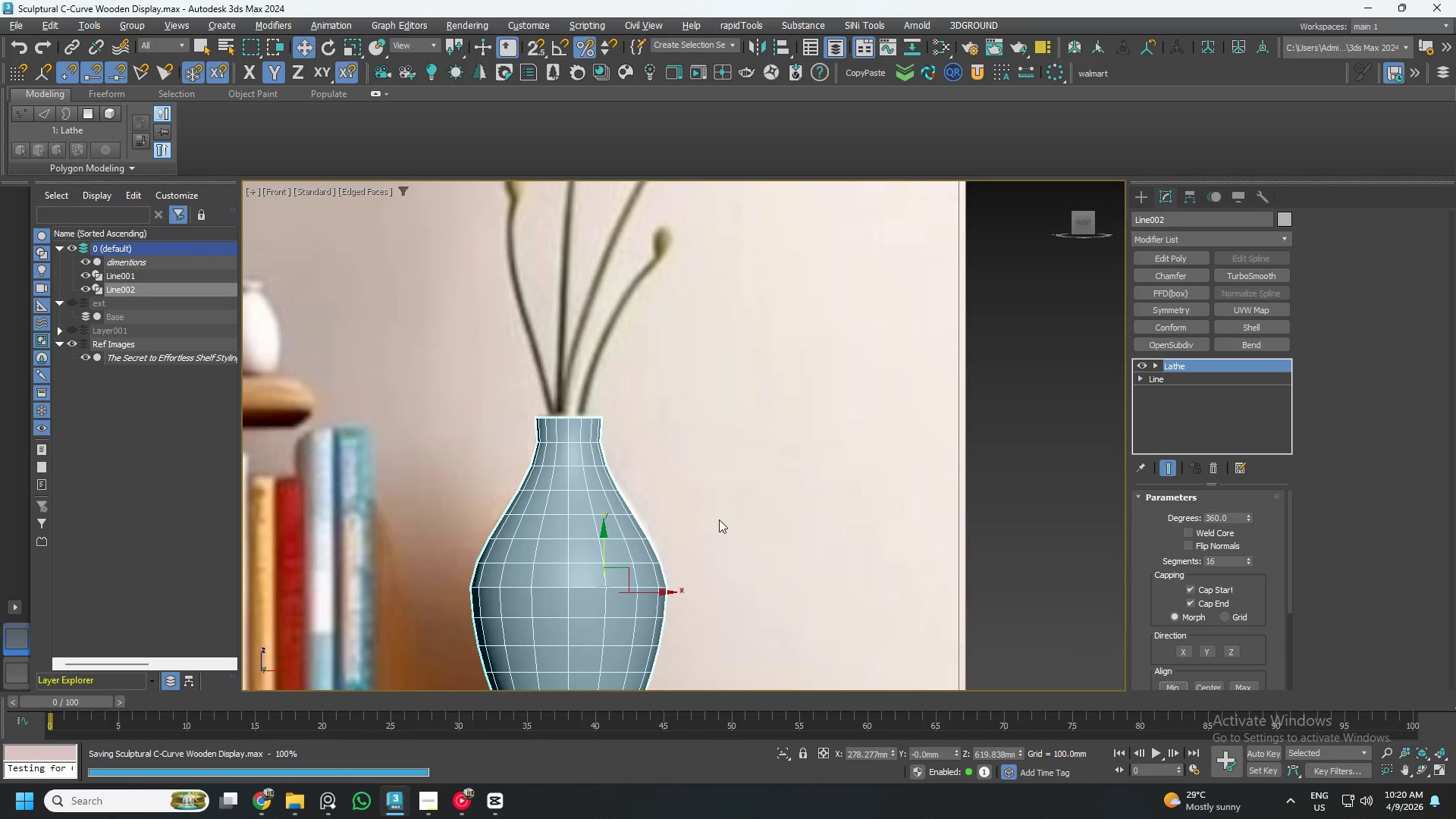 
scroll: coordinate [720, 507], scroll_direction: down, amount: 2.0
 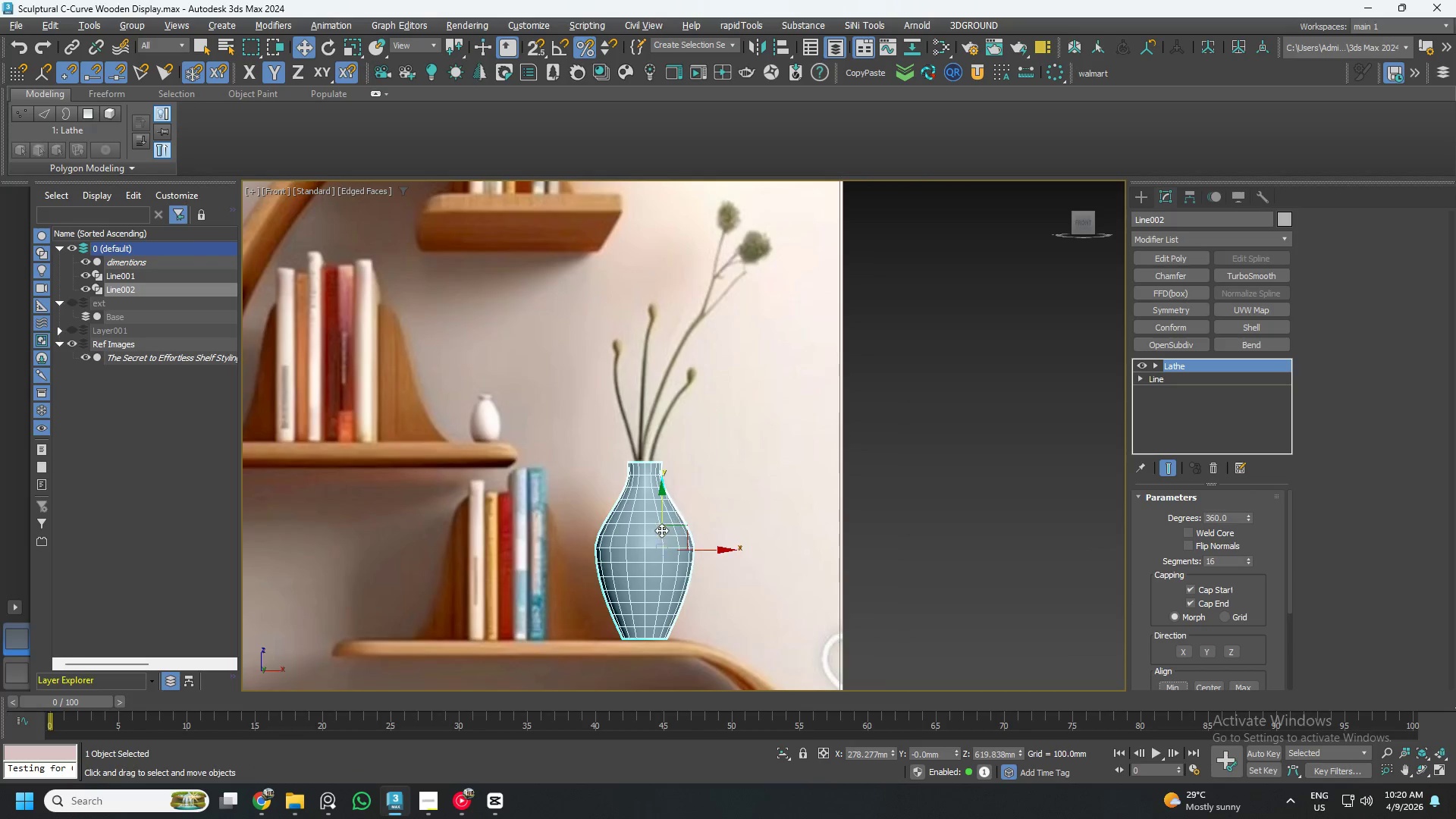 
scroll: coordinate [679, 530], scroll_direction: up, amount: 2.0
 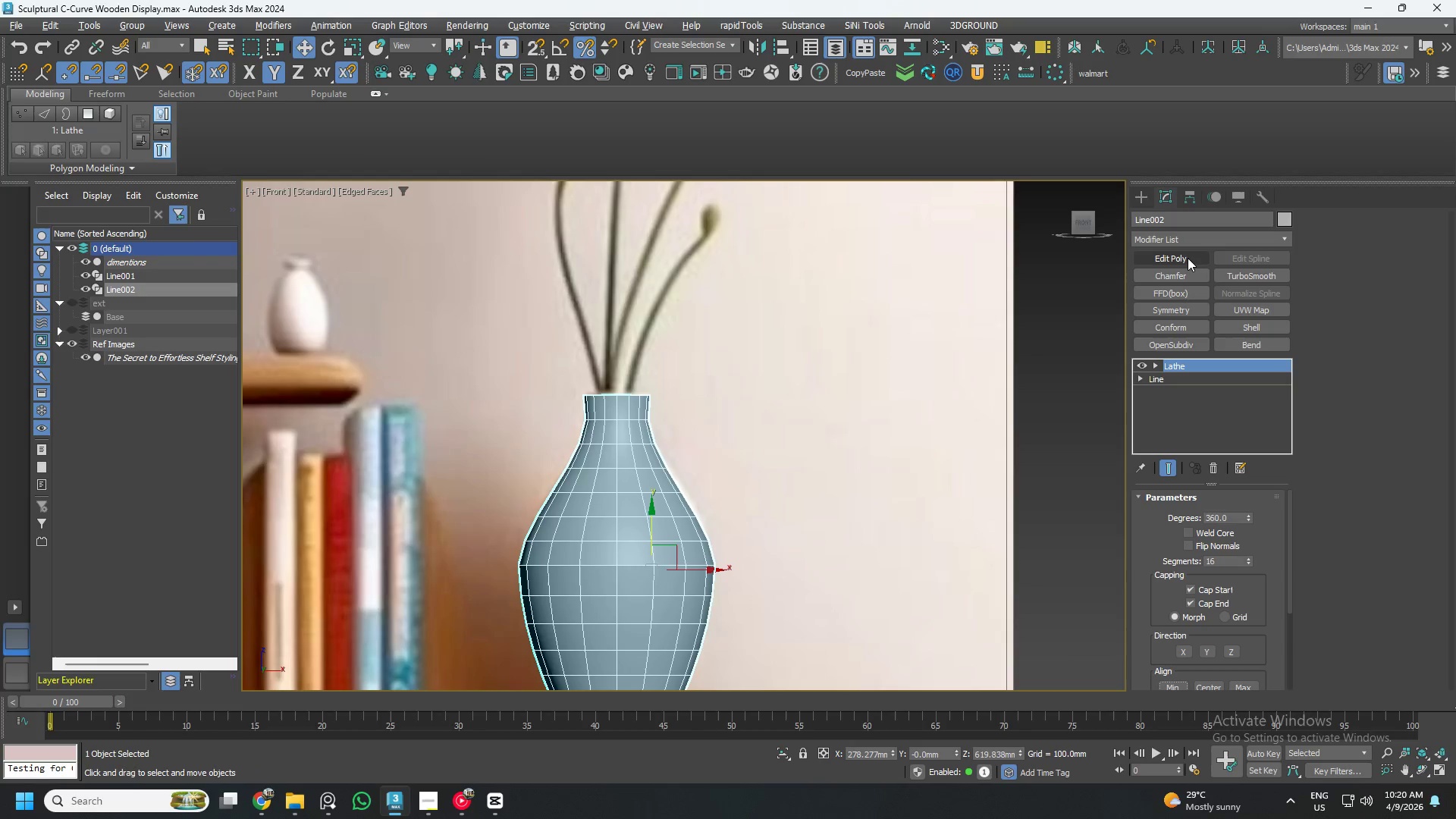 
left_click([1187, 258])
 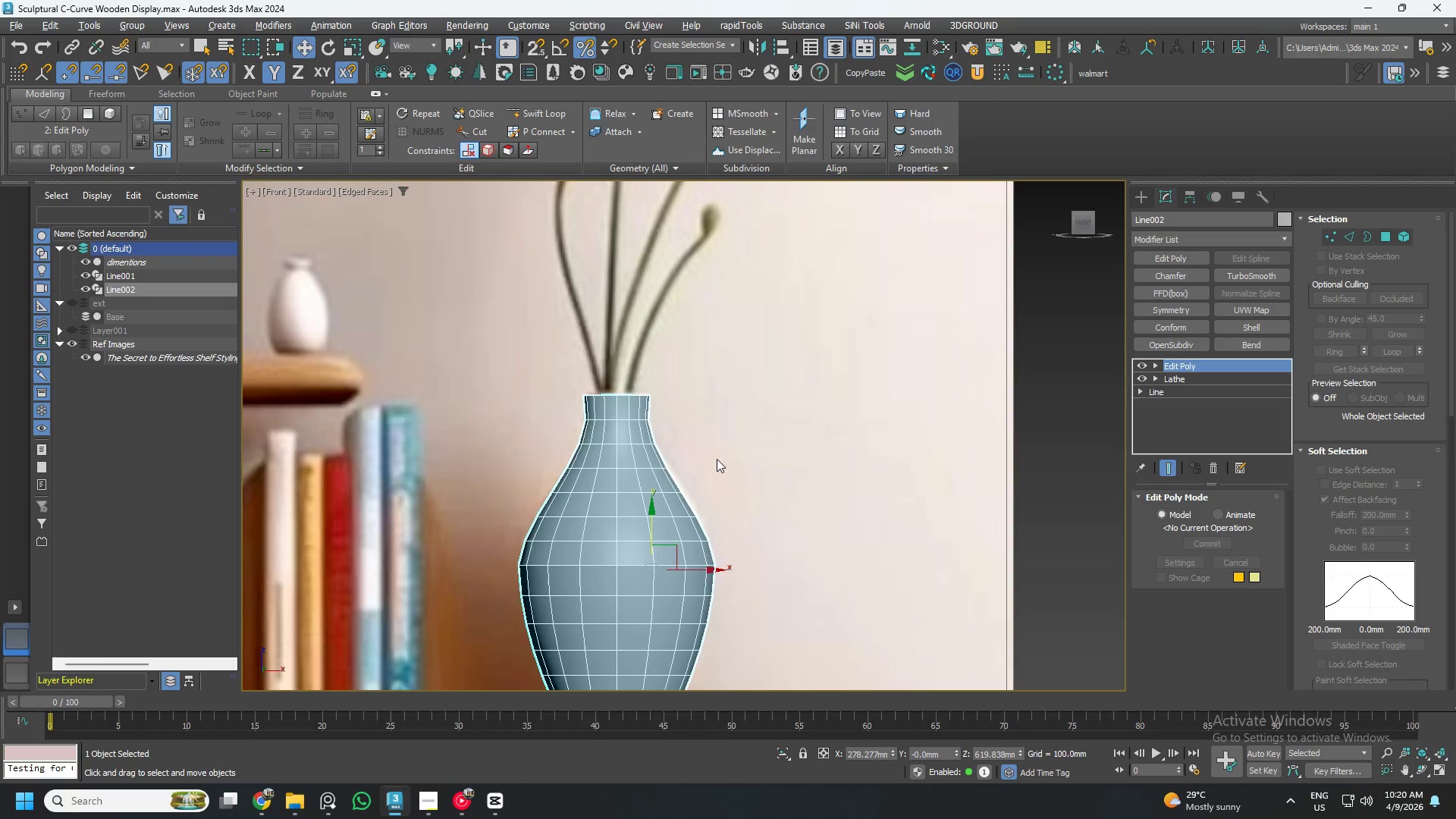 
hold_key(key=AltLeft, duration=0.55)
 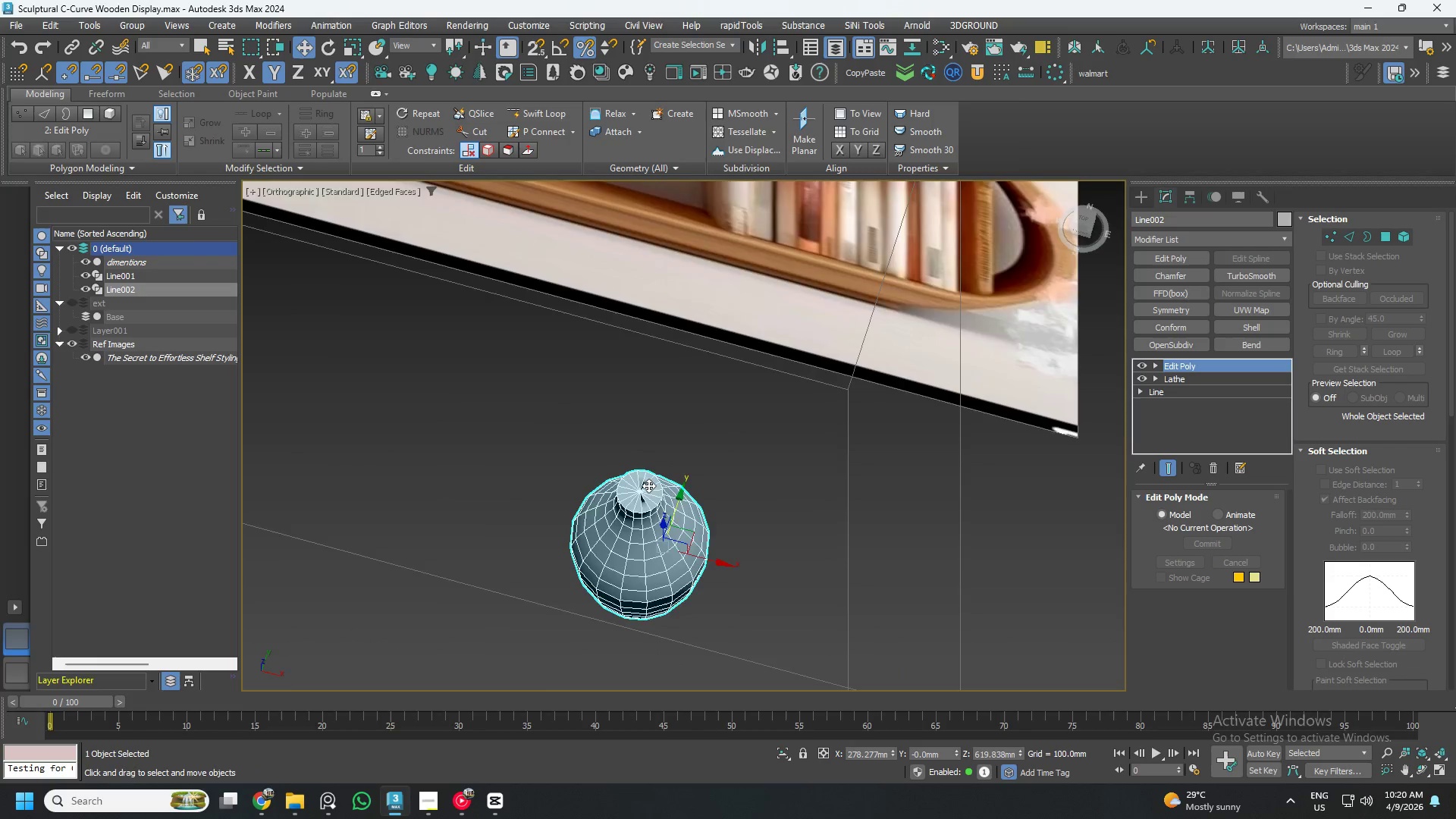 
scroll: coordinate [700, 464], scroll_direction: down, amount: 1.0
 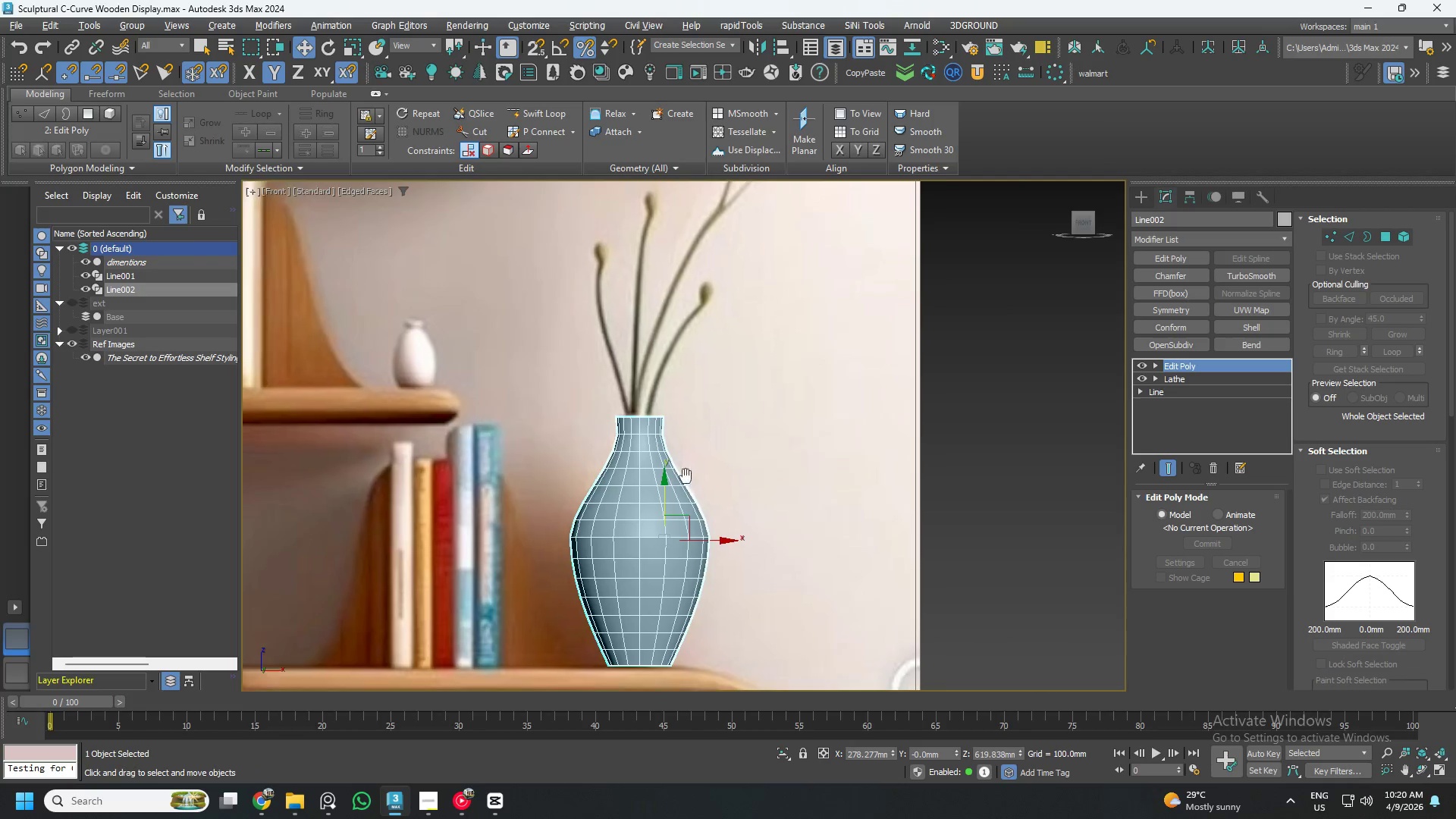 
key(1)
 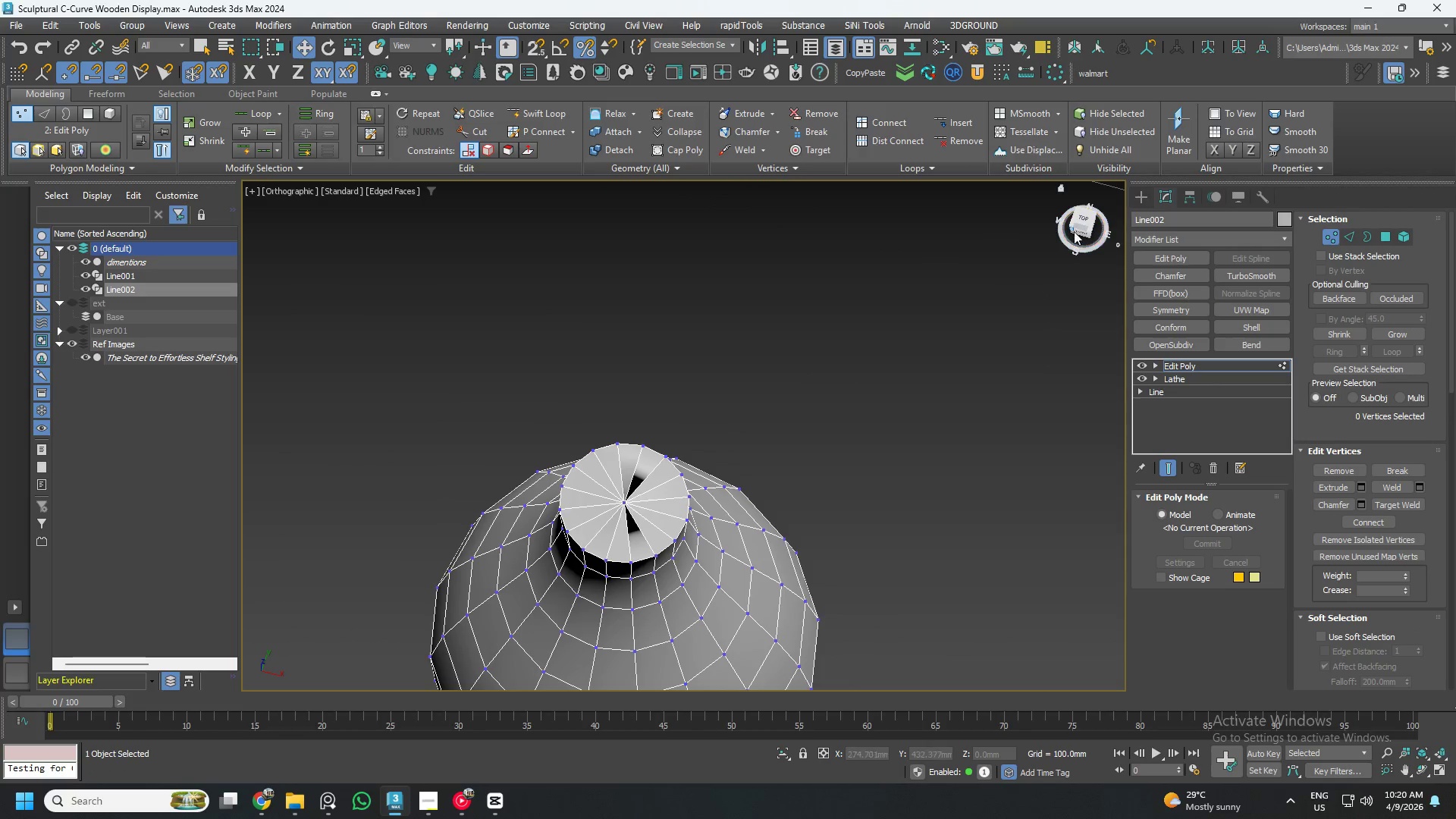 
scroll: coordinate [647, 485], scroll_direction: up, amount: 3.0
 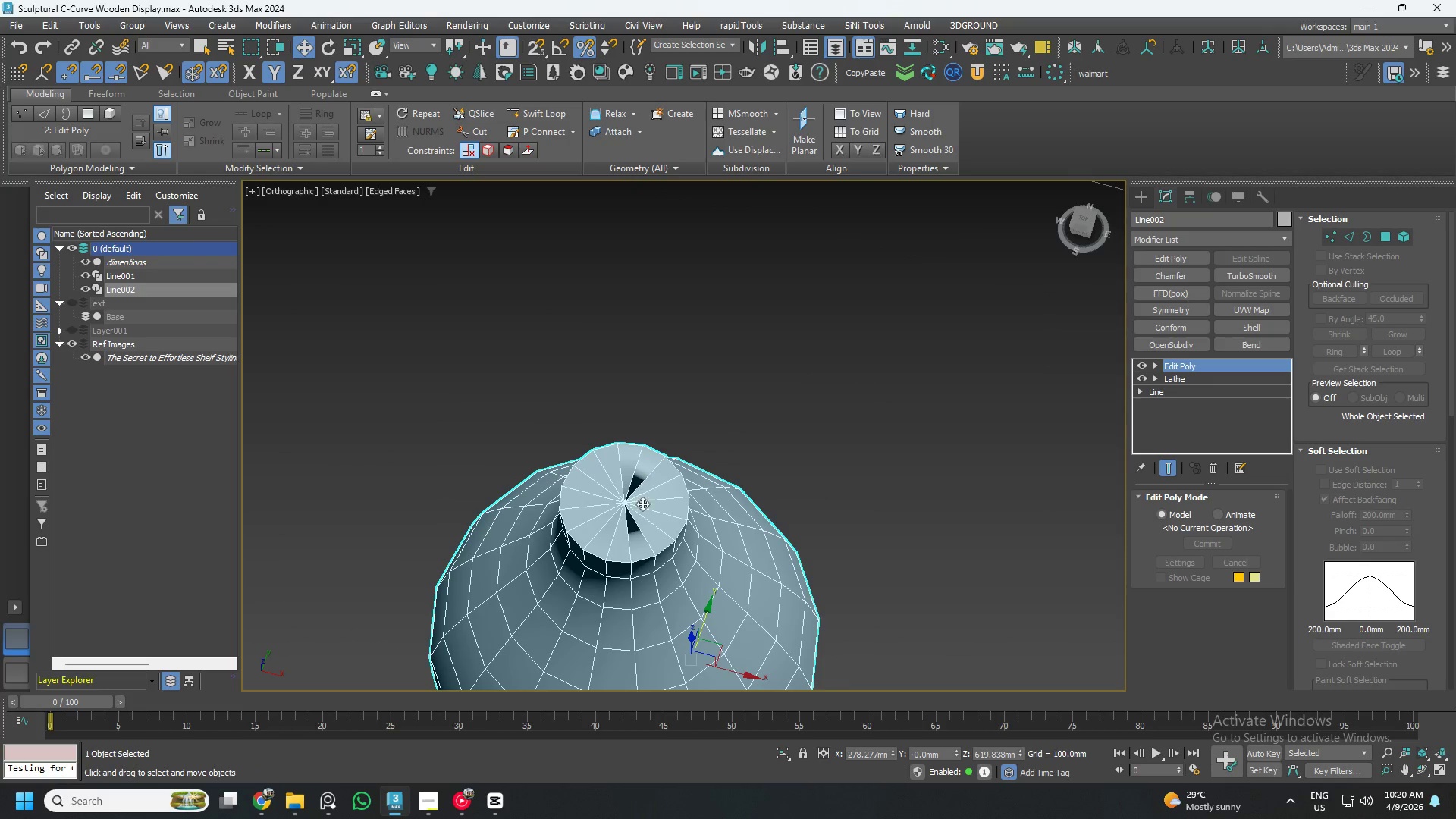 
left_click([1084, 218])
 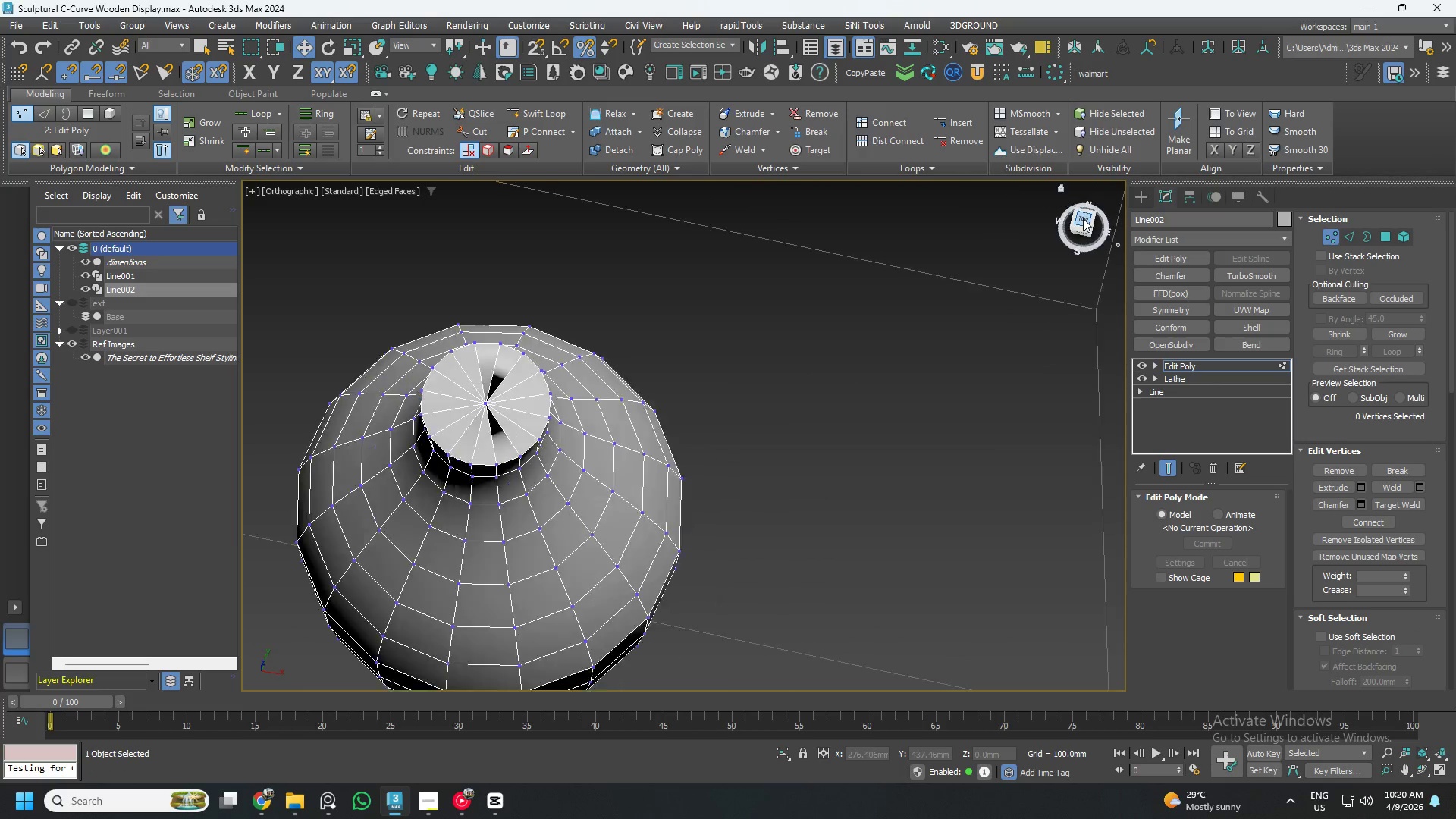 
key(Alt+AltLeft)
 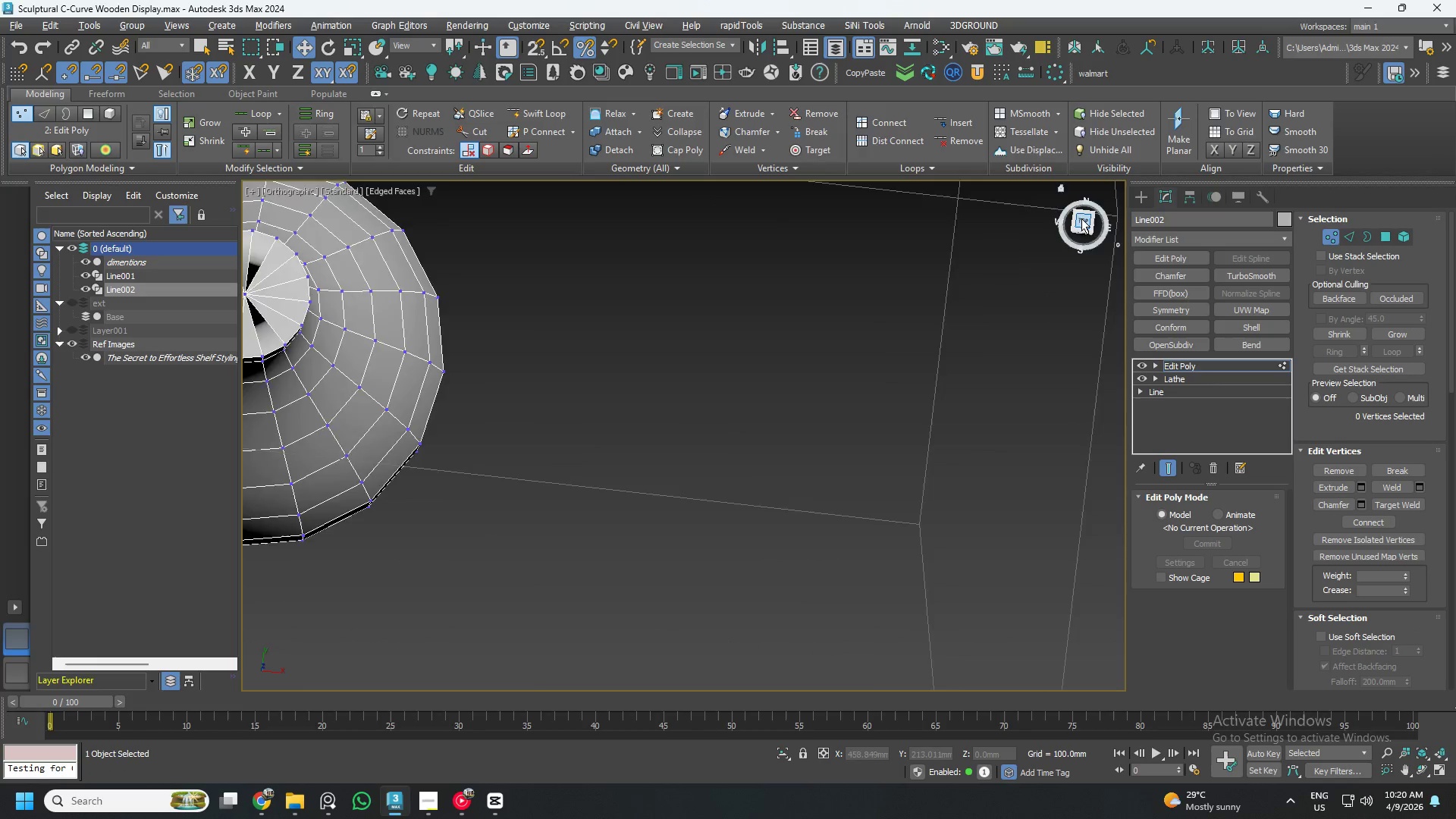 
key(Alt+X)
 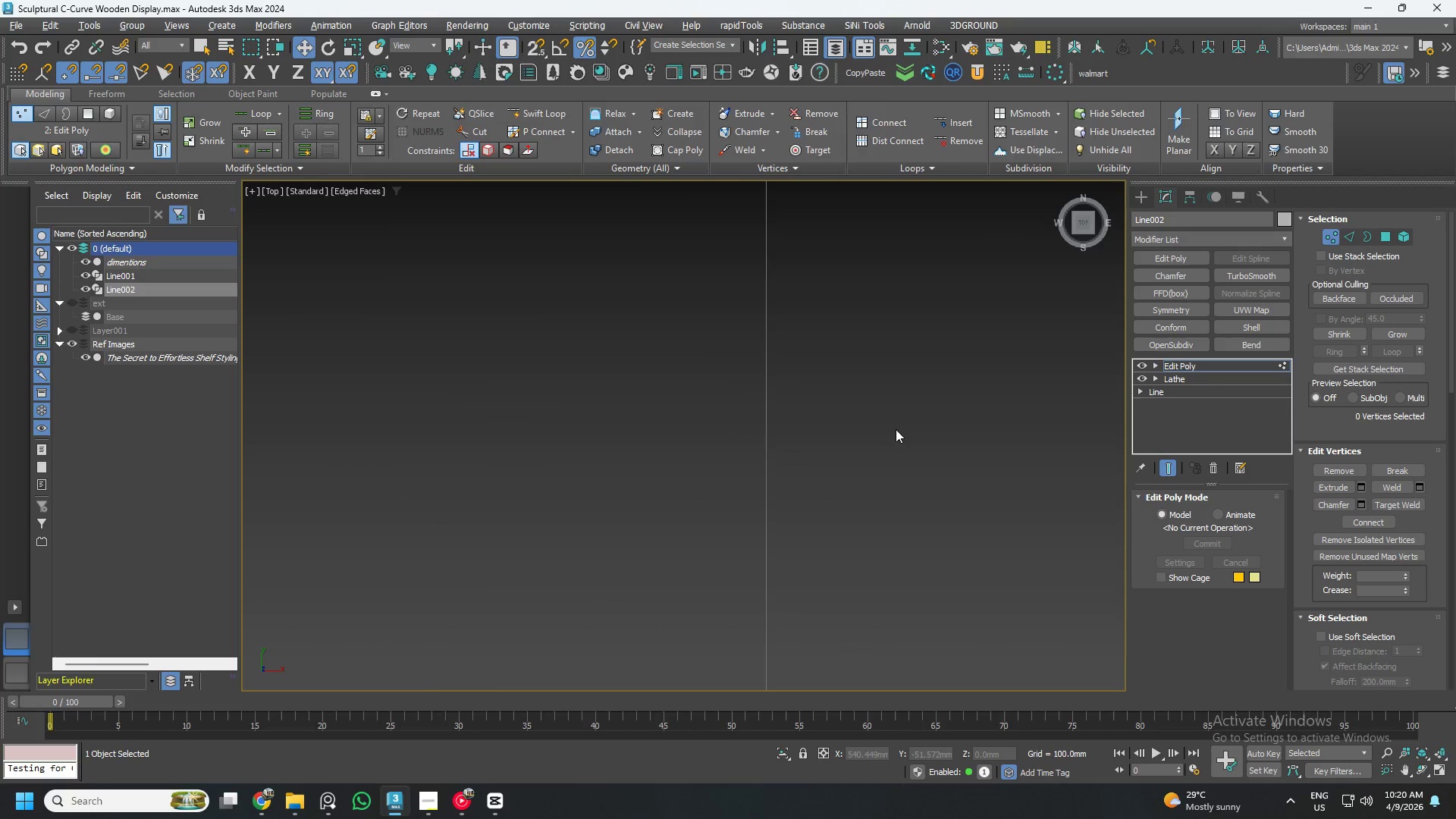 
left_click_drag(start_coordinate=[791, 459], to_coordinate=[718, 385])
 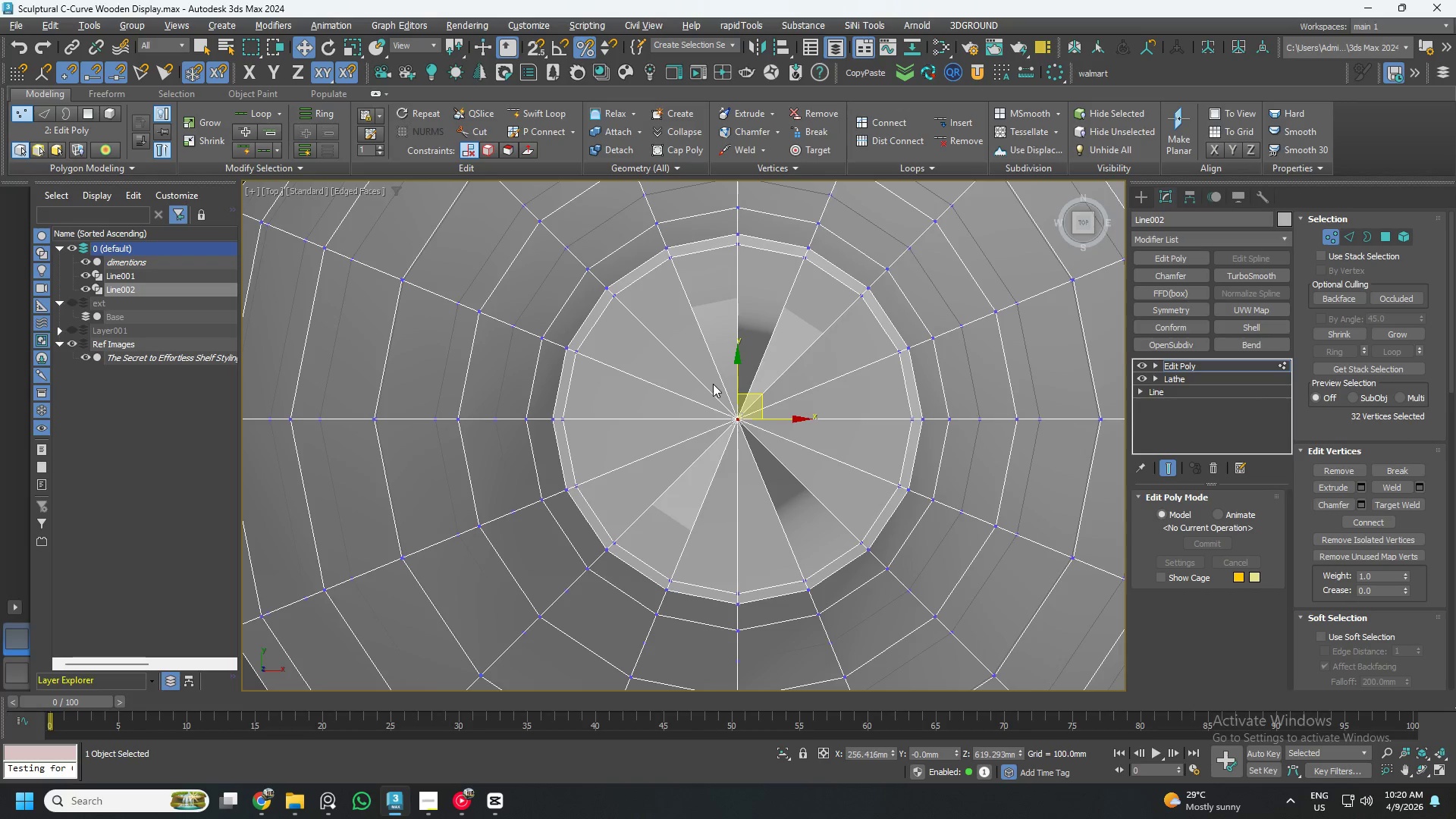 
scroll: coordinate [736, 443], scroll_direction: up, amount: 3.0
 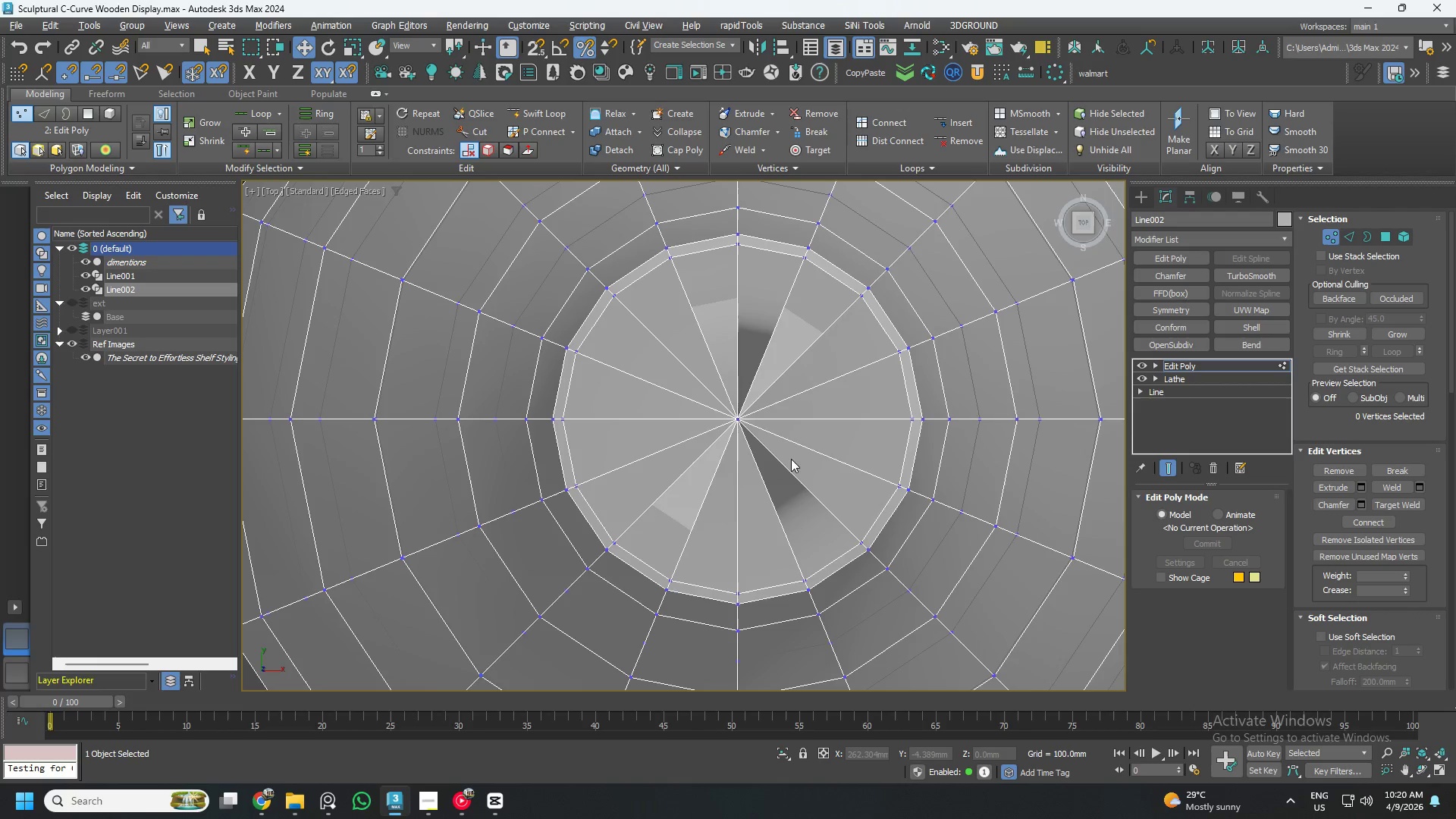 
key(Delete)
 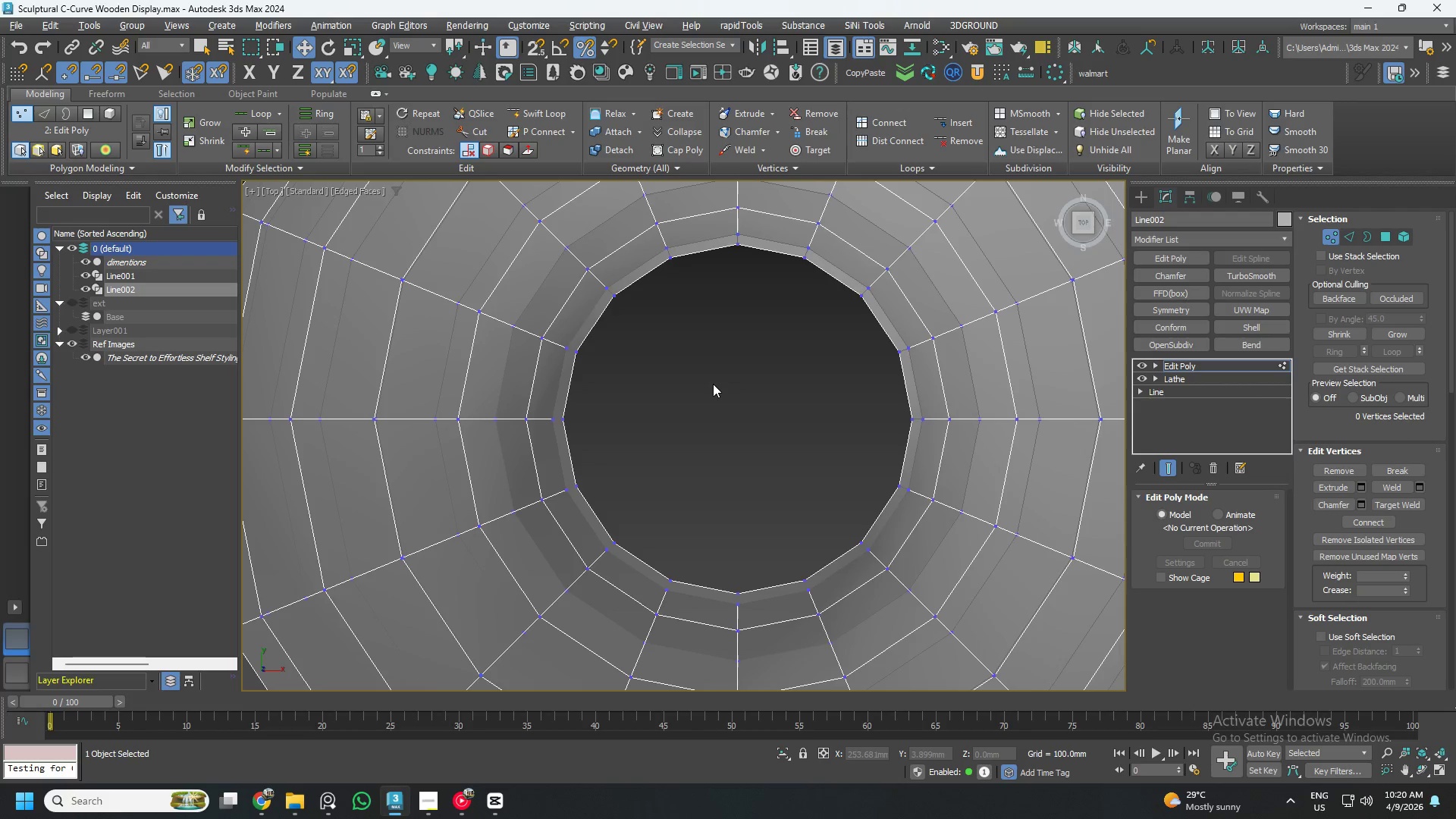 
key(3)
 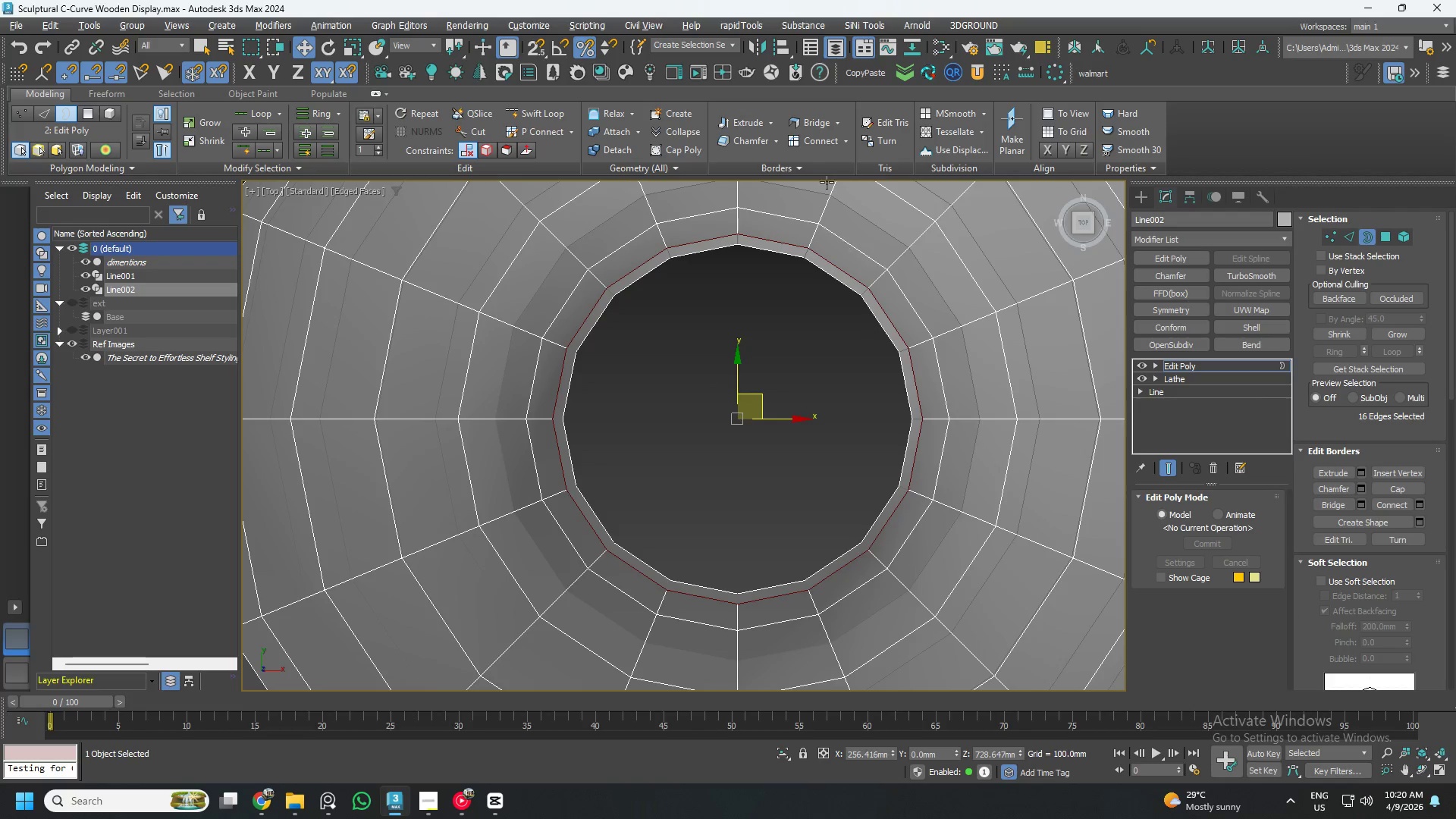 
left_click([673, 149])
 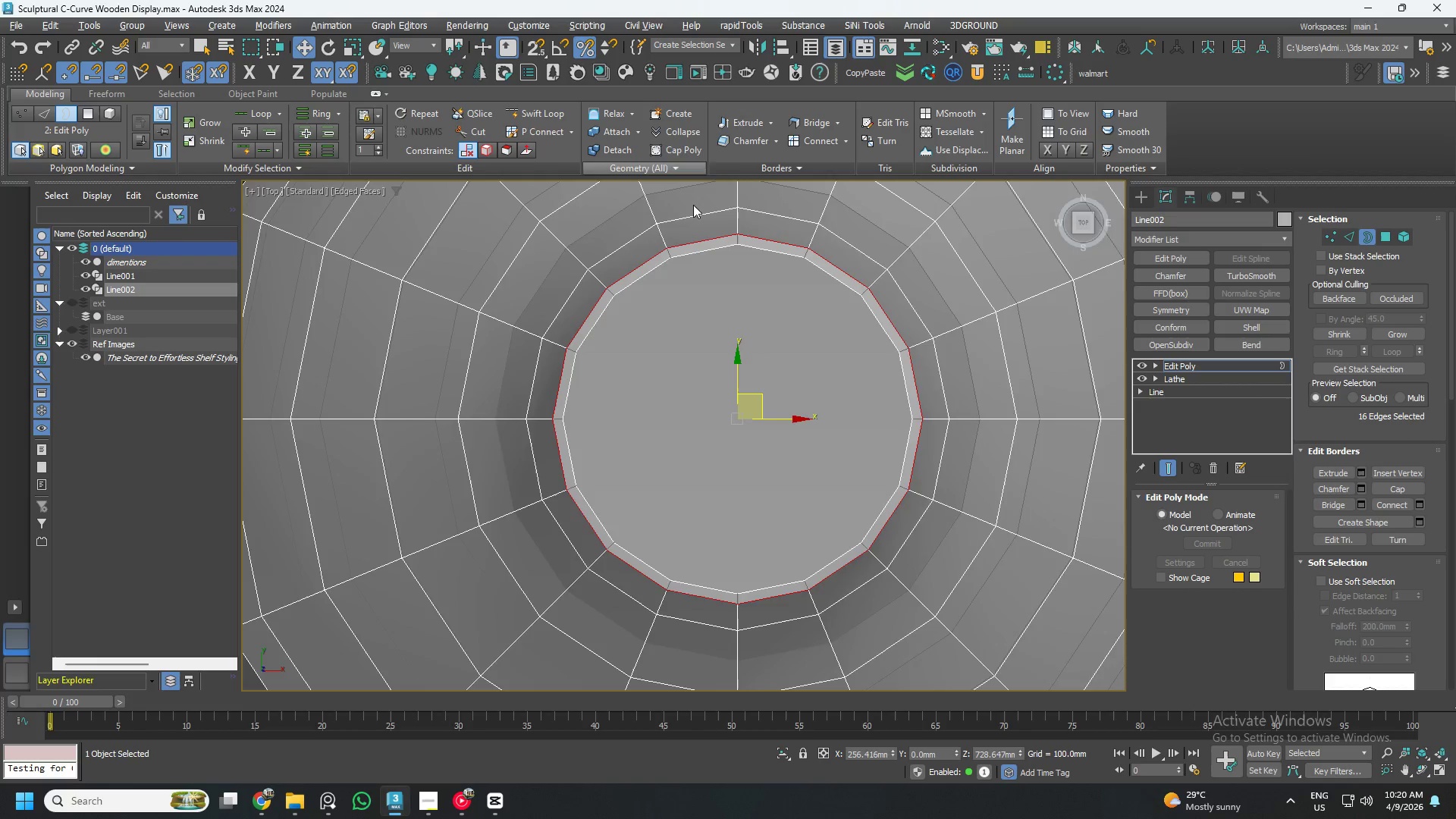 
hold_key(key=AltLeft, duration=0.48)
 